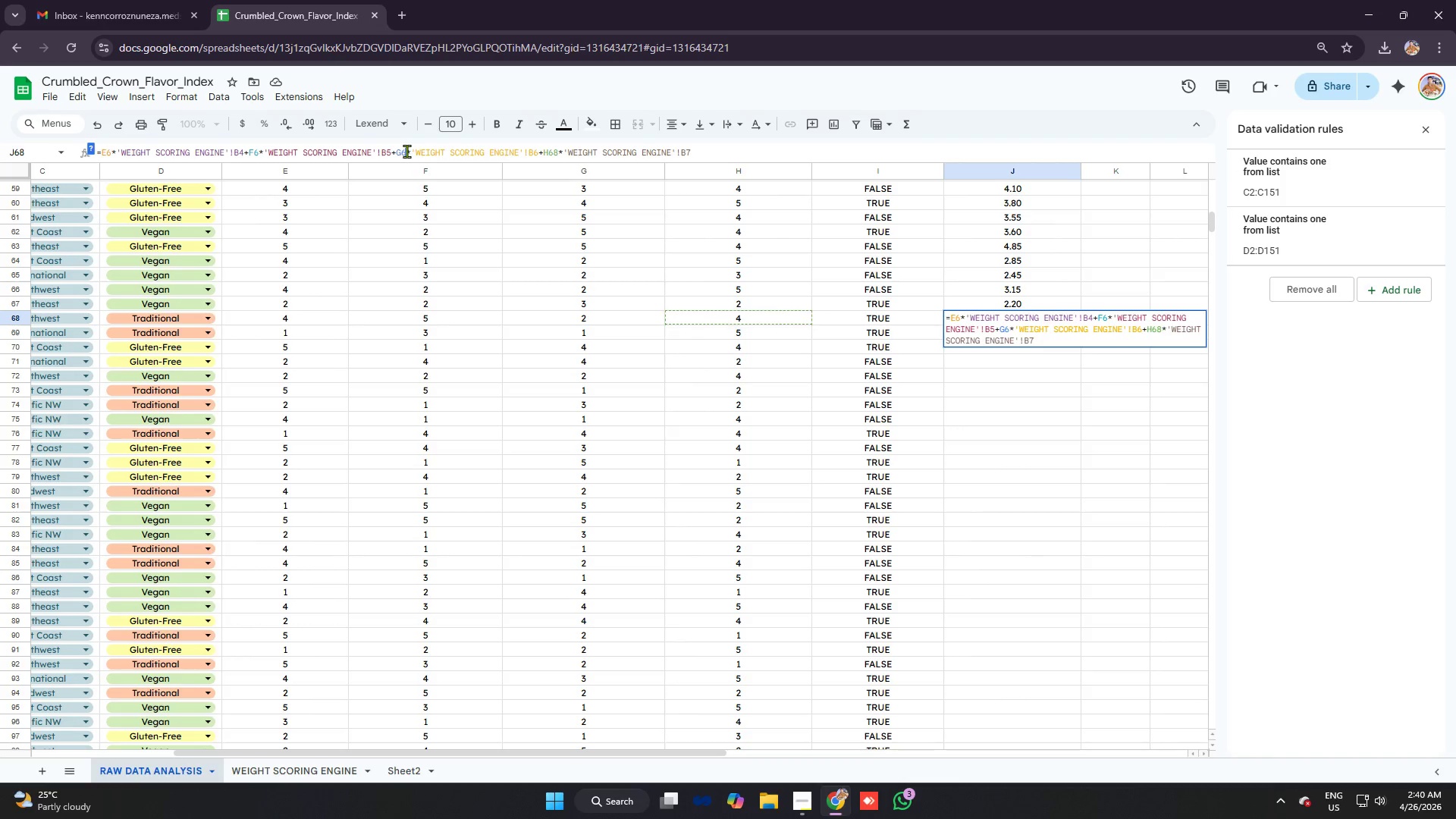 
key(8)
 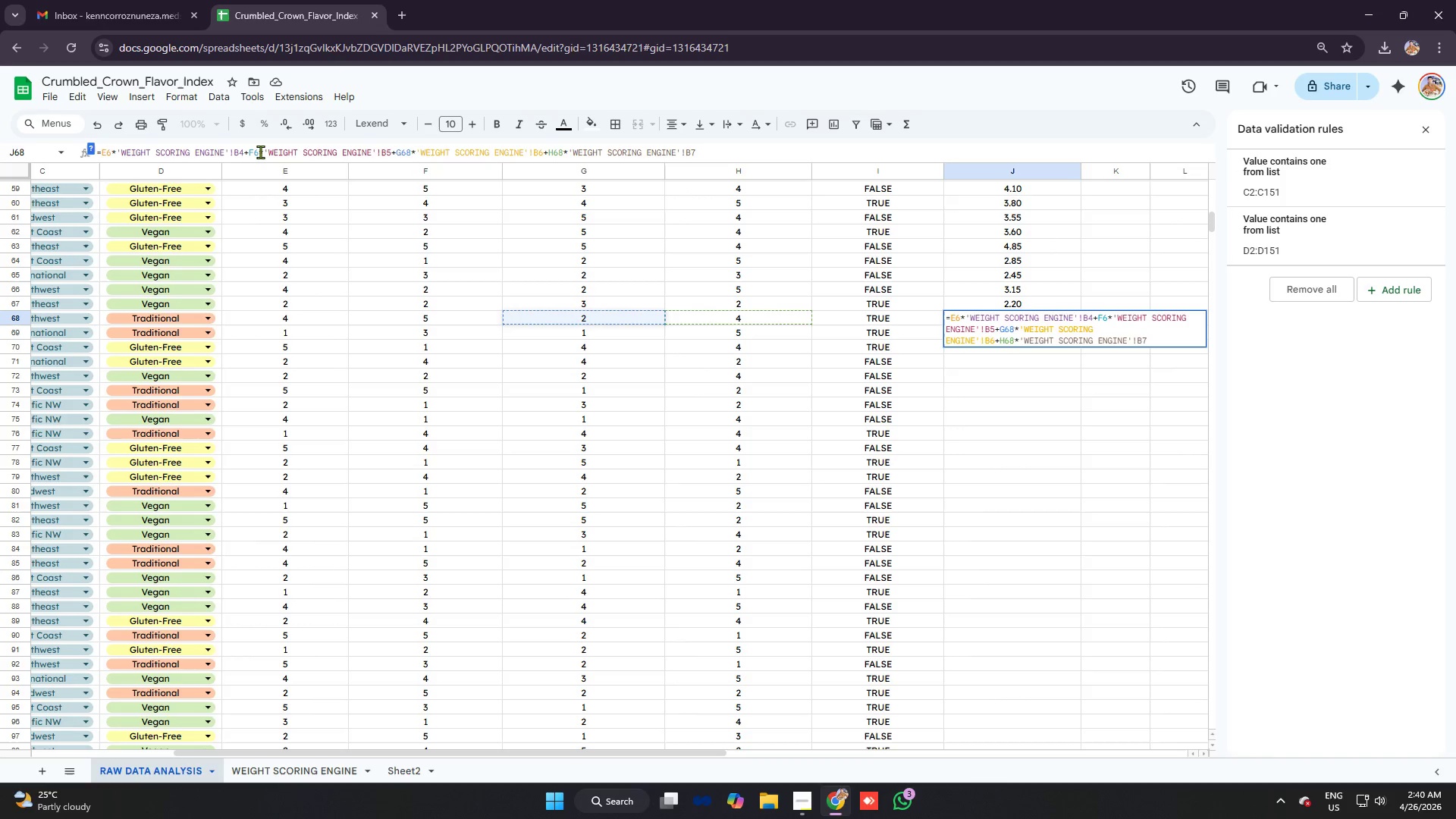 
left_click([259, 152])
 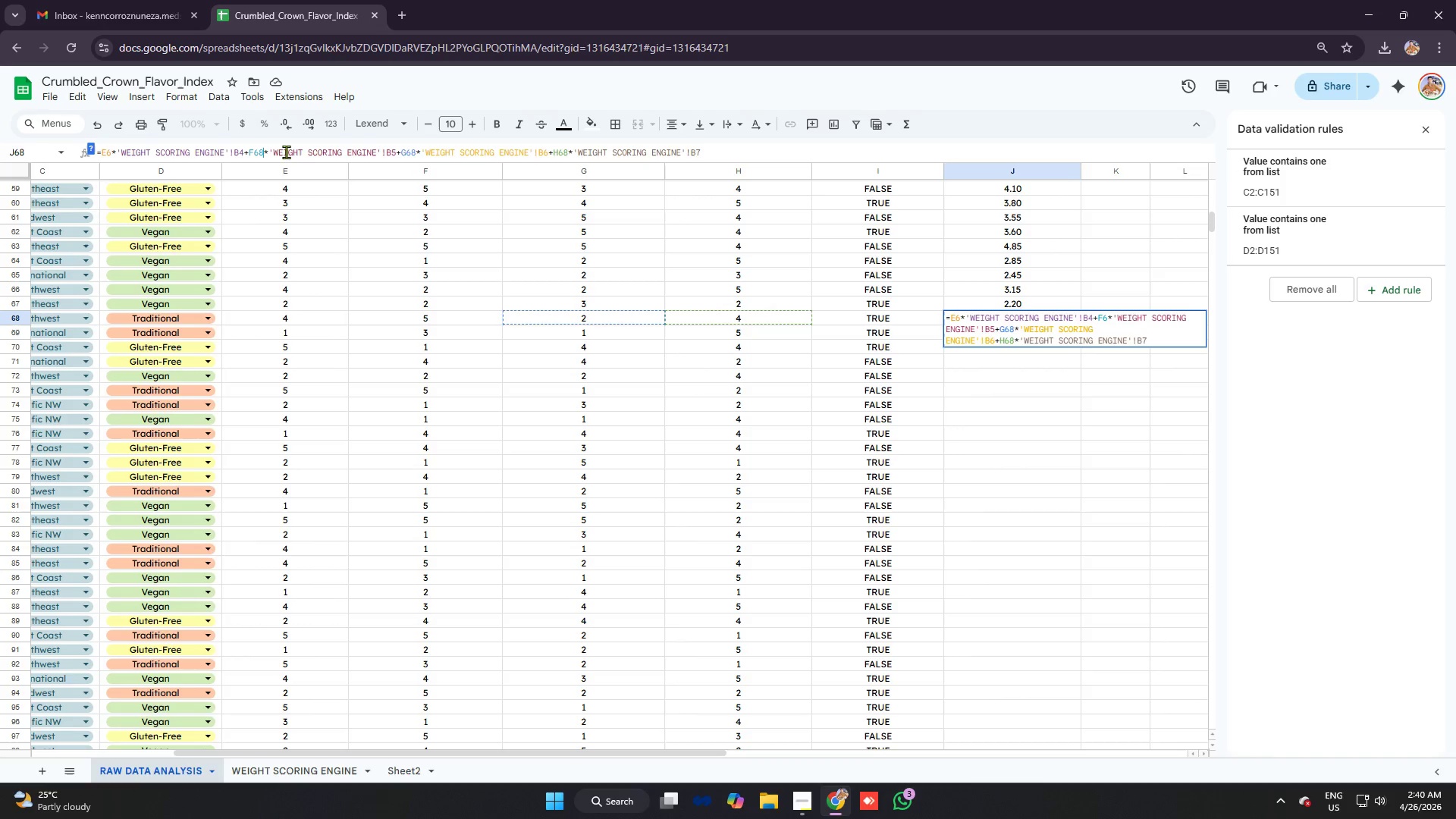 
key(8)
 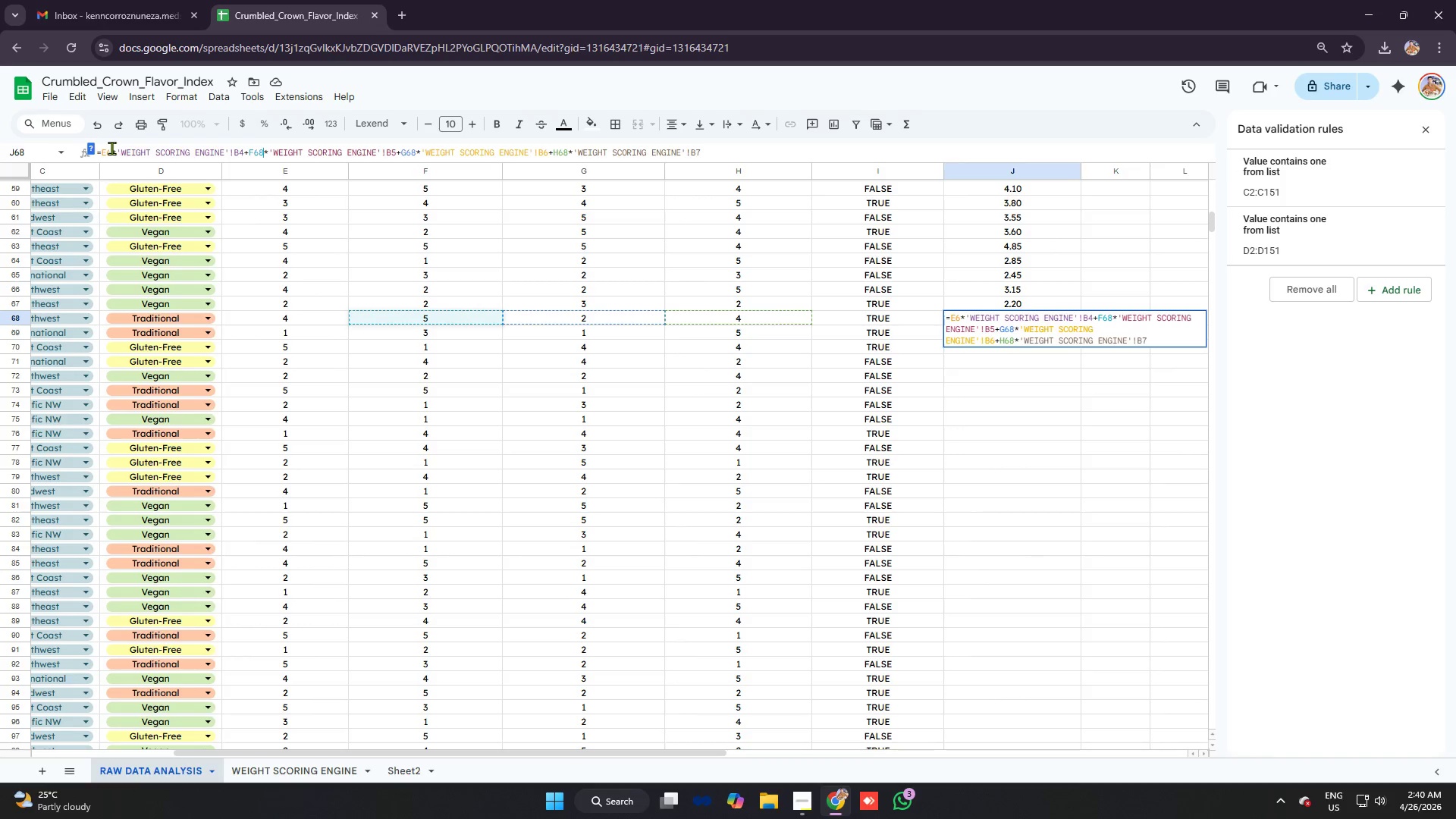 
left_click([111, 148])
 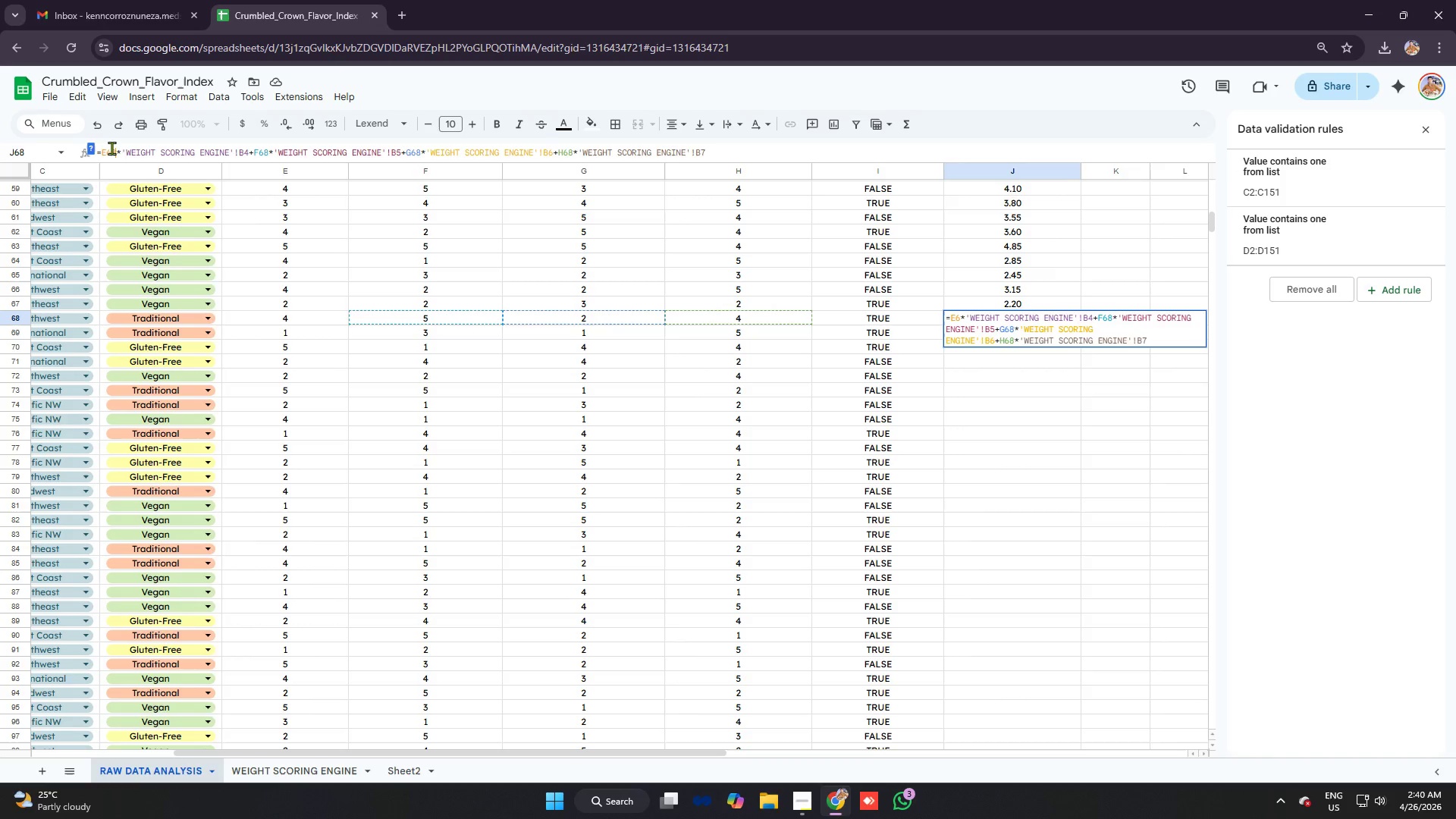 
key(8)
 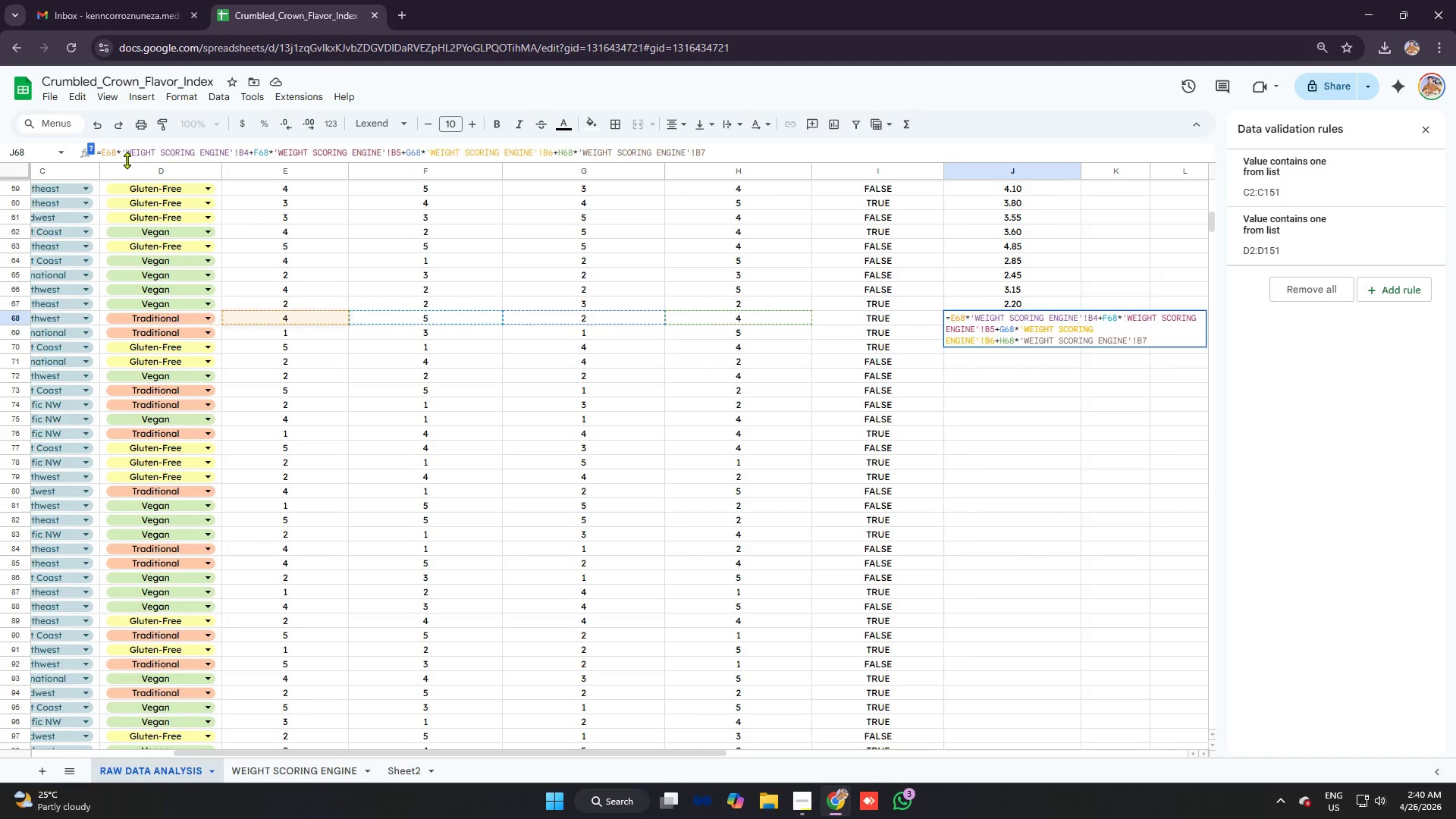 
key(Enter)
 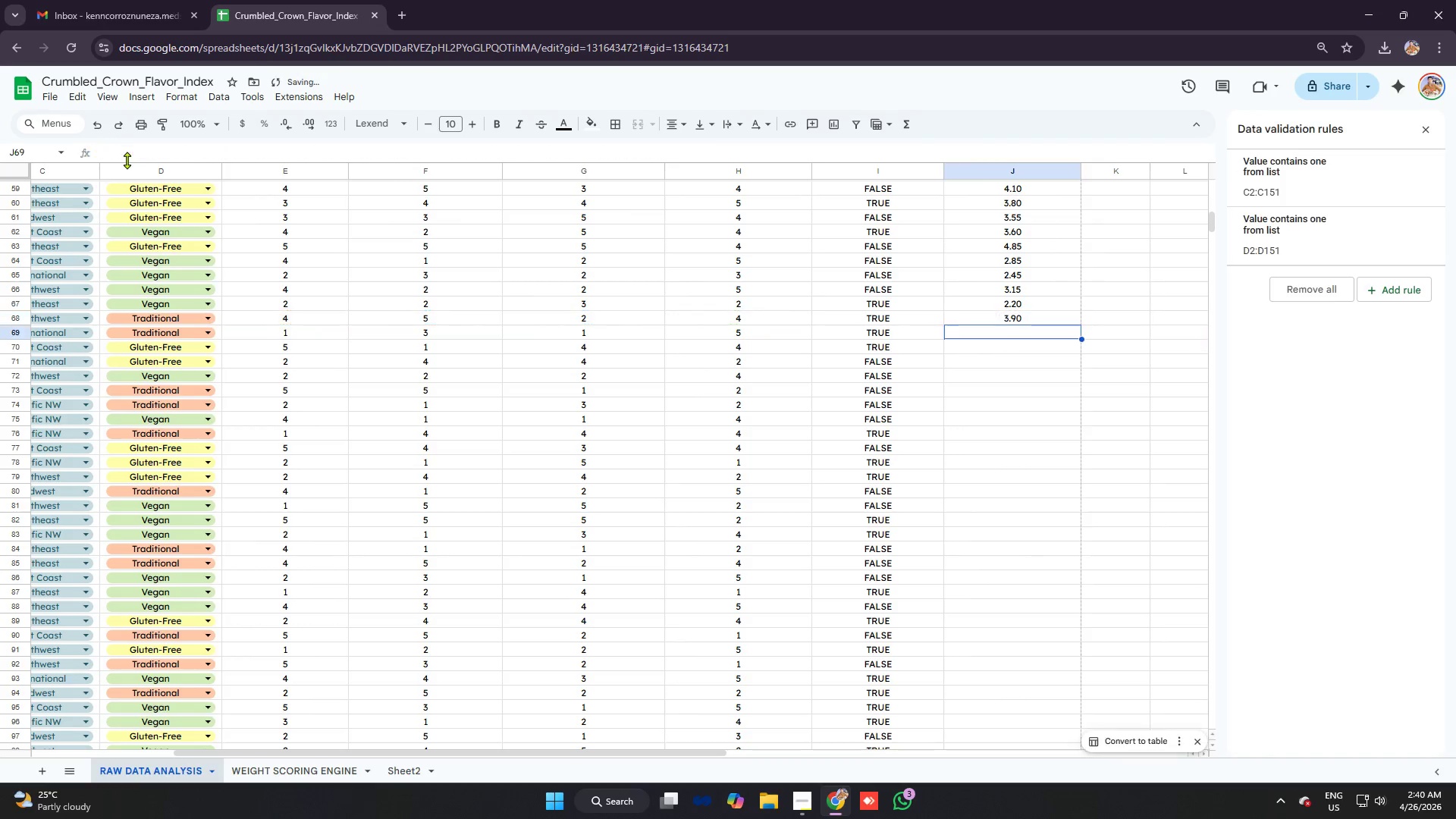 
key(Control+ControlLeft)
 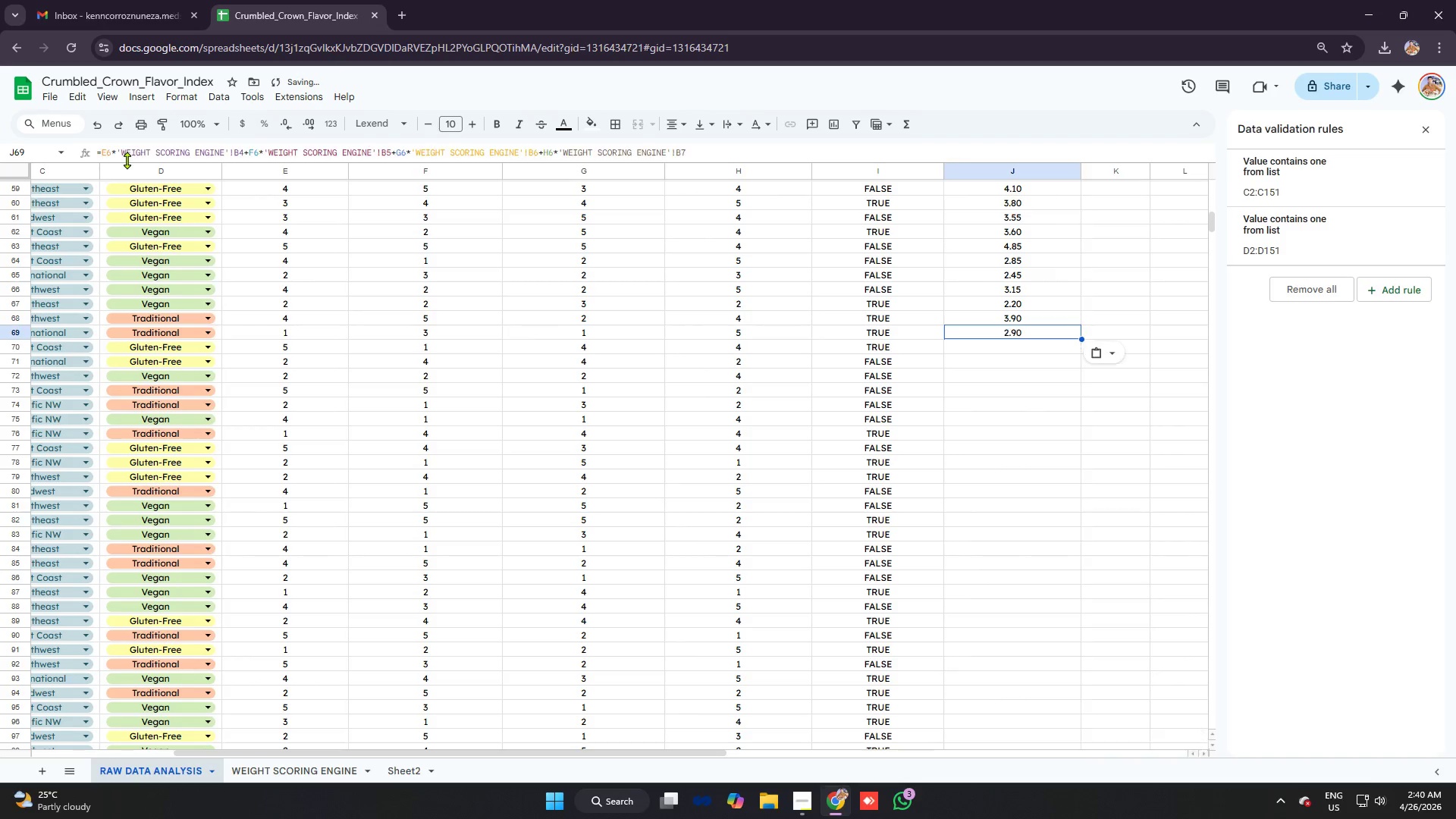 
key(Control+V)
 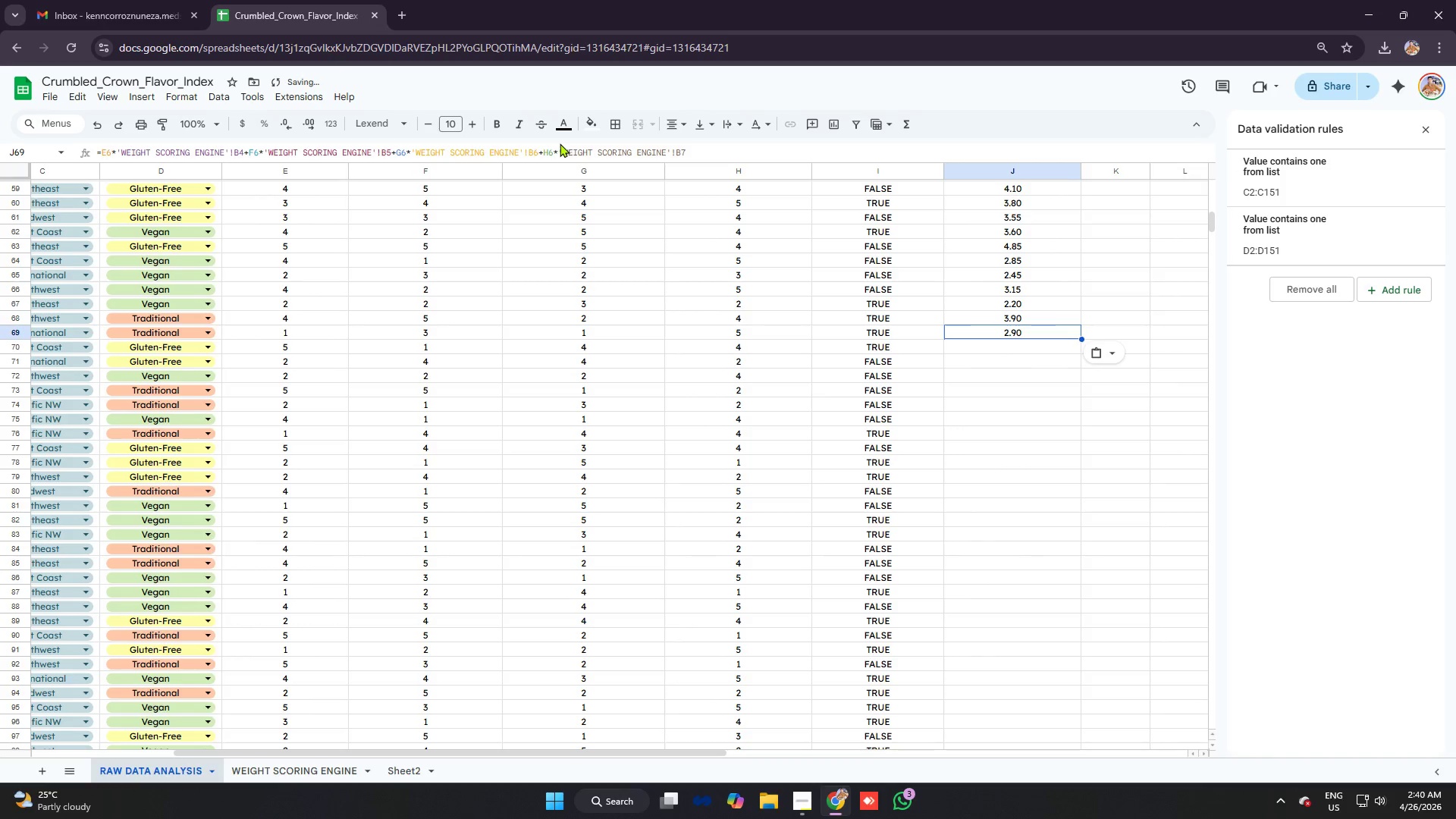 
left_click([553, 152])
 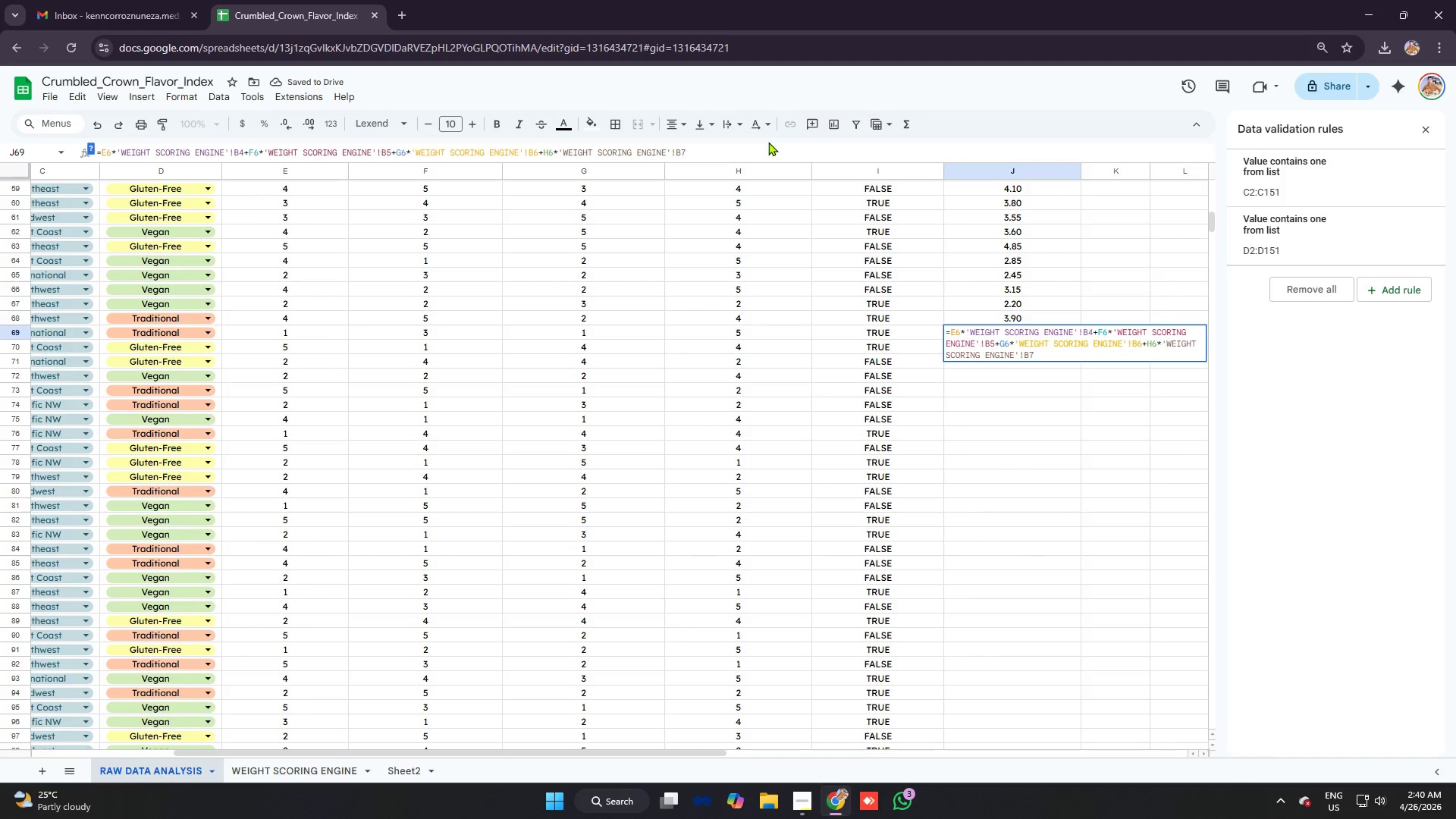 
key(9)
 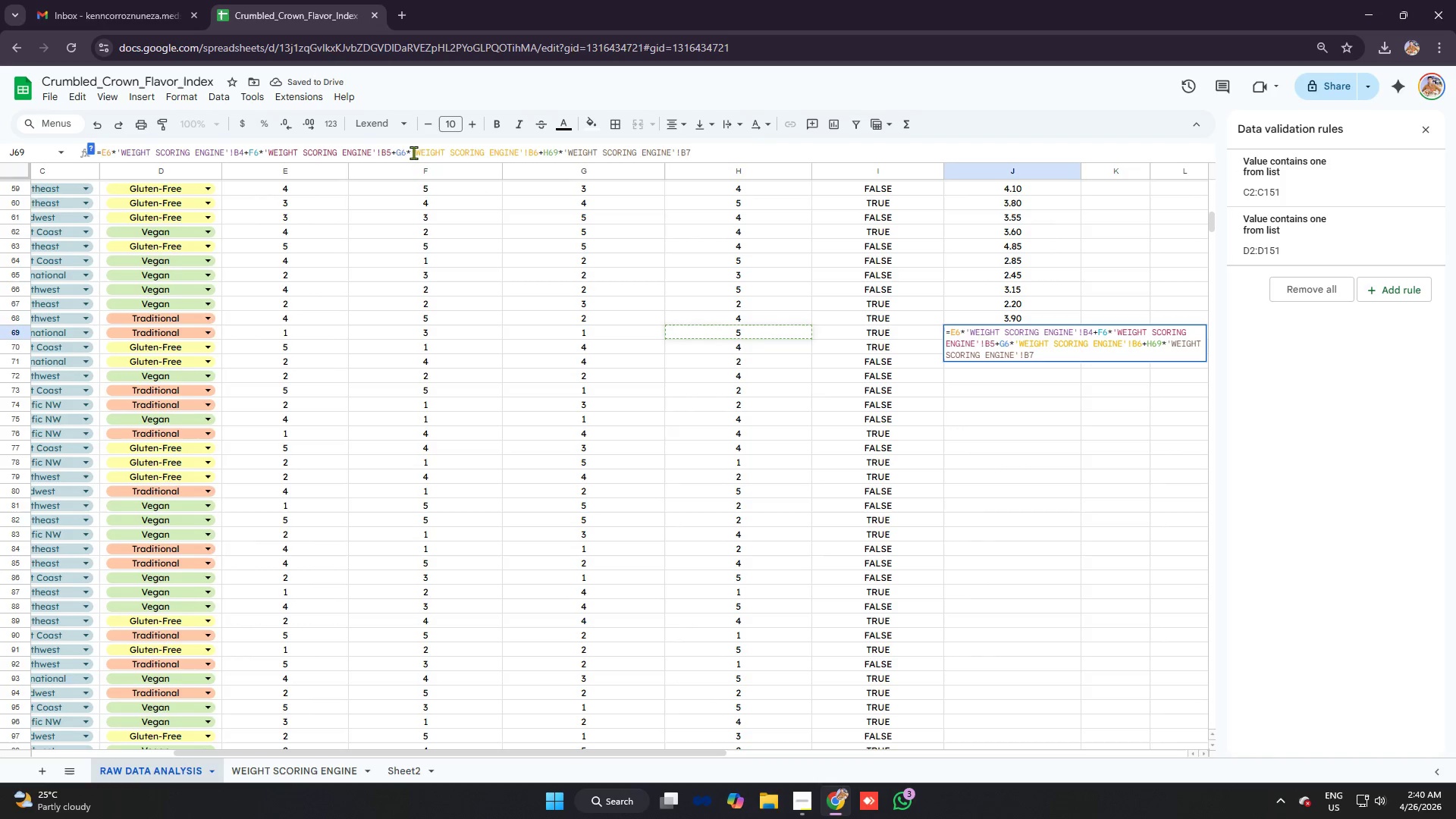 
left_click([406, 152])
 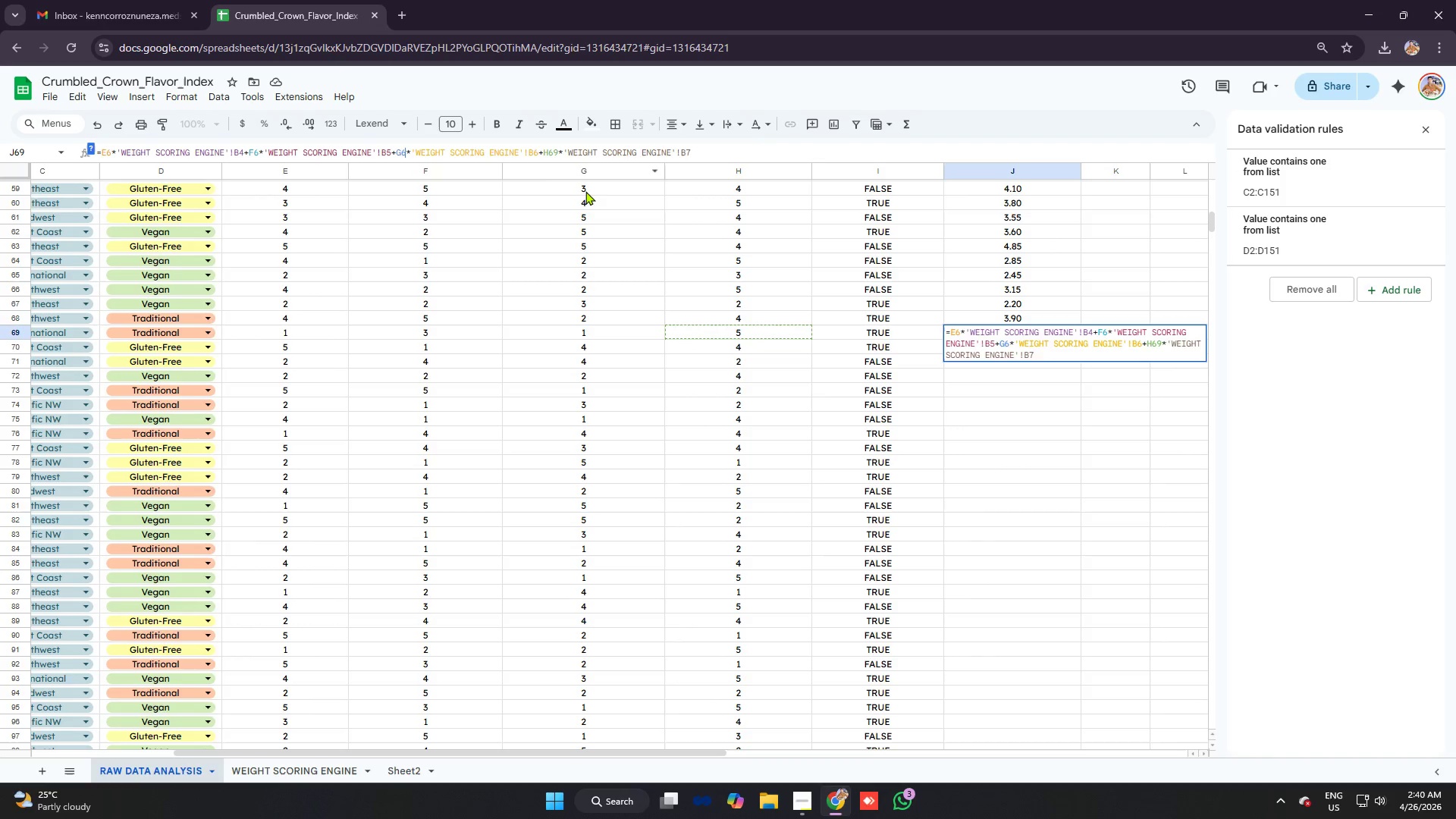 
key(9)
 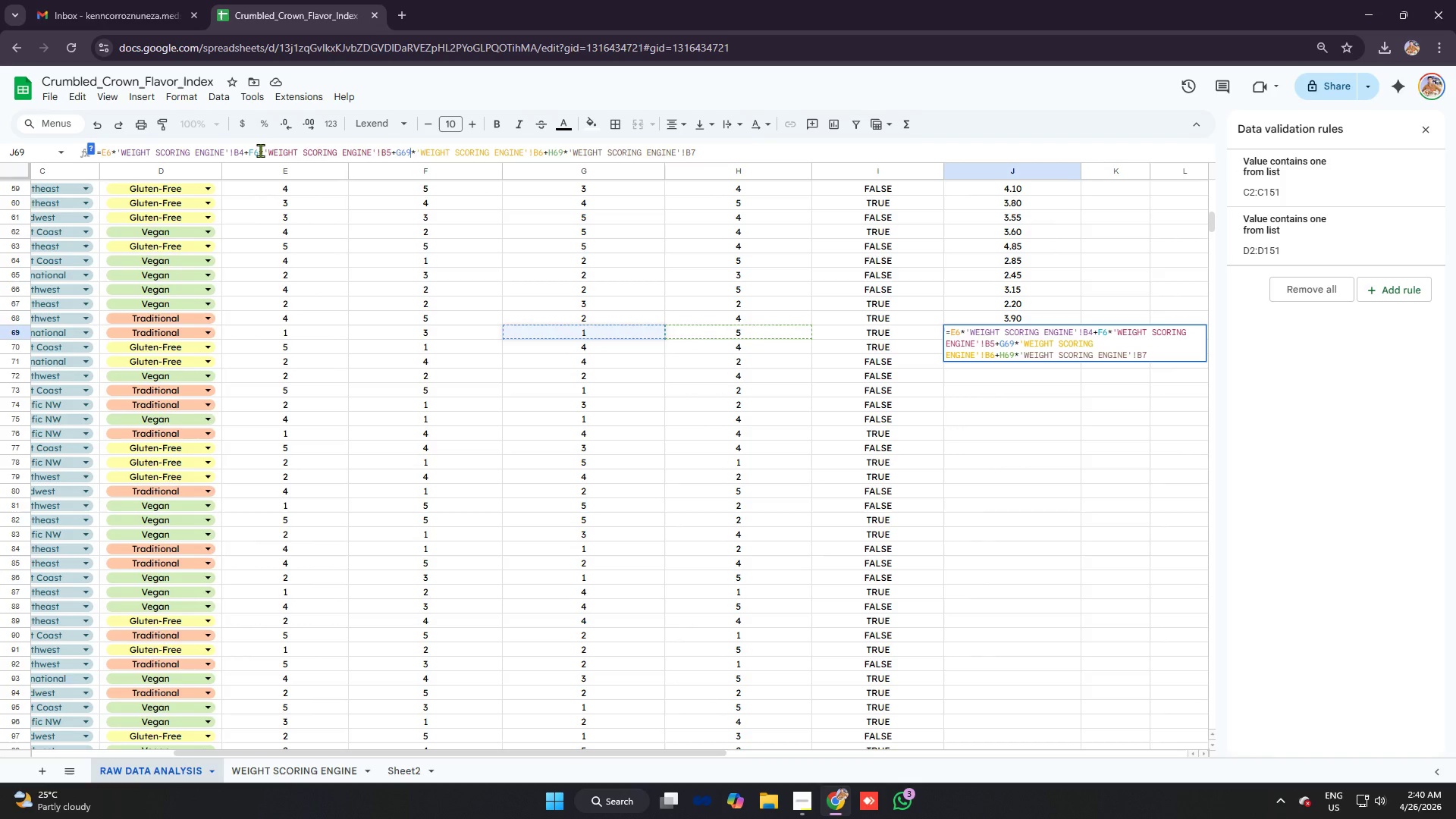 
left_click([259, 150])
 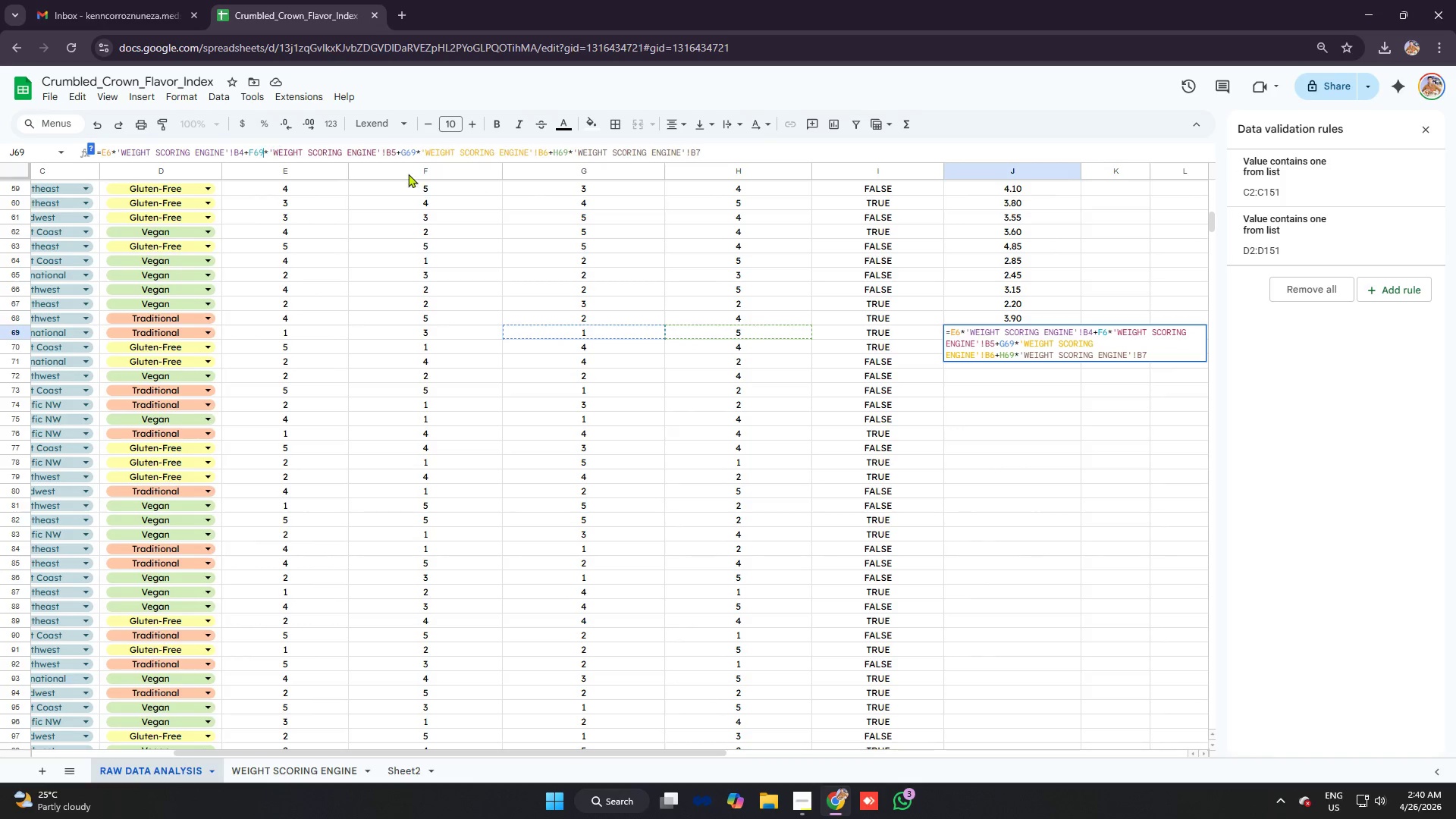 
key(9)
 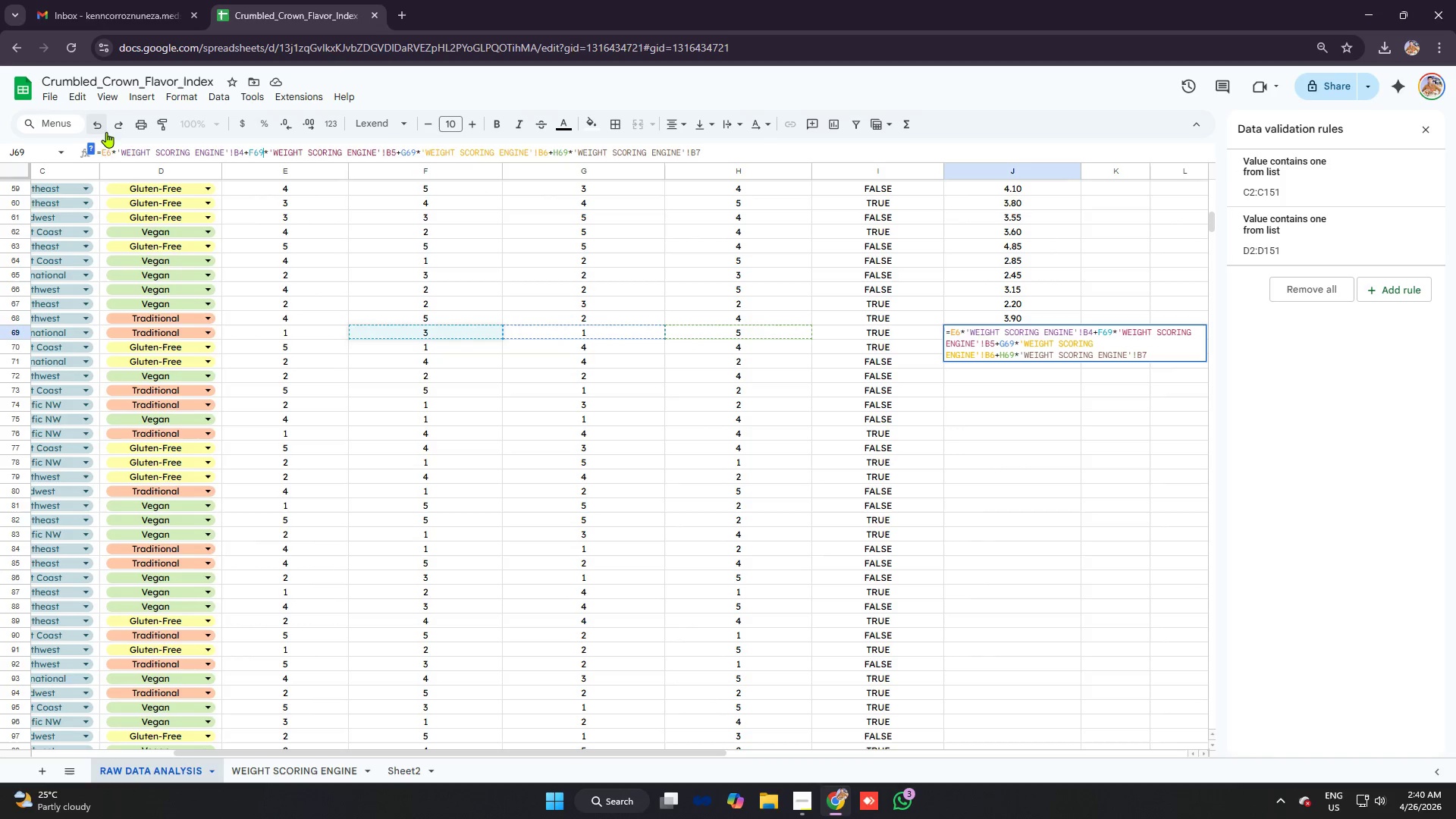 
left_click([110, 151])
 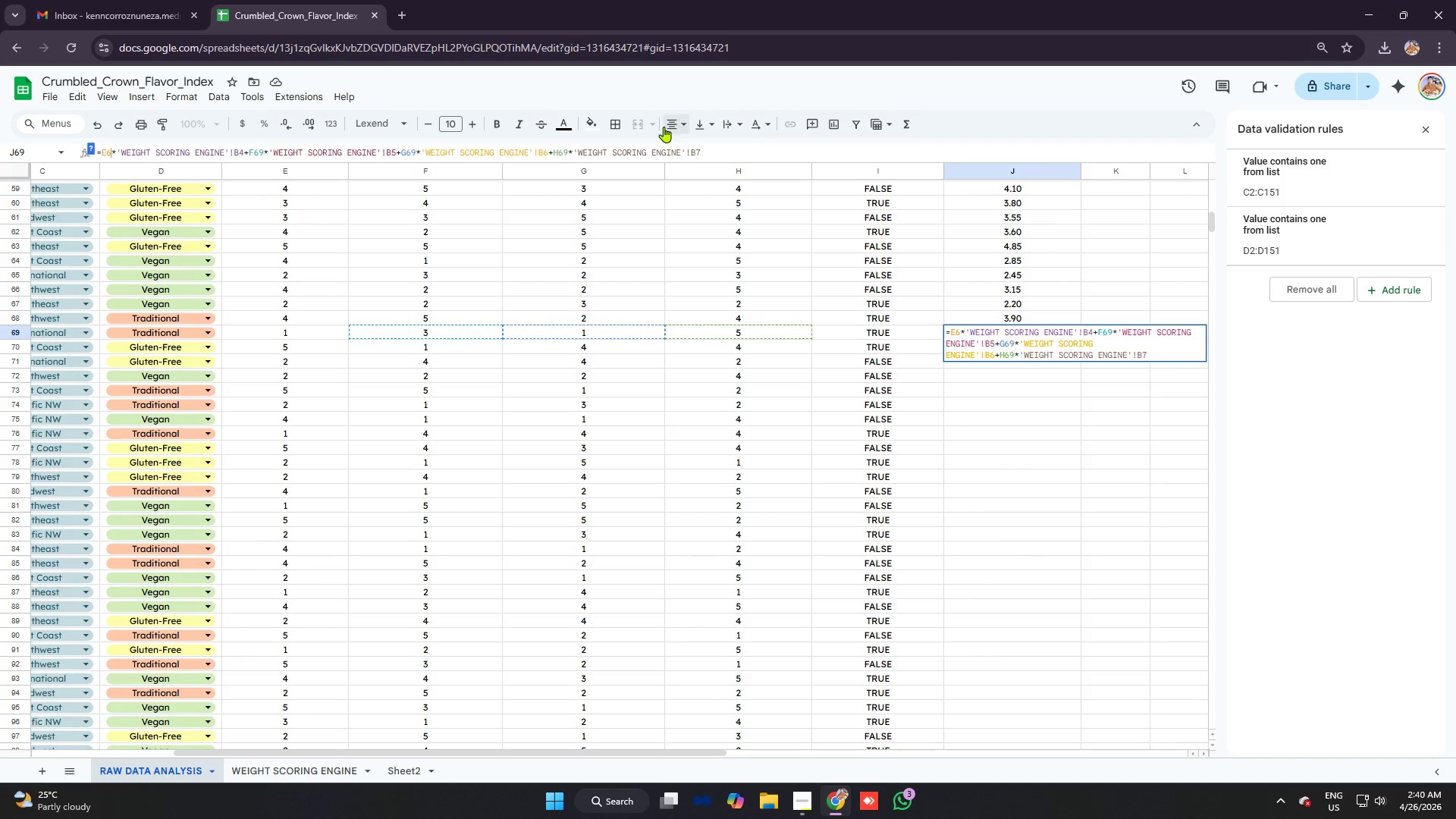 
key(9)
 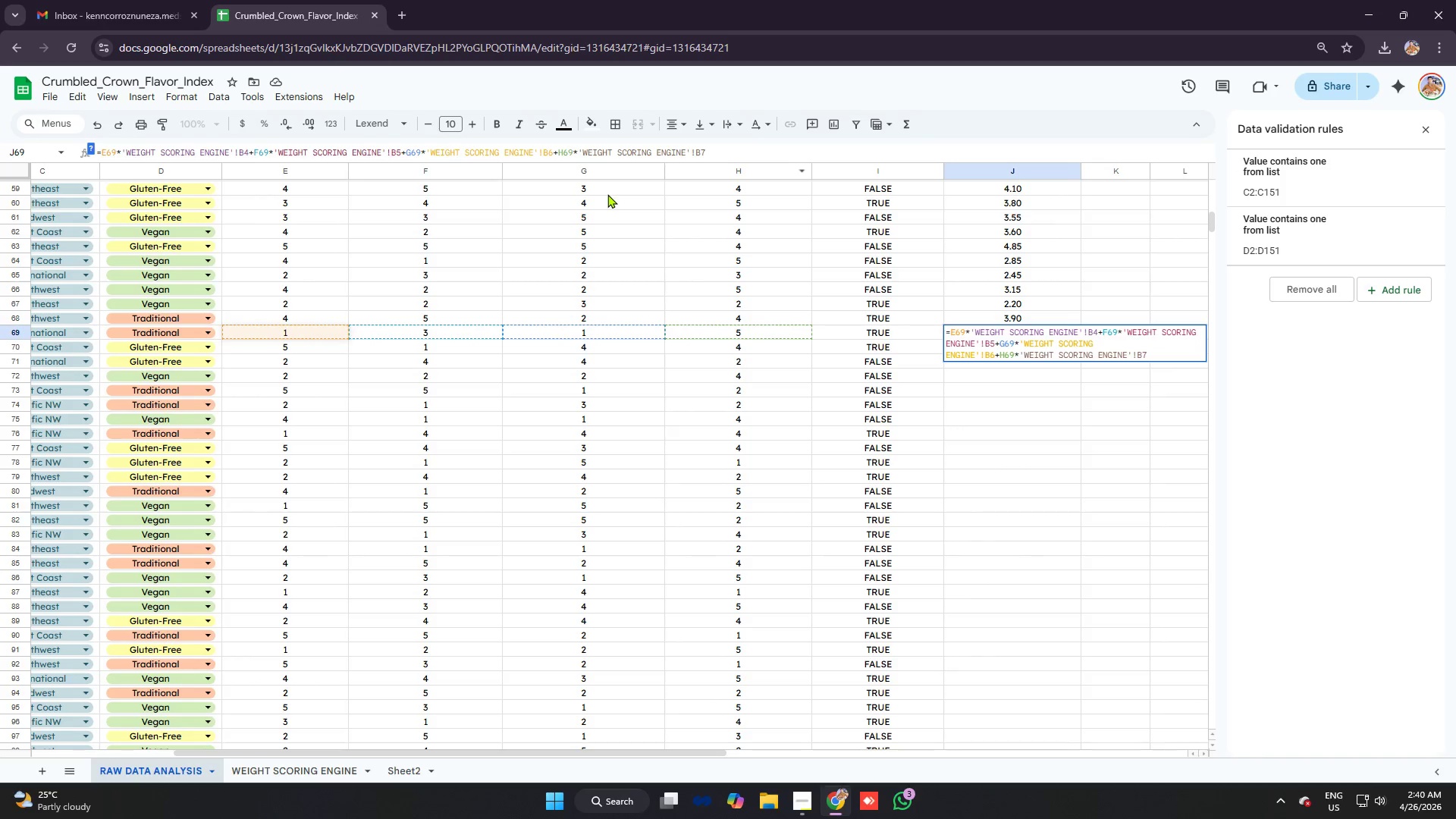 
key(Enter)
 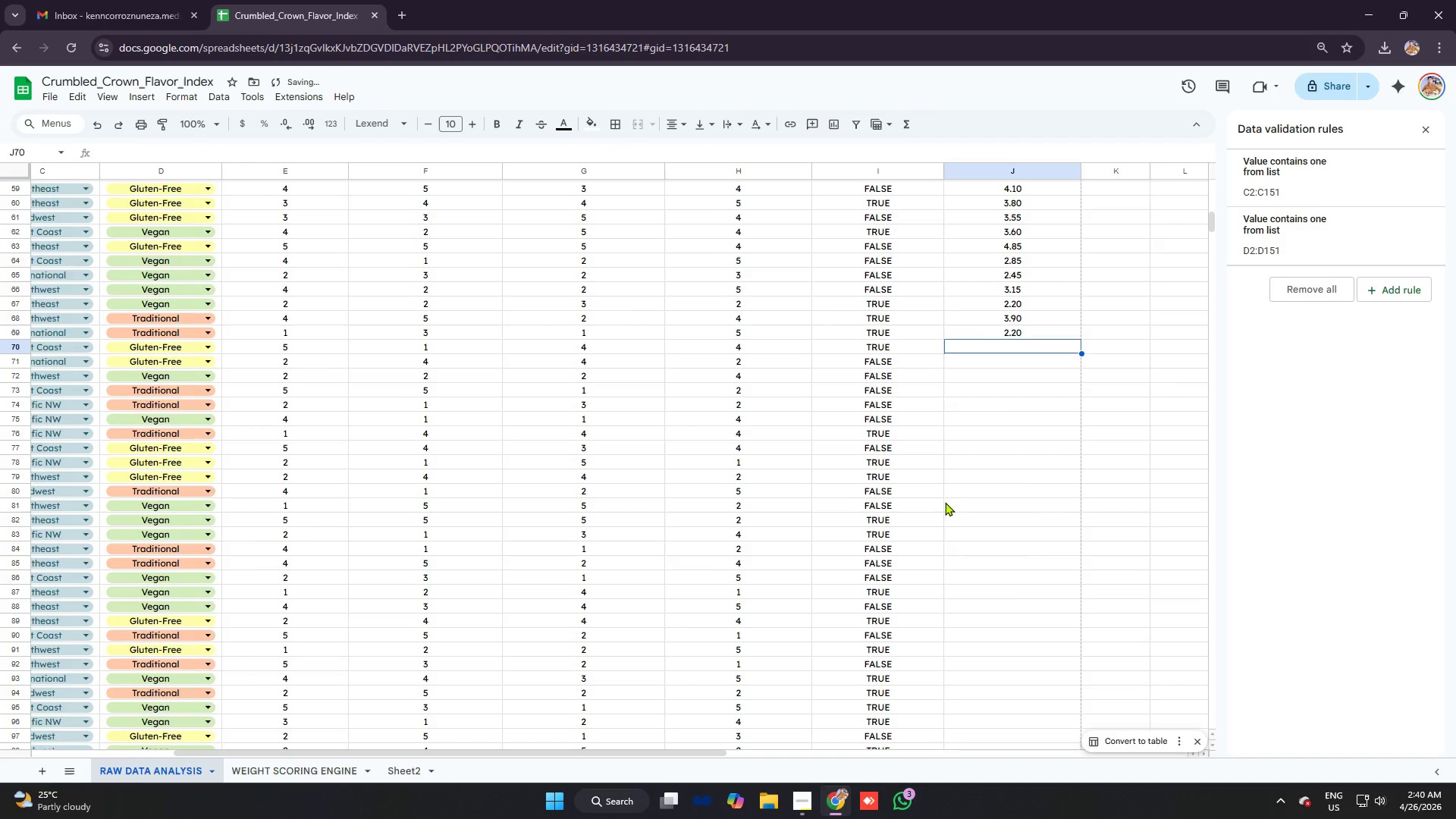 
scroll: coordinate [951, 378], scroll_direction: up, amount: 15.0
 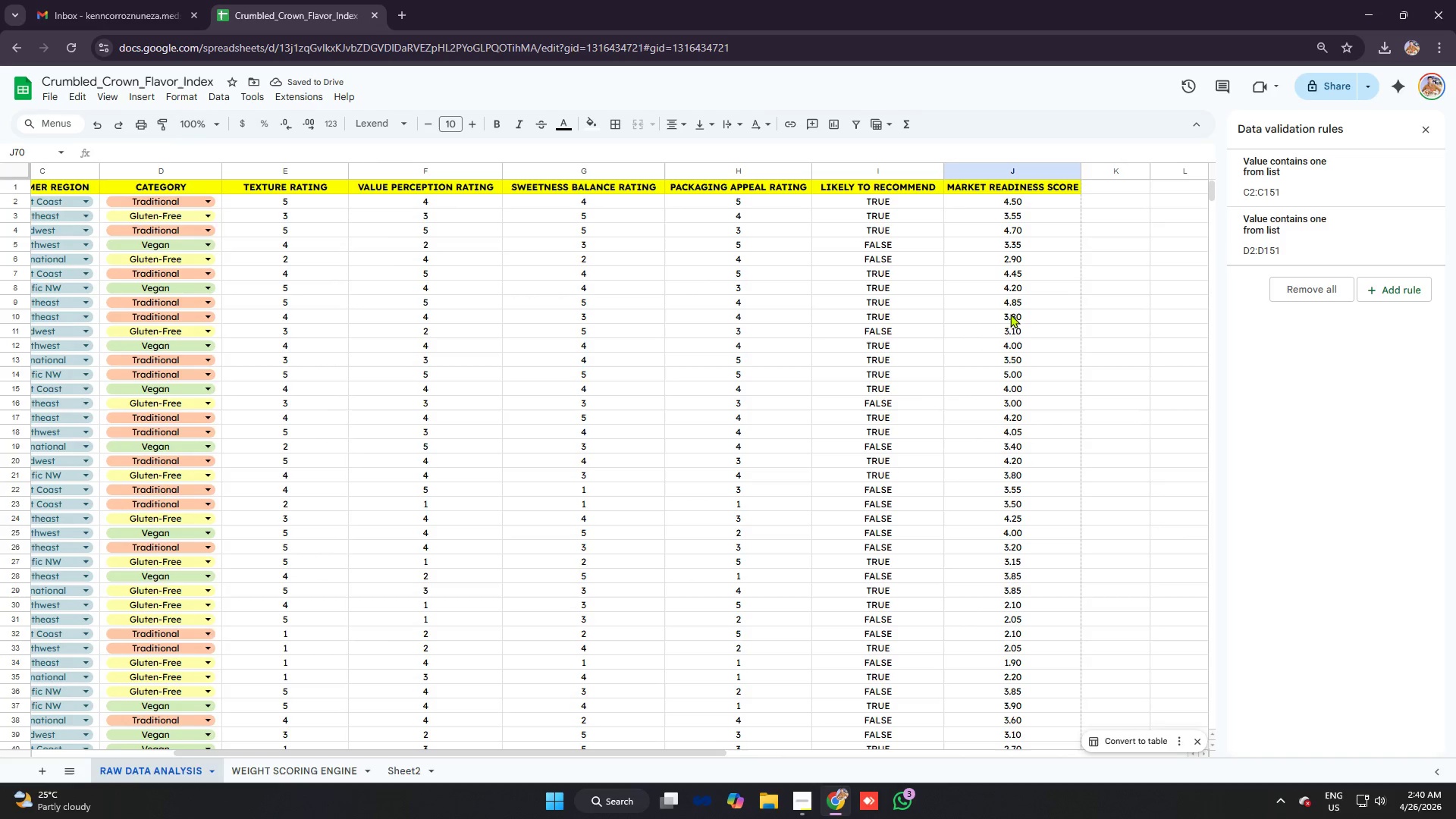 
left_click([1010, 312])
 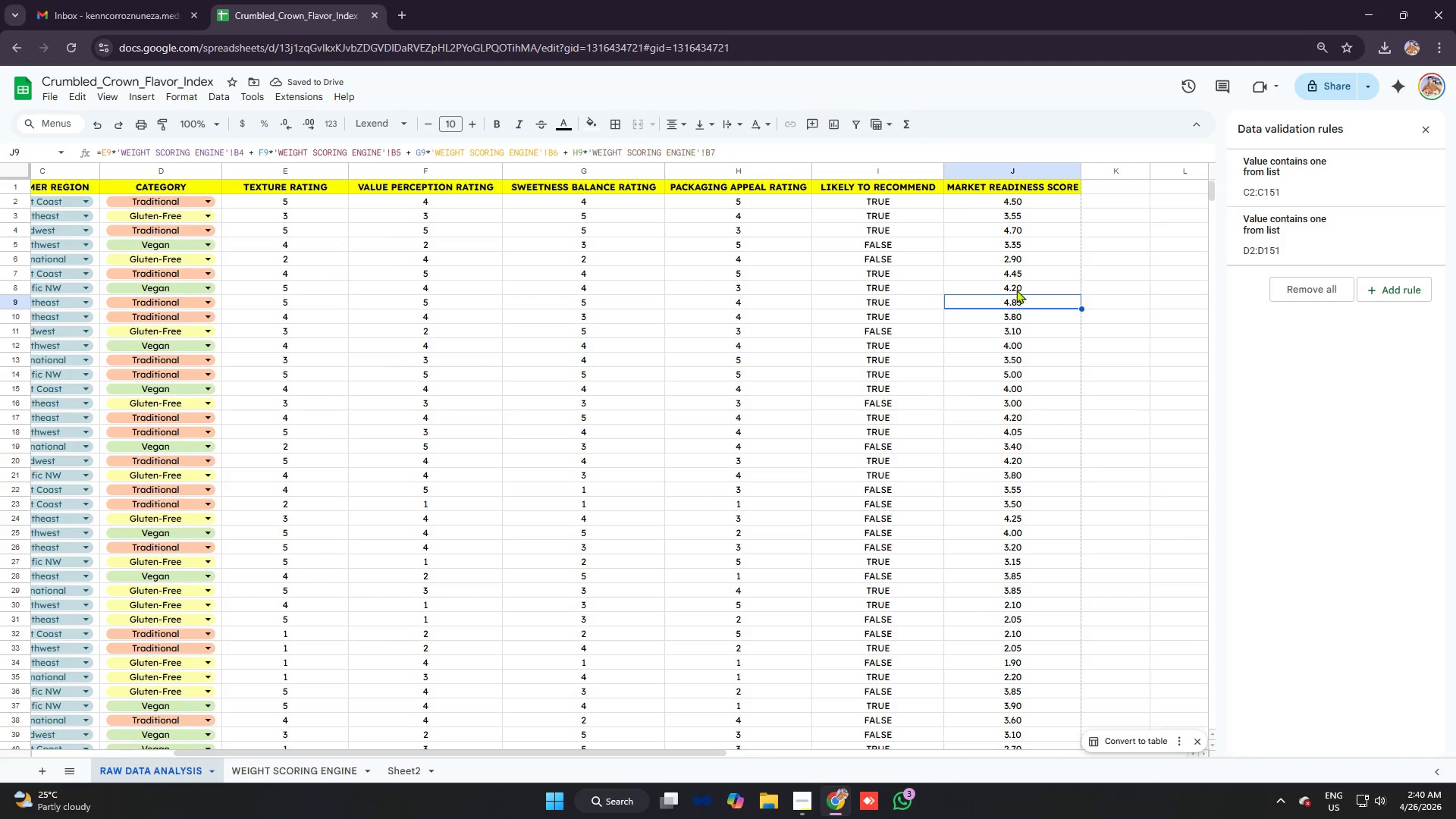 
double_click([1017, 286])
 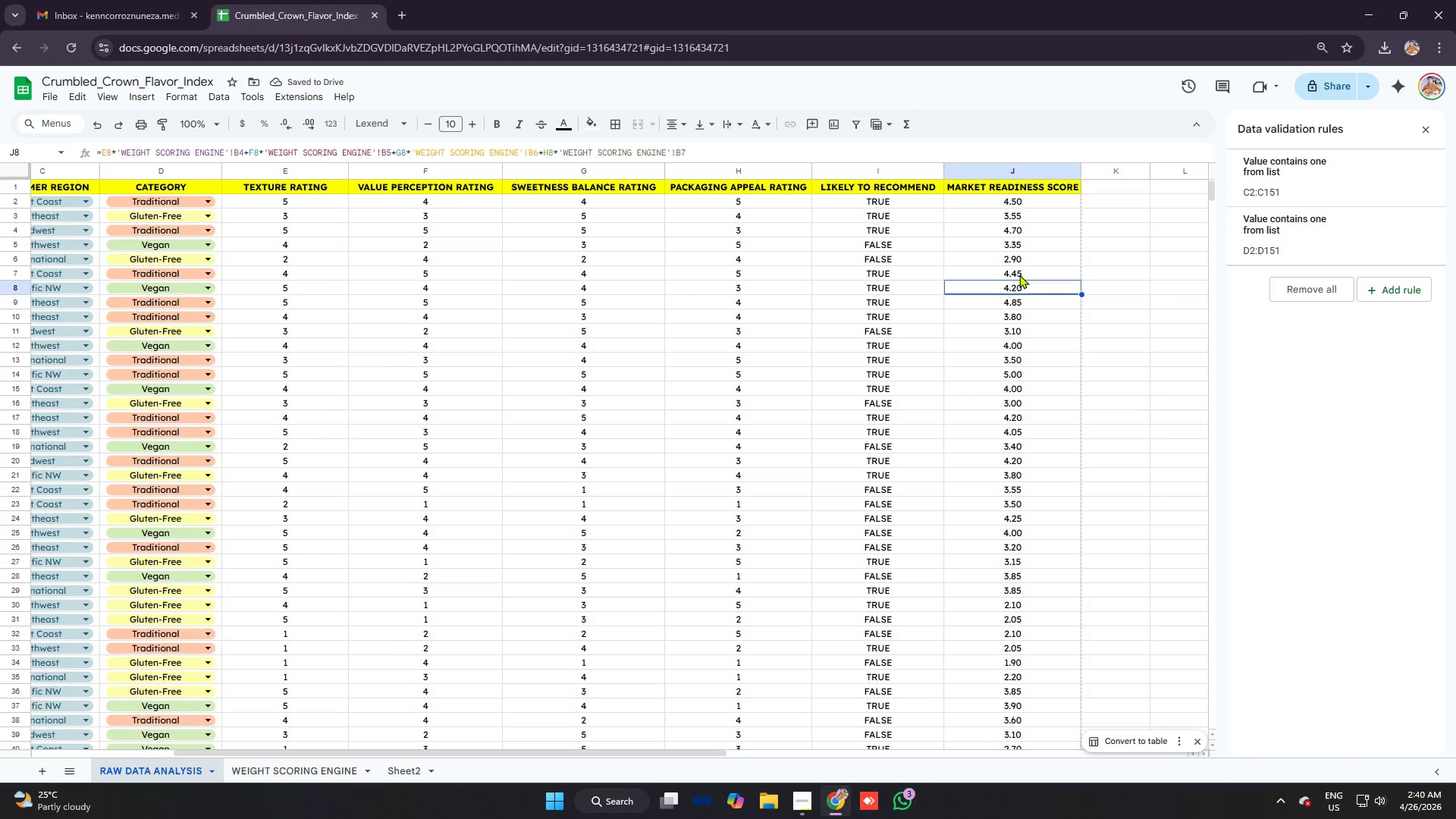 
triple_click([1019, 275])
 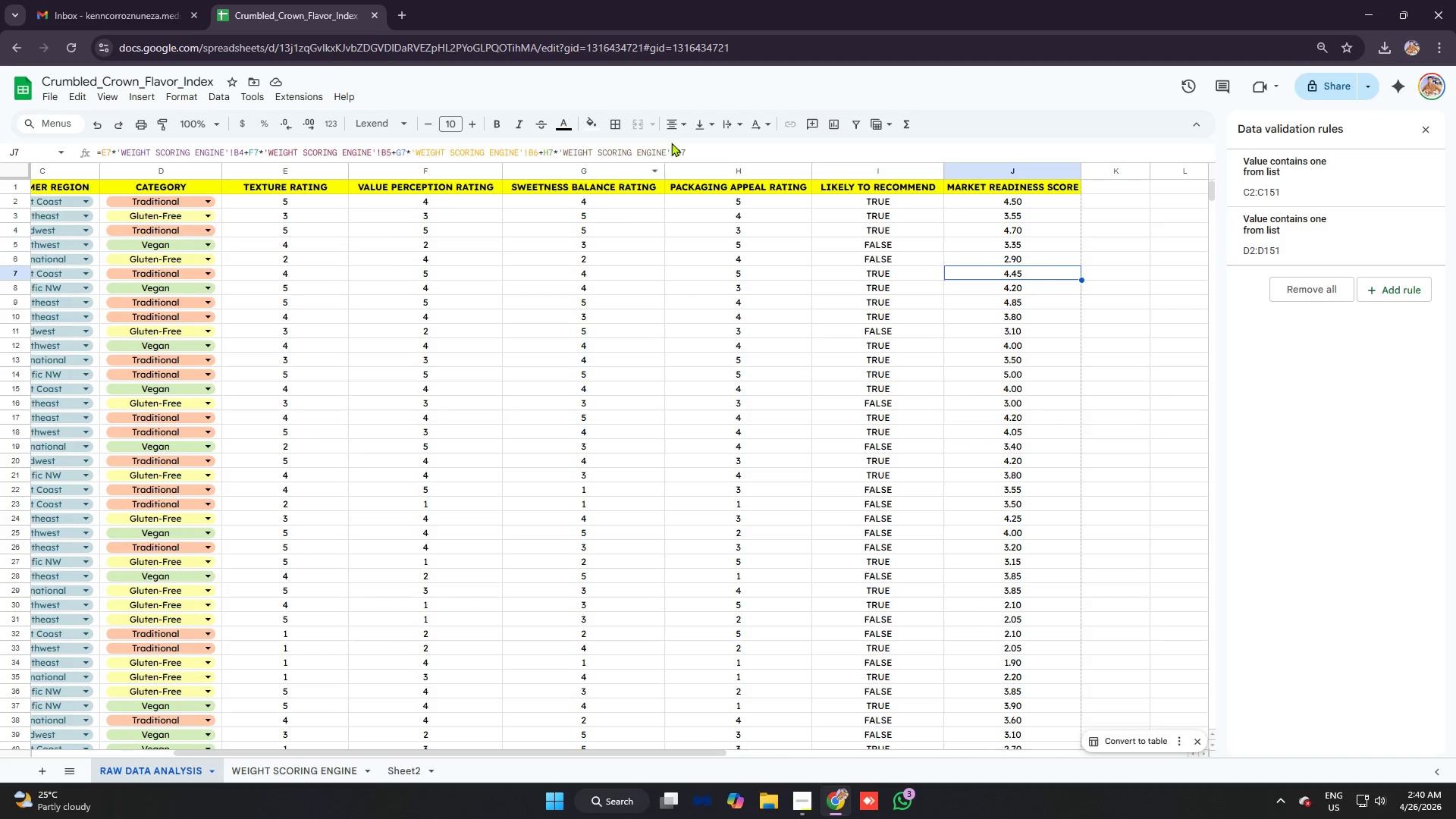 
left_click([708, 146])
 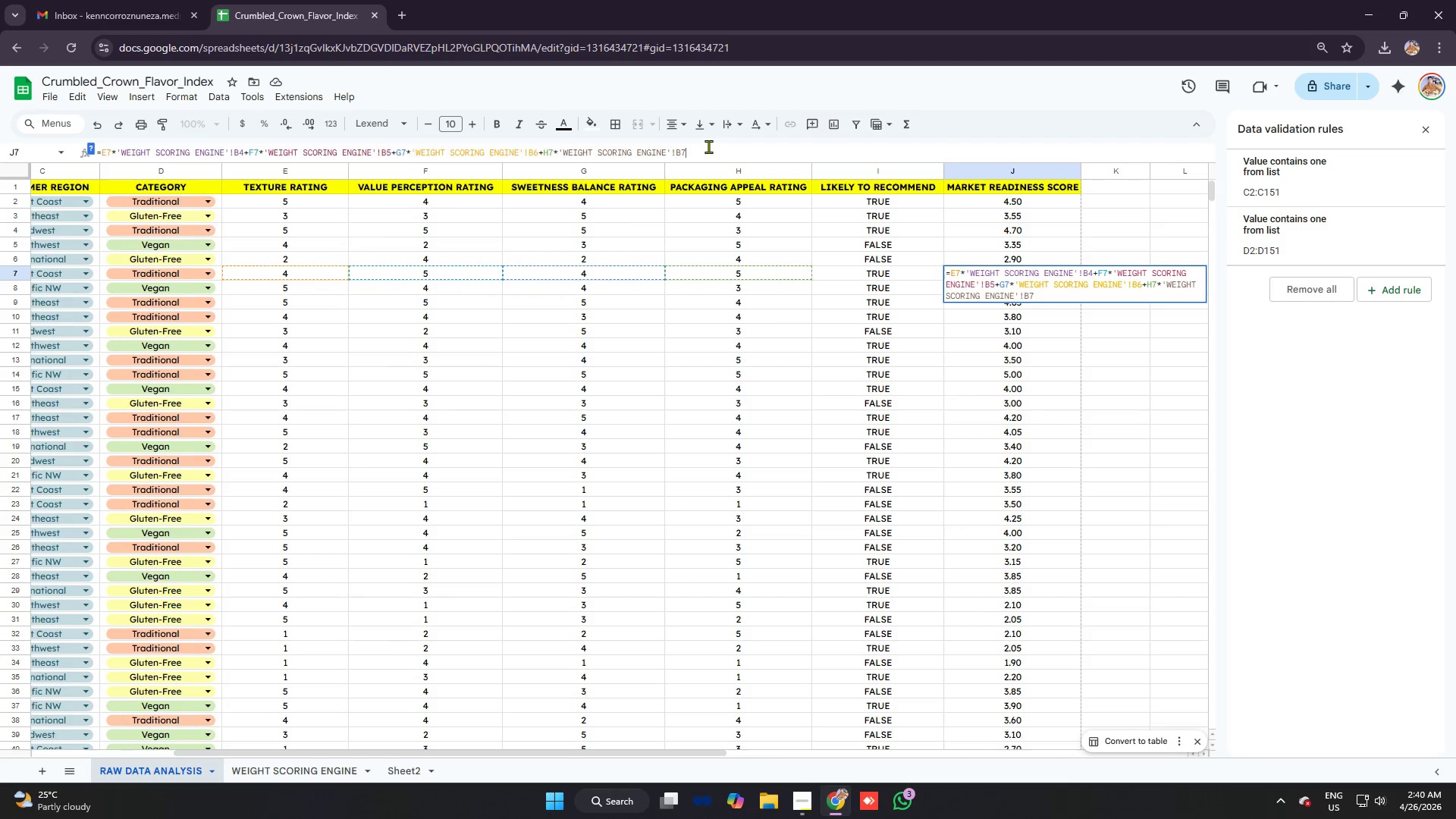 
key(Control+A)
 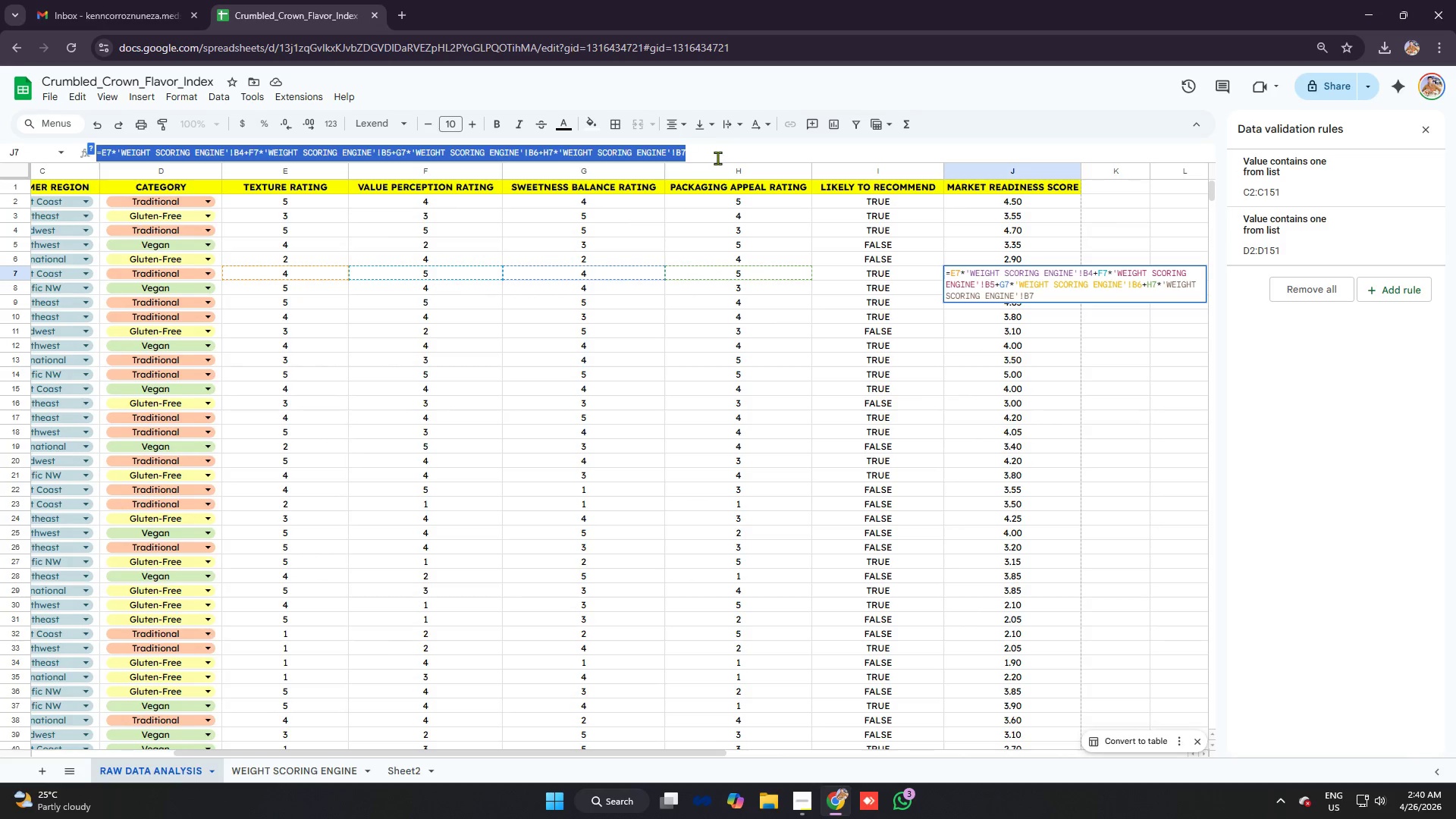 
key(Control+C)
 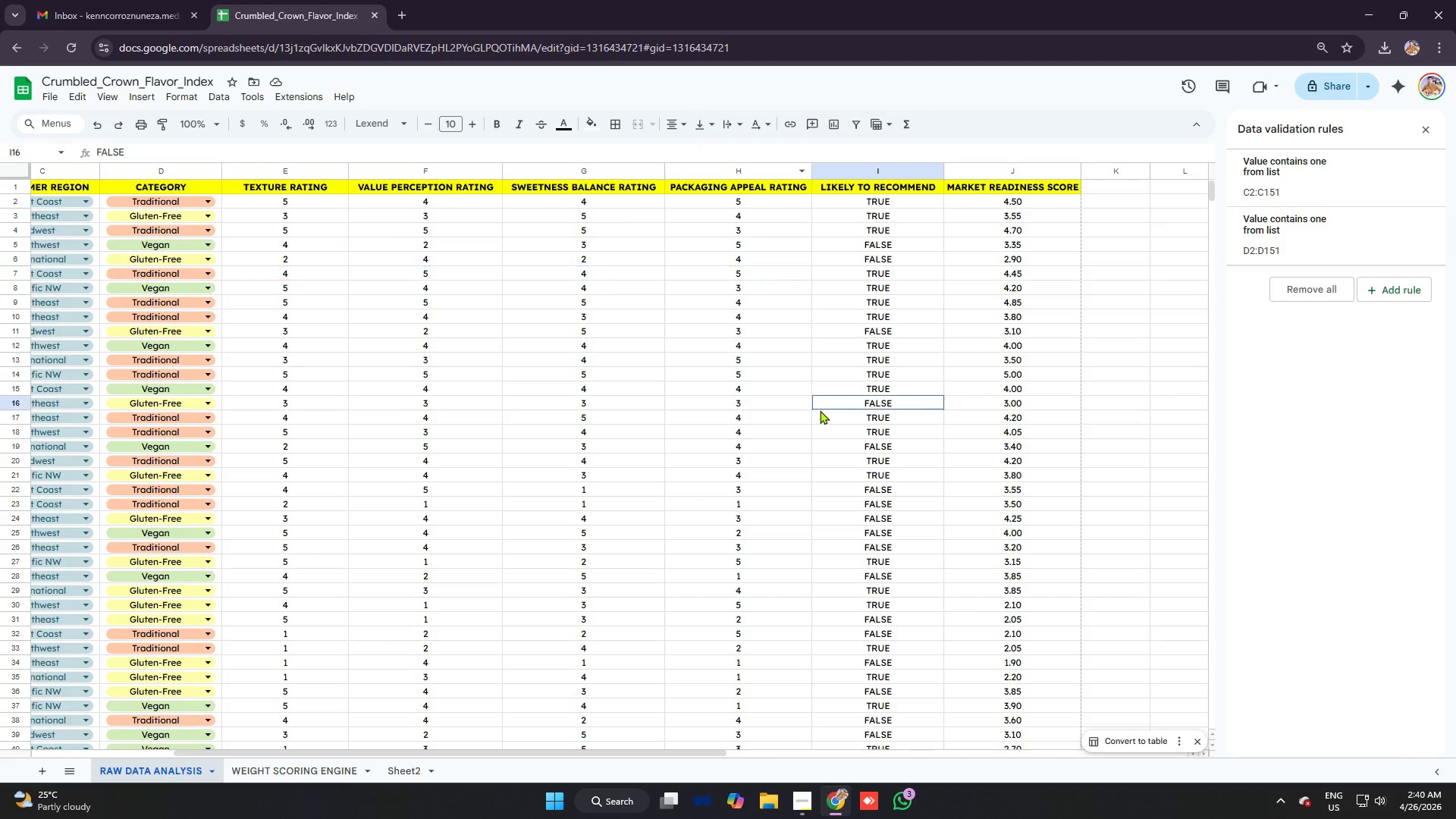 
left_click([820, 410])
 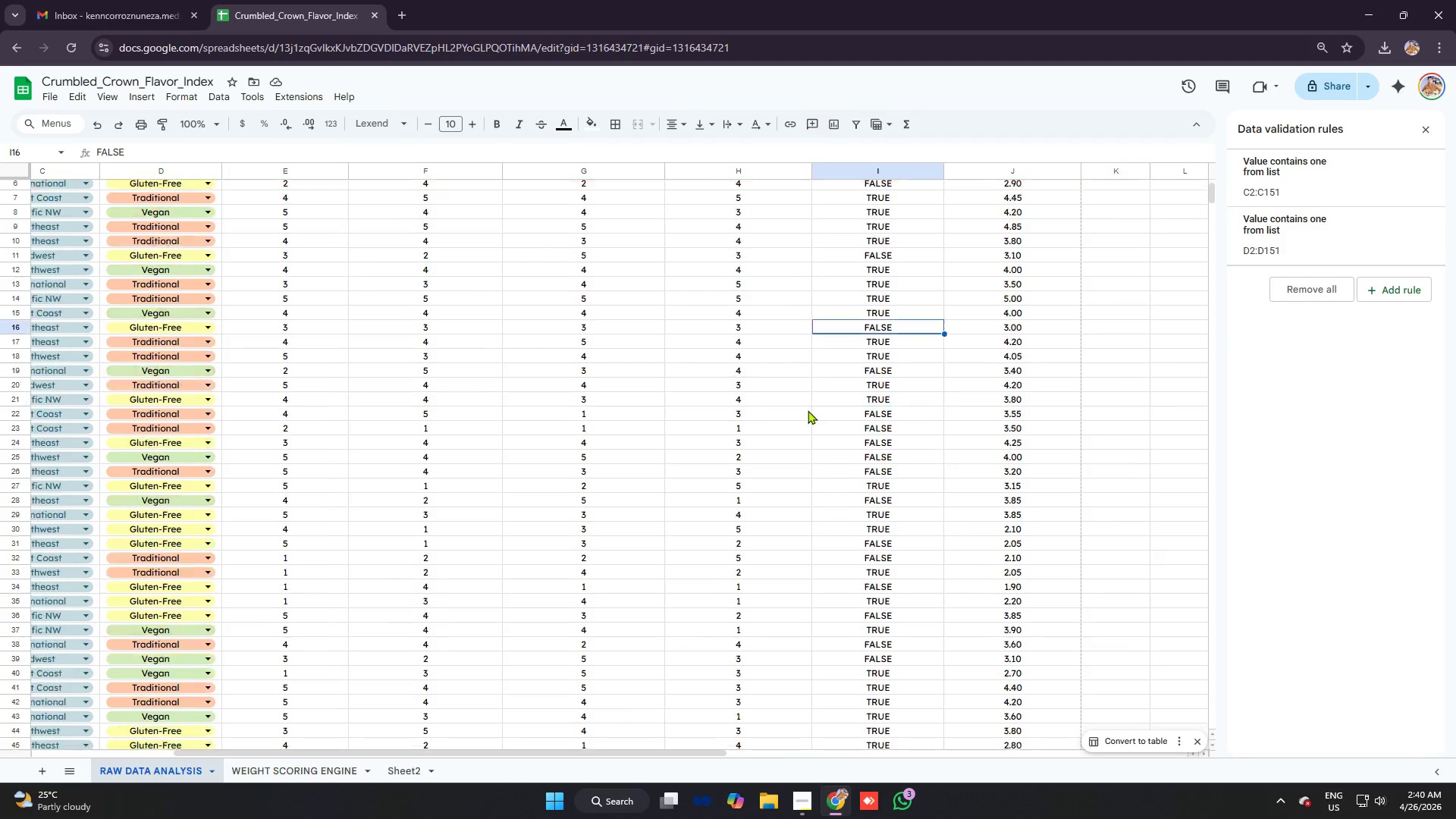 
scroll: coordinate [923, 308], scroll_direction: down, amount: 11.0
 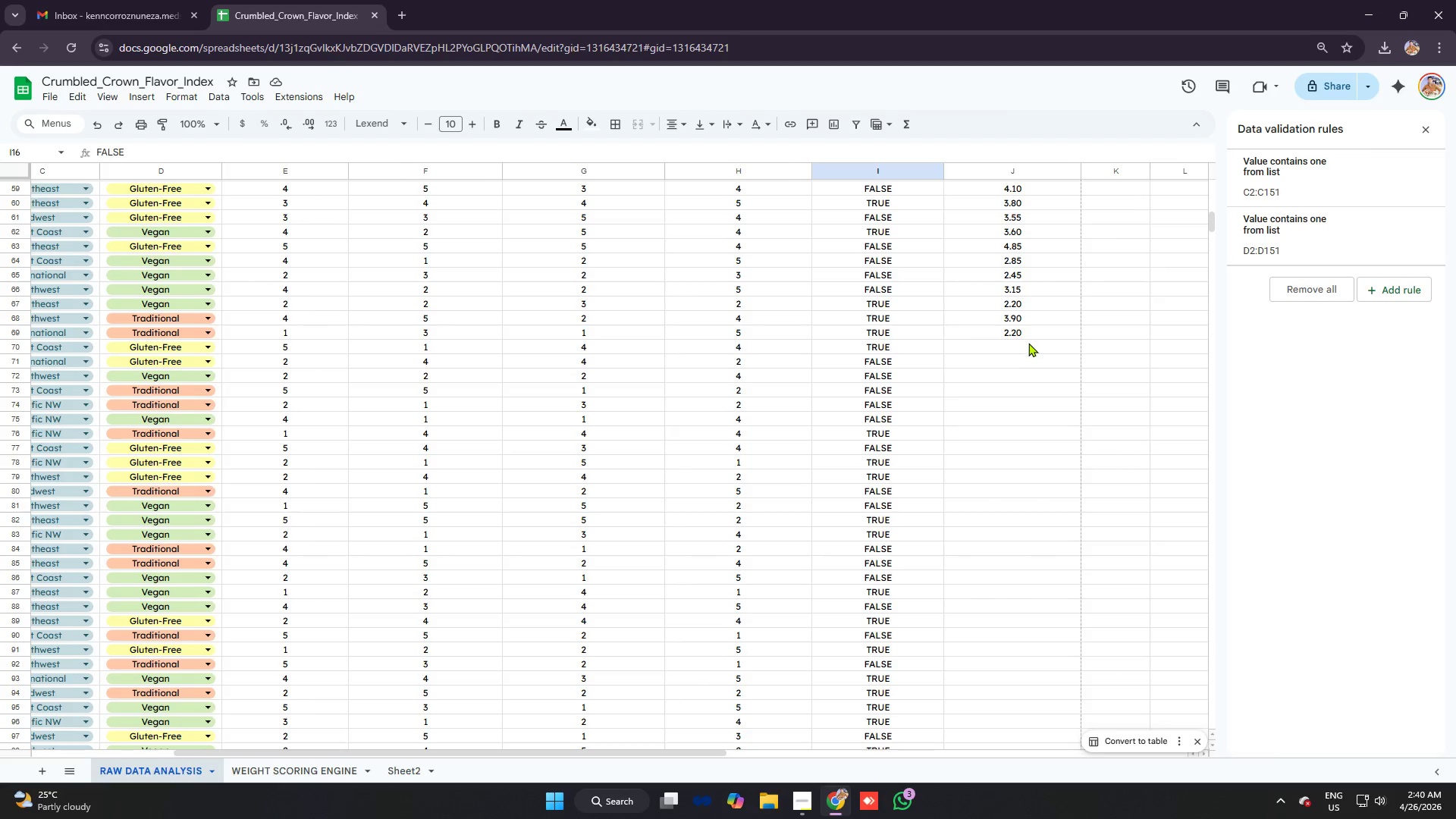 
left_click([1028, 343])
 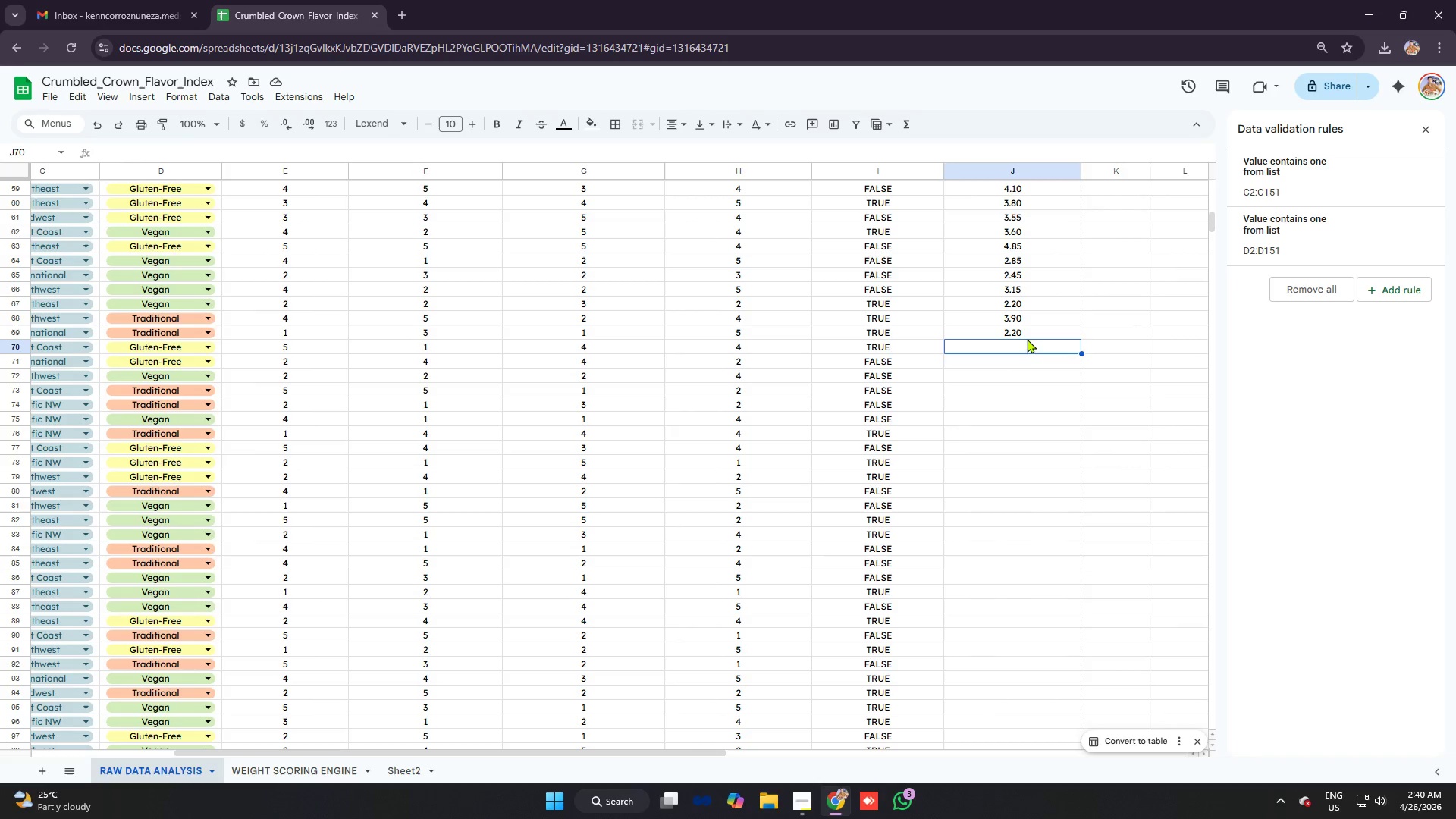 
key(Control+V)
 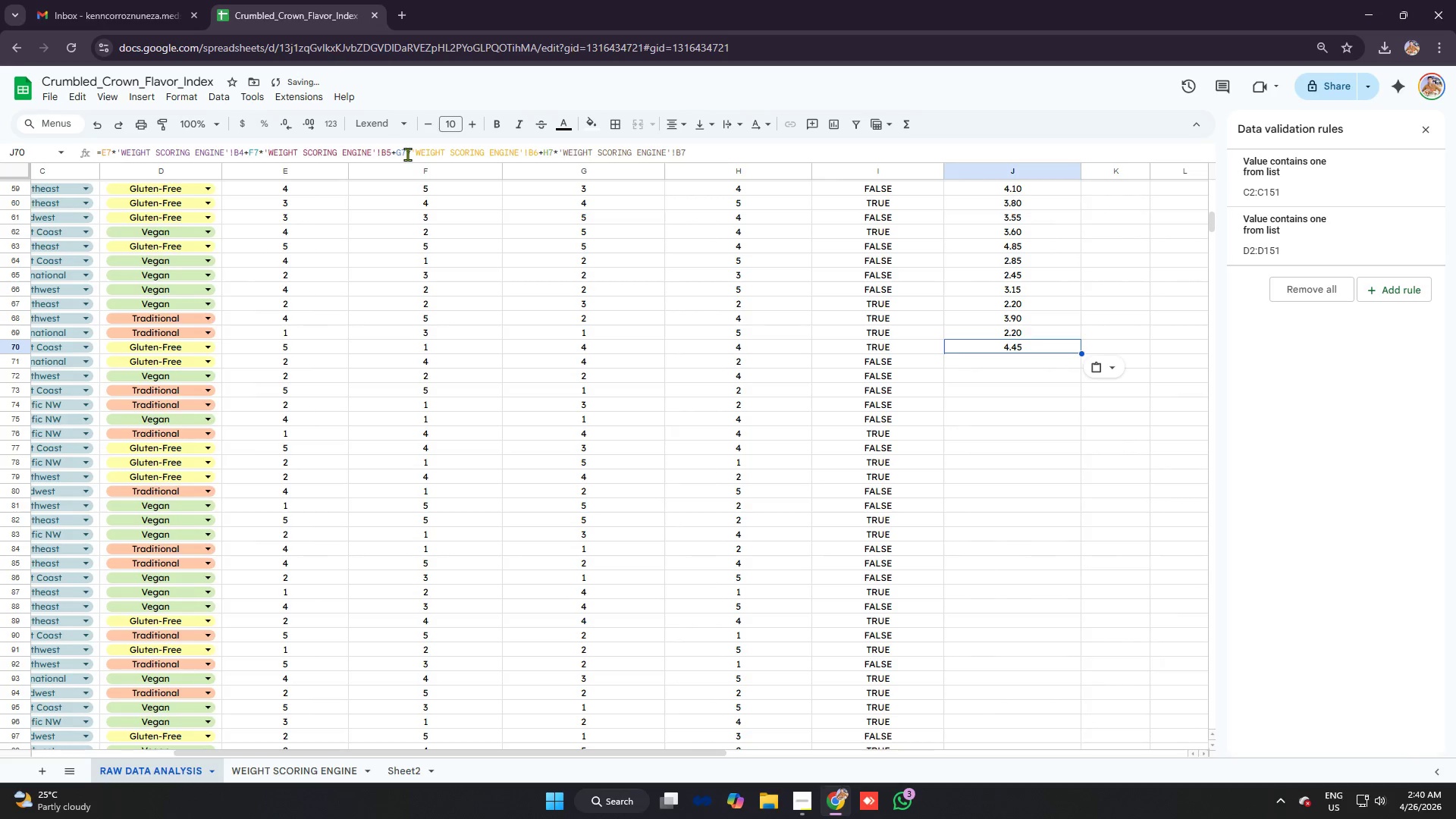 
left_click([406, 152])
 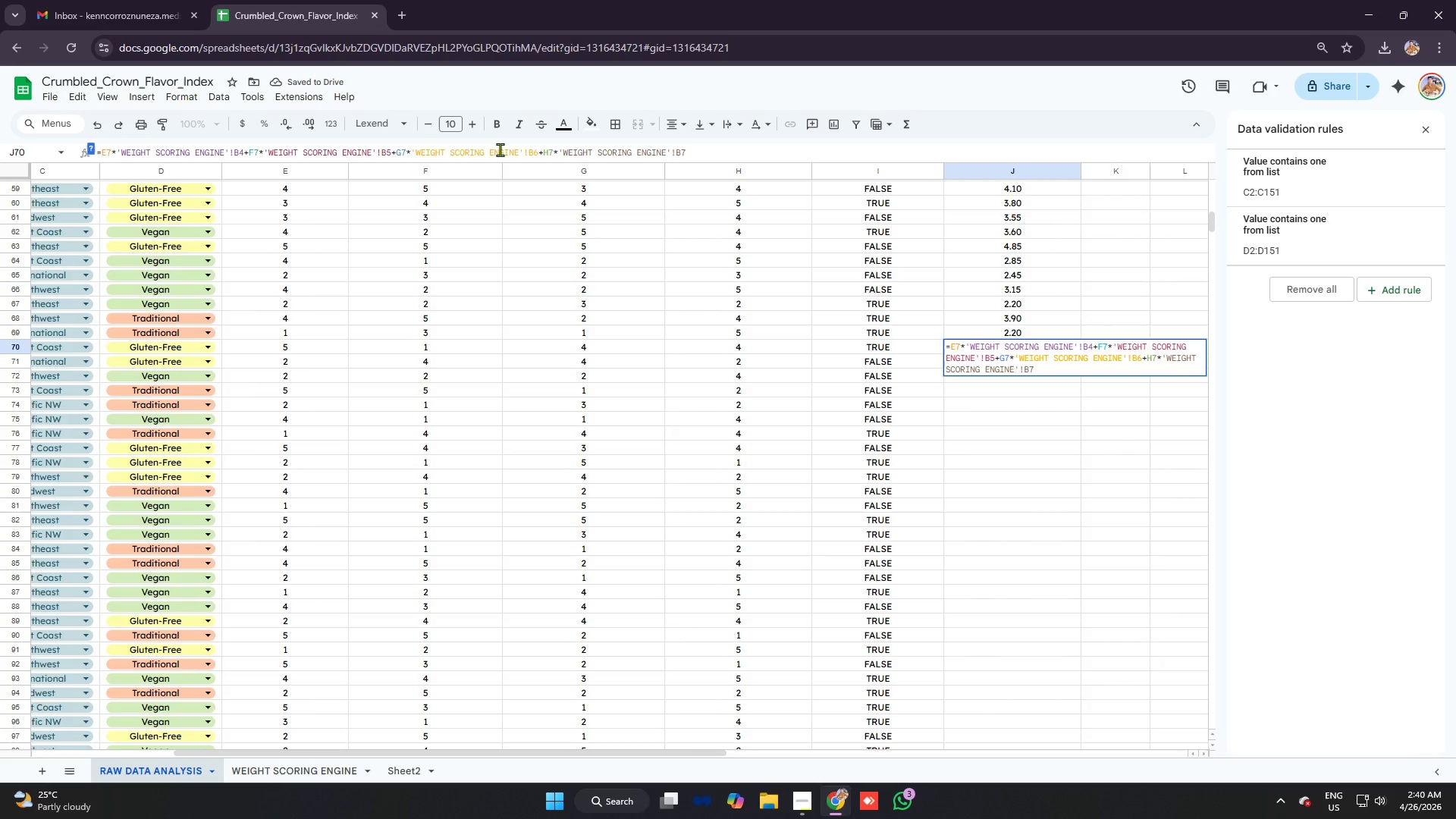 
key(0)
 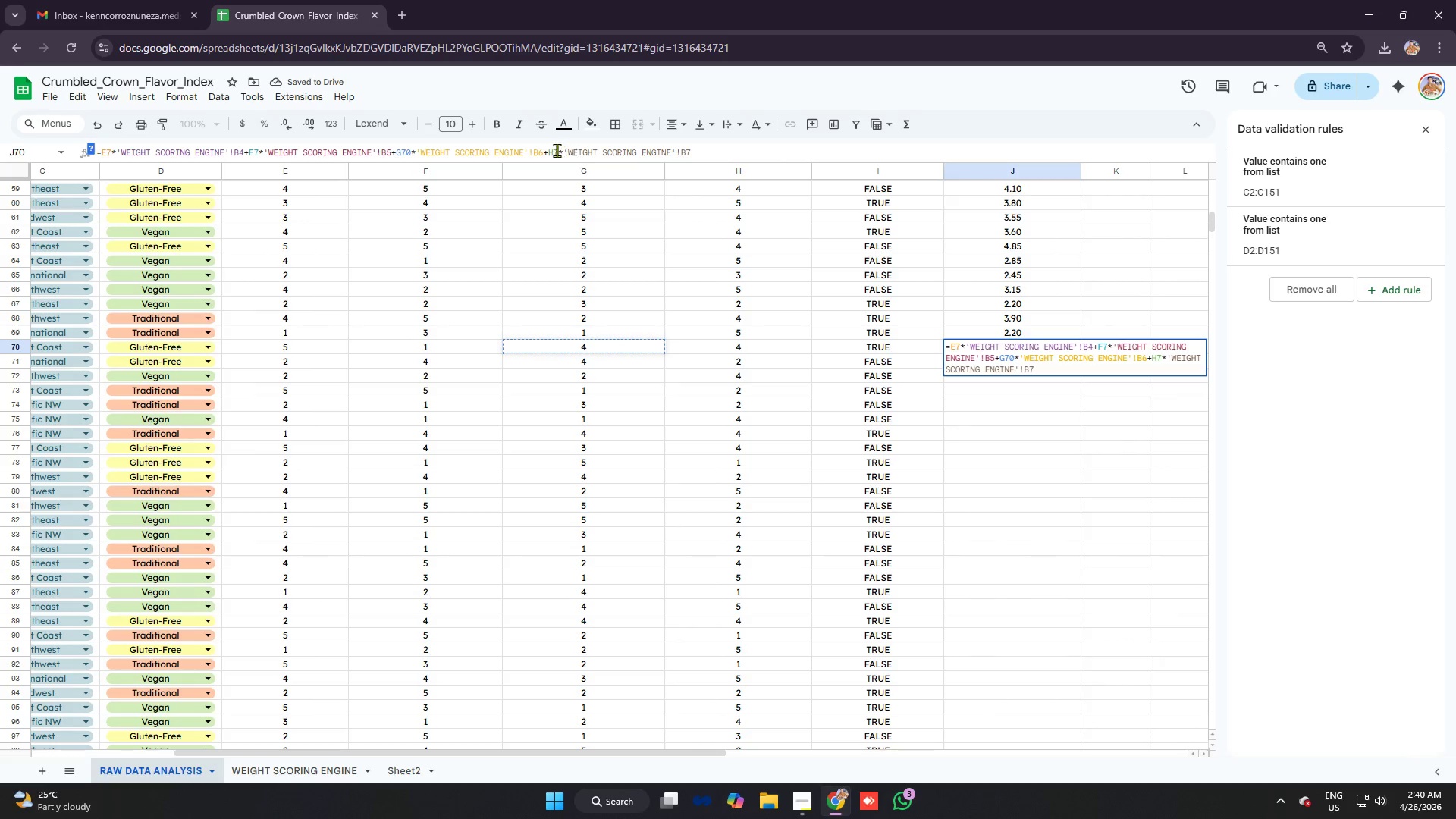 
left_click([557, 150])
 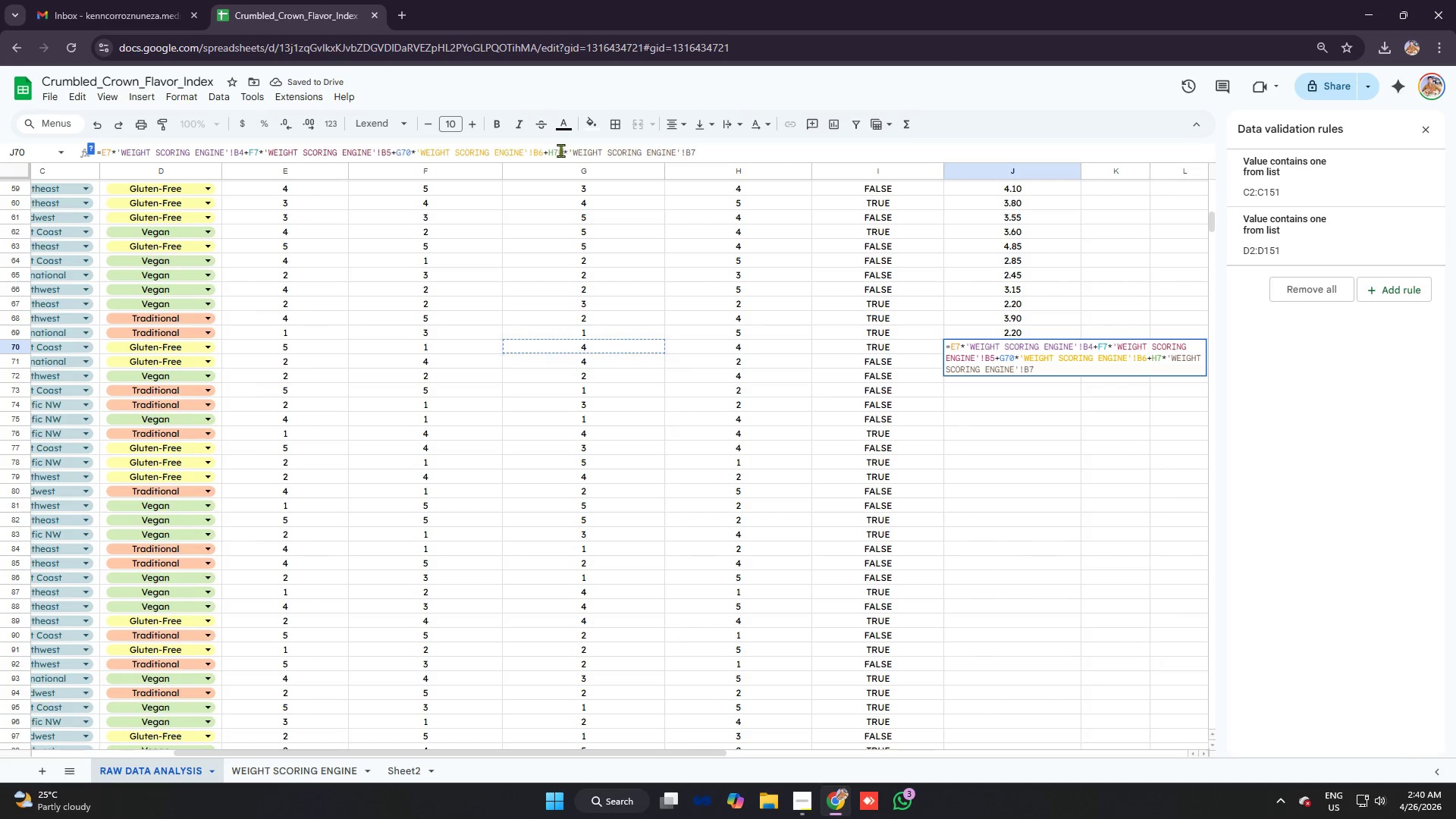 
key(0)
 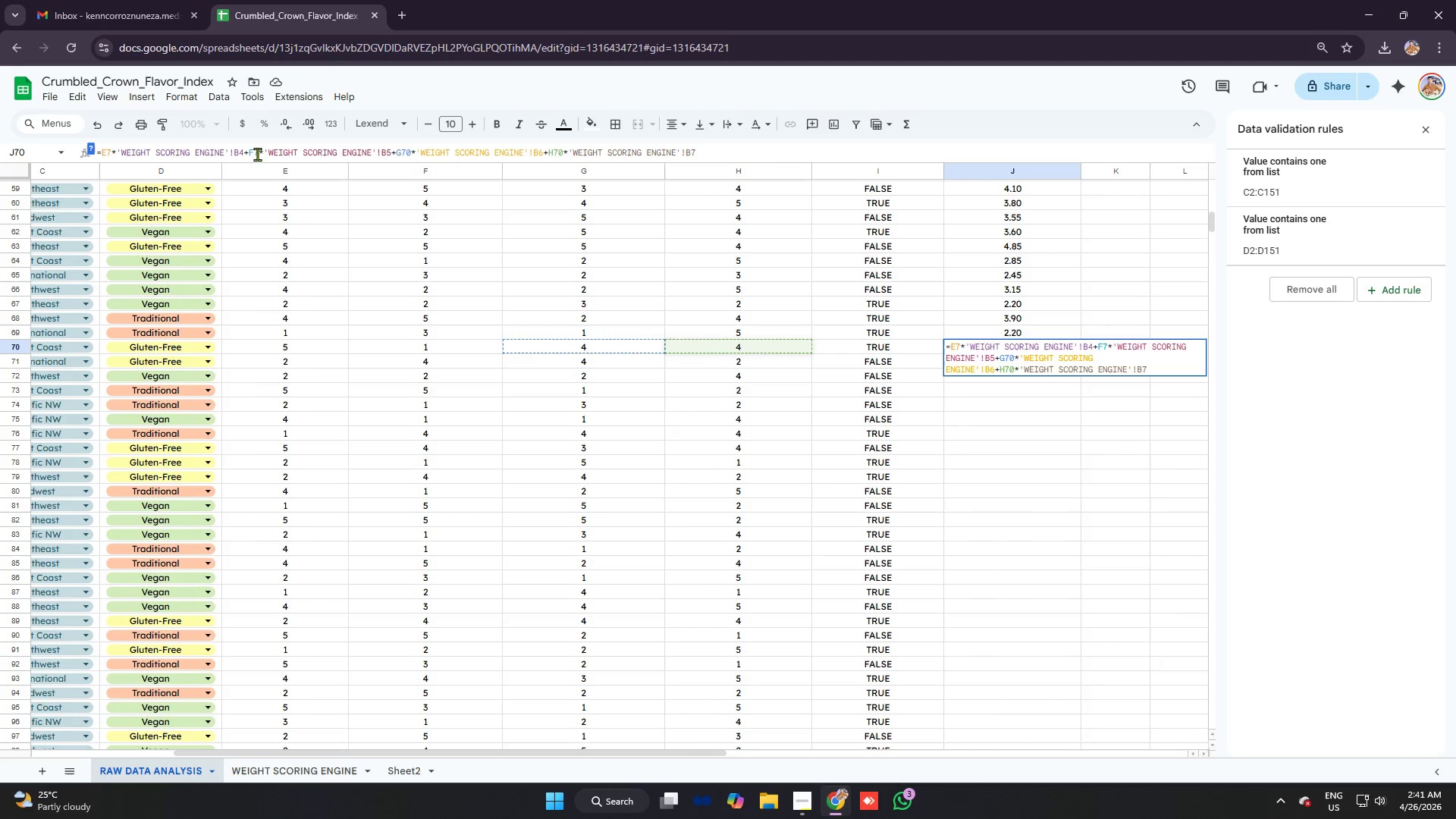 
left_click([258, 152])
 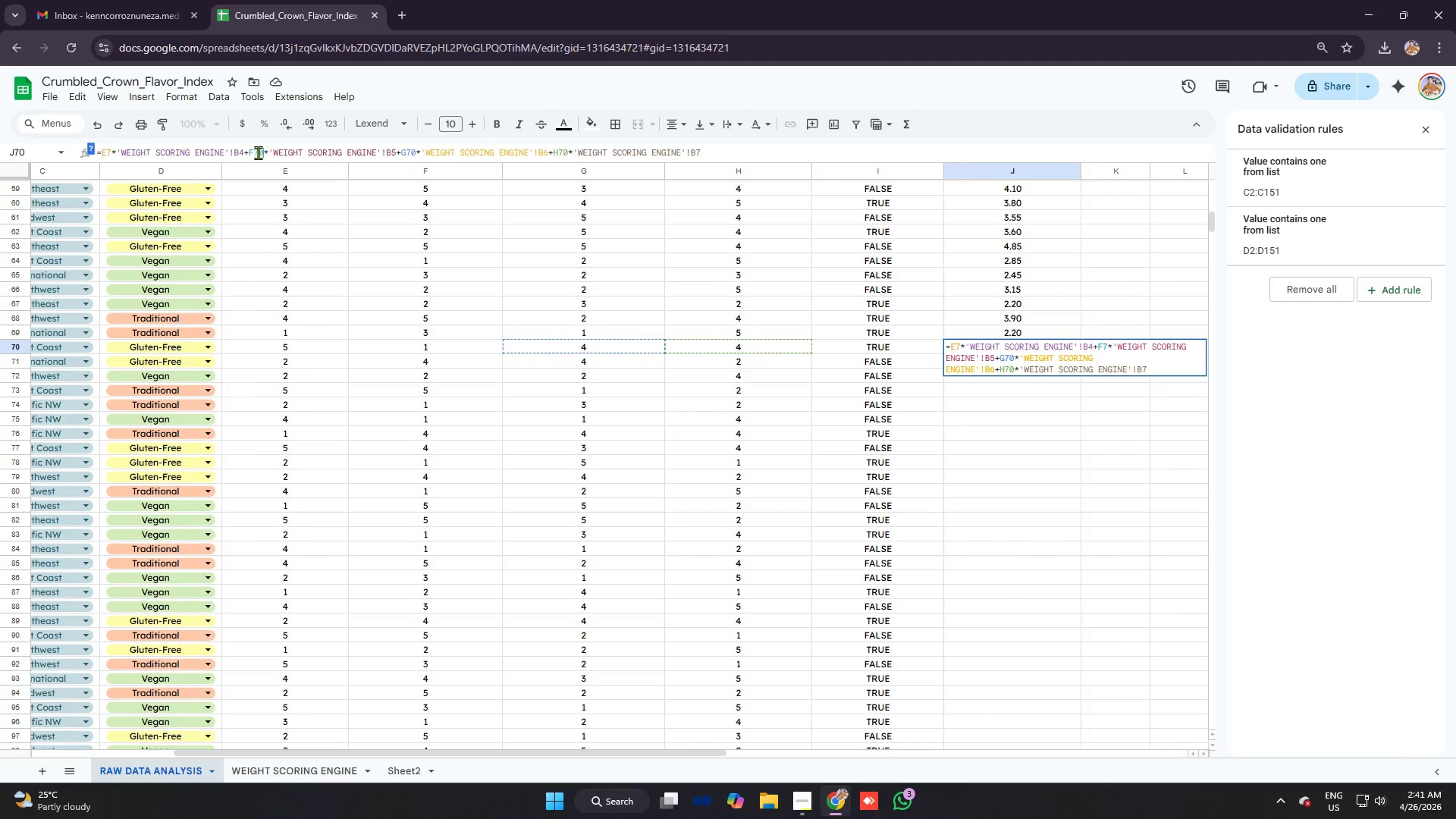 
key(0)
 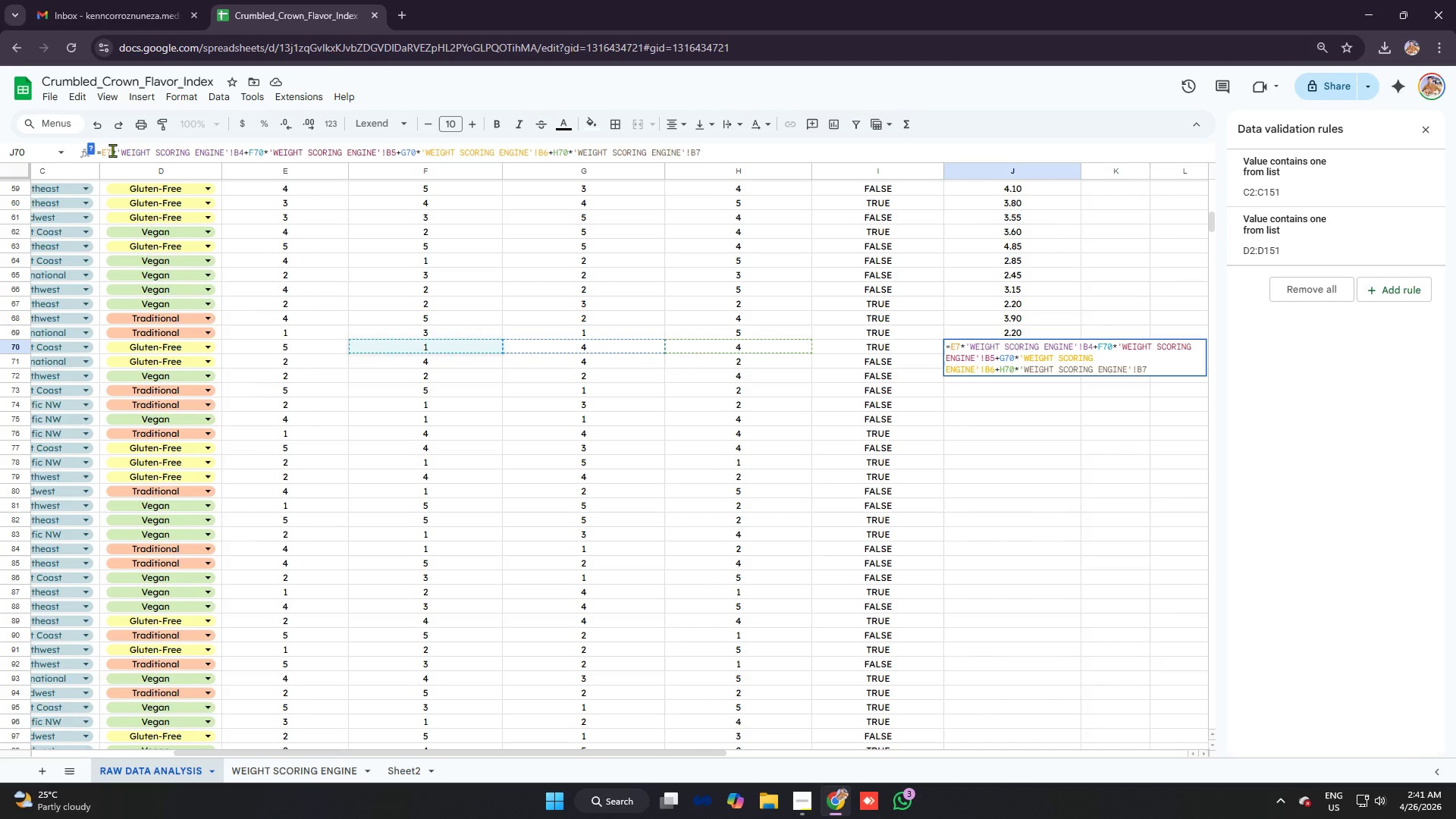 
left_click([112, 150])
 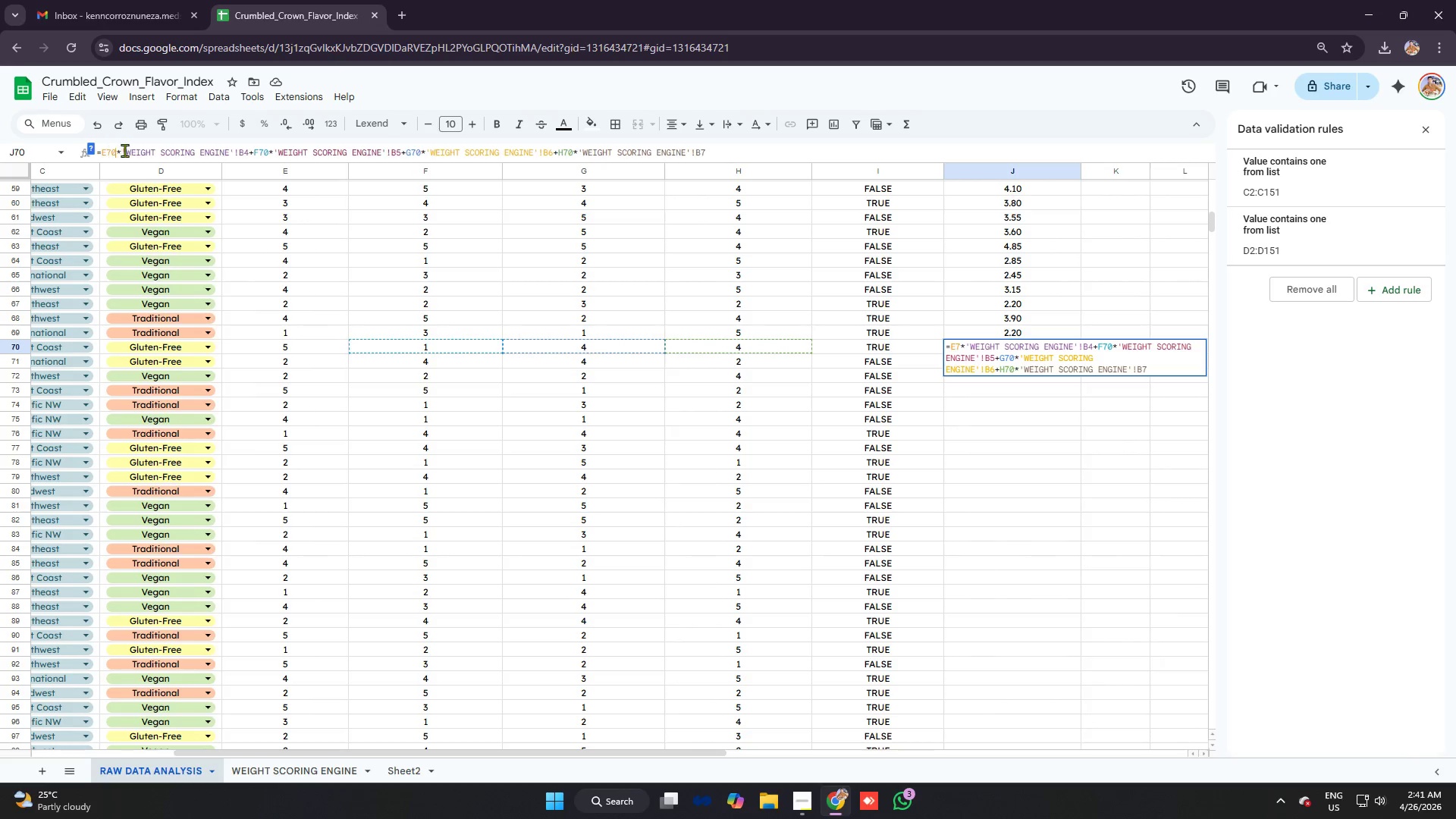 
key(0)
 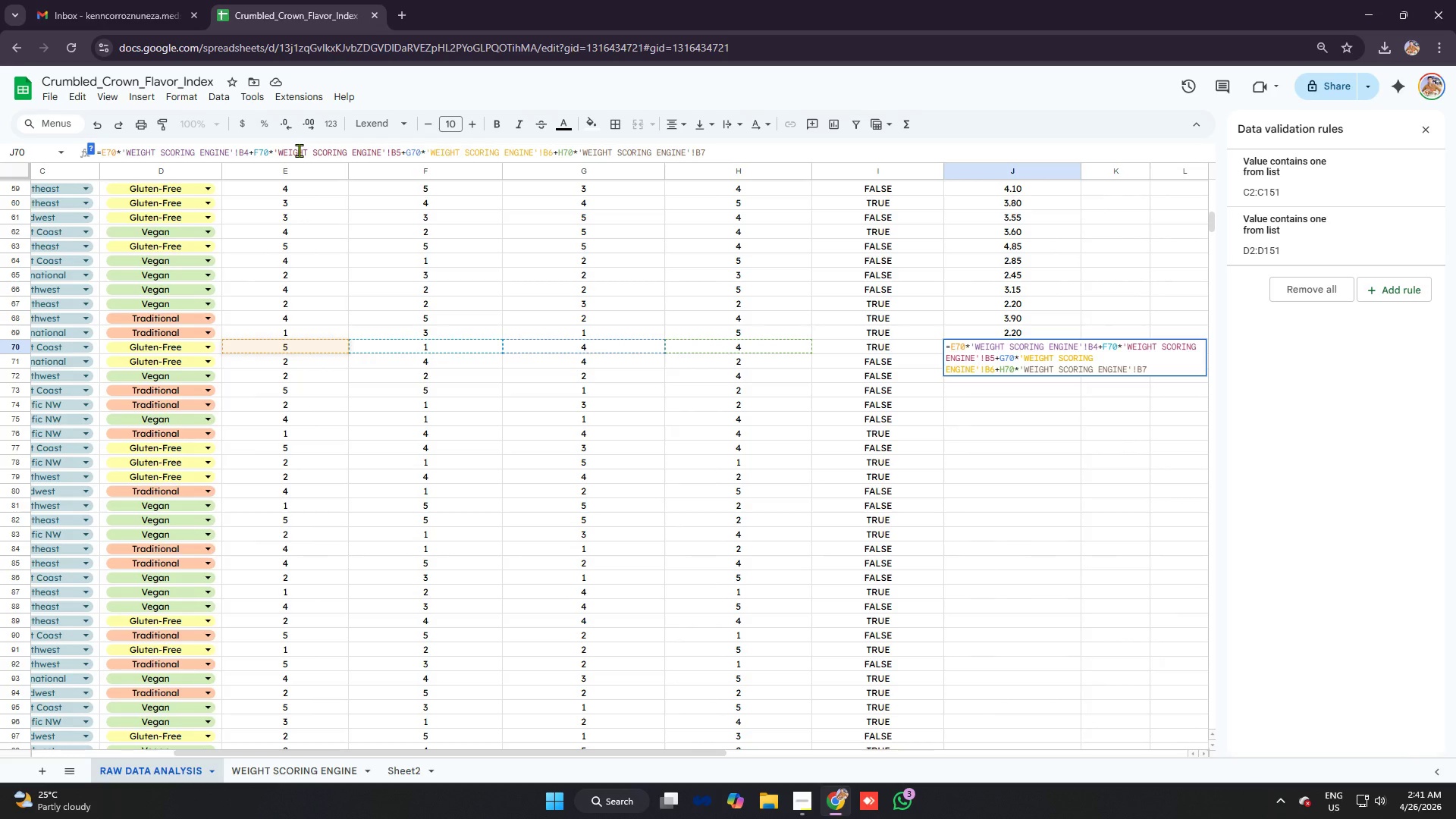 
key(Enter)
 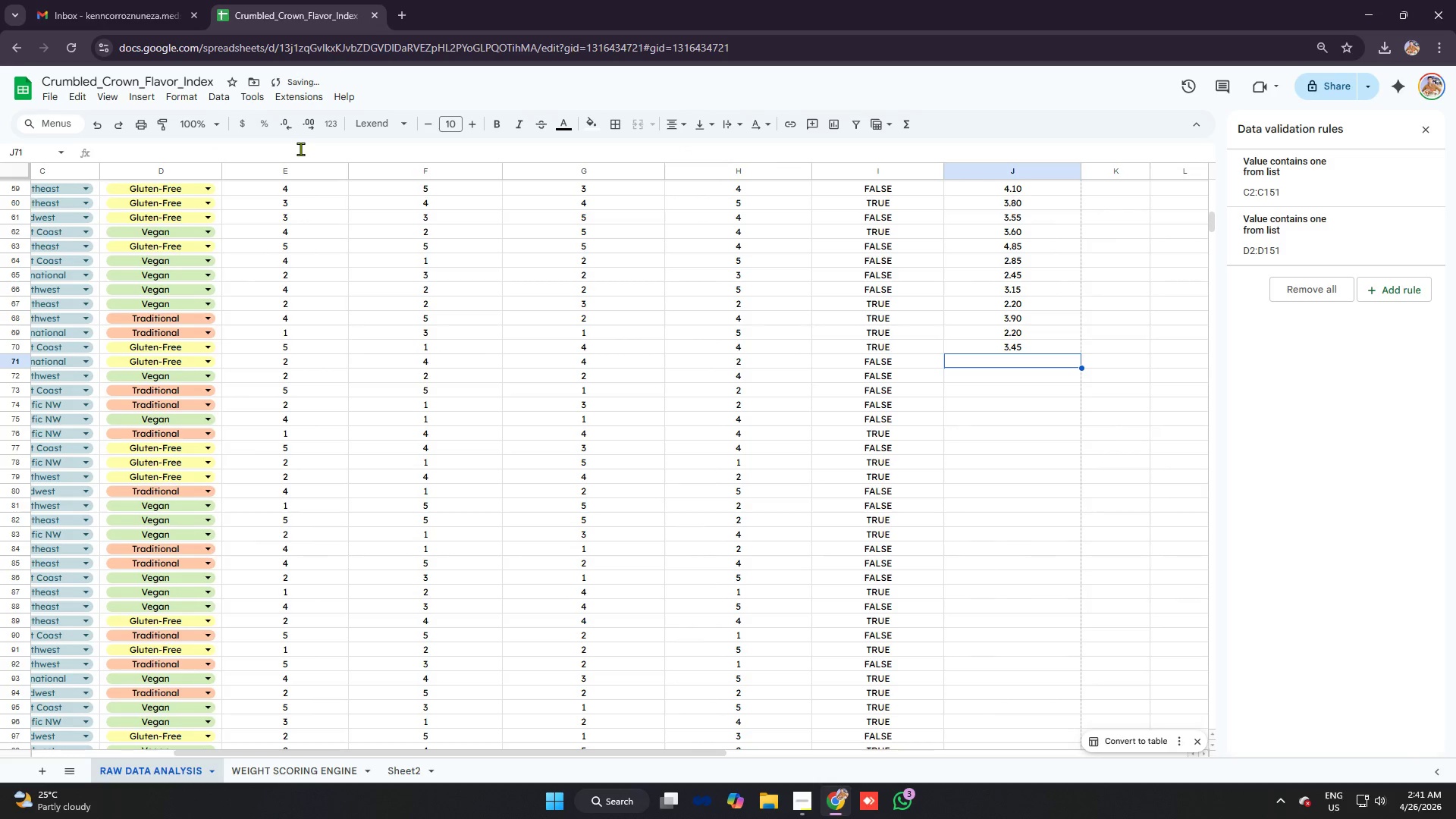 
key(Control+ControlLeft)
 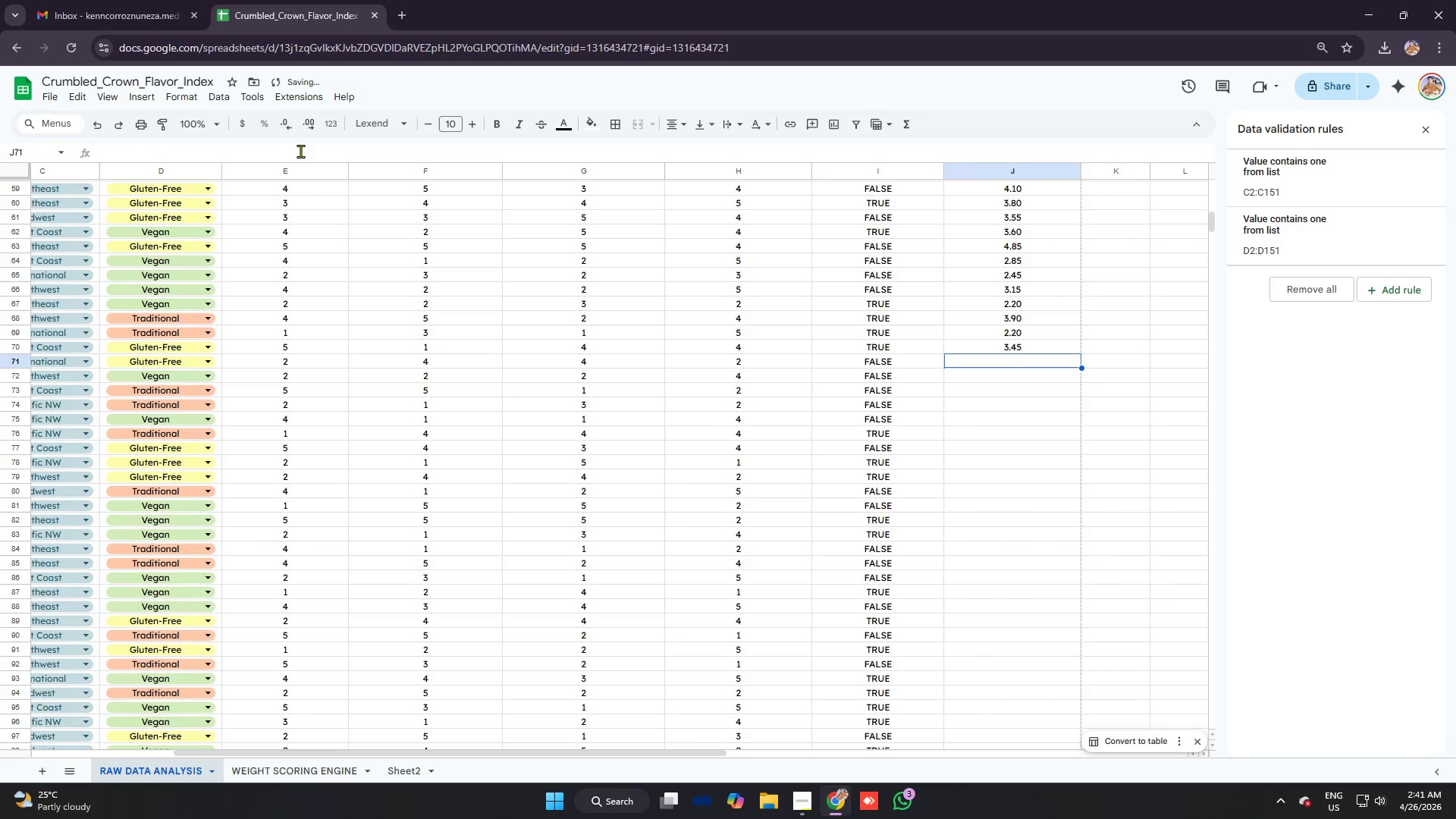 
key(Control+V)
 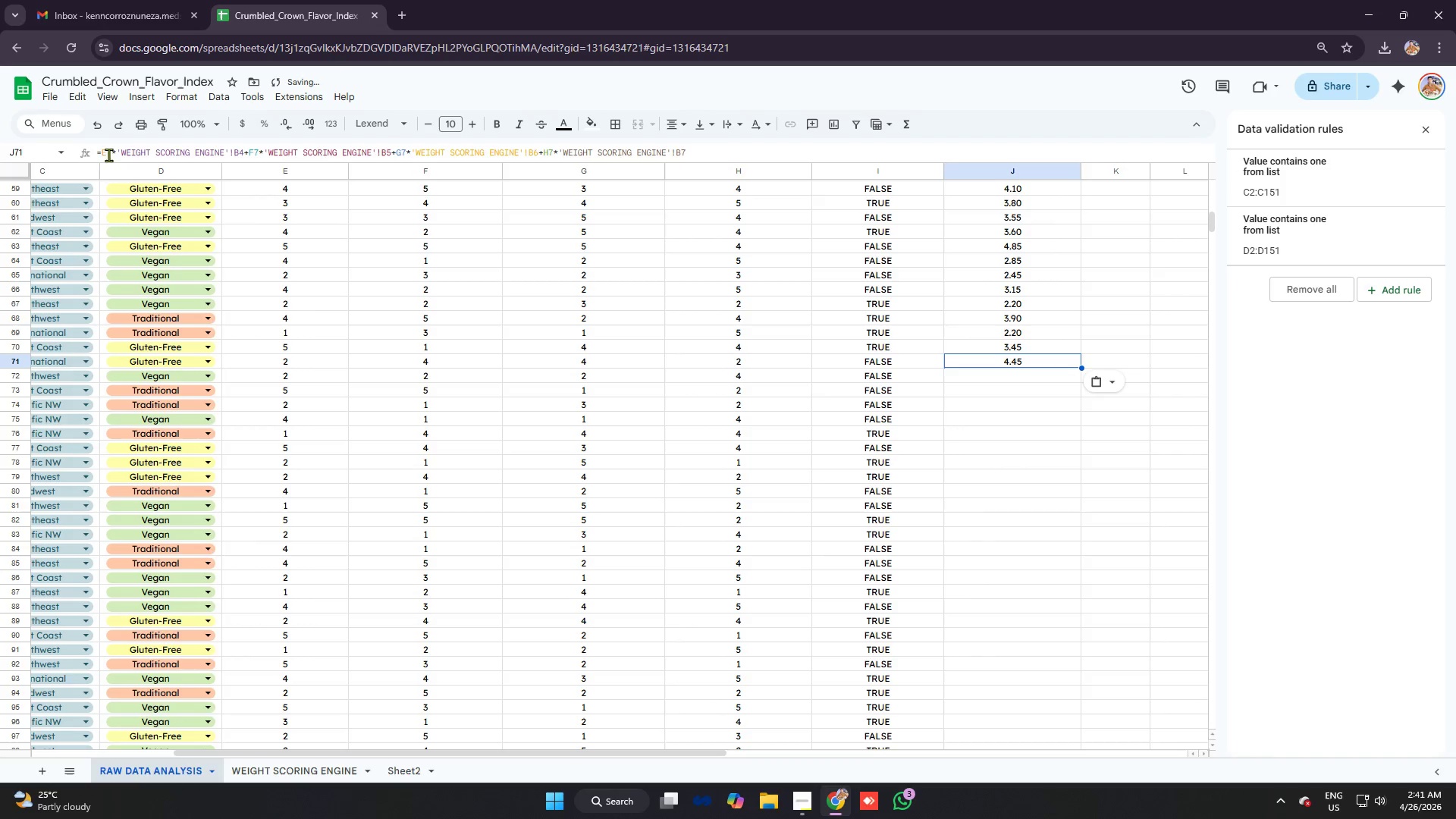 
left_click([110, 155])
 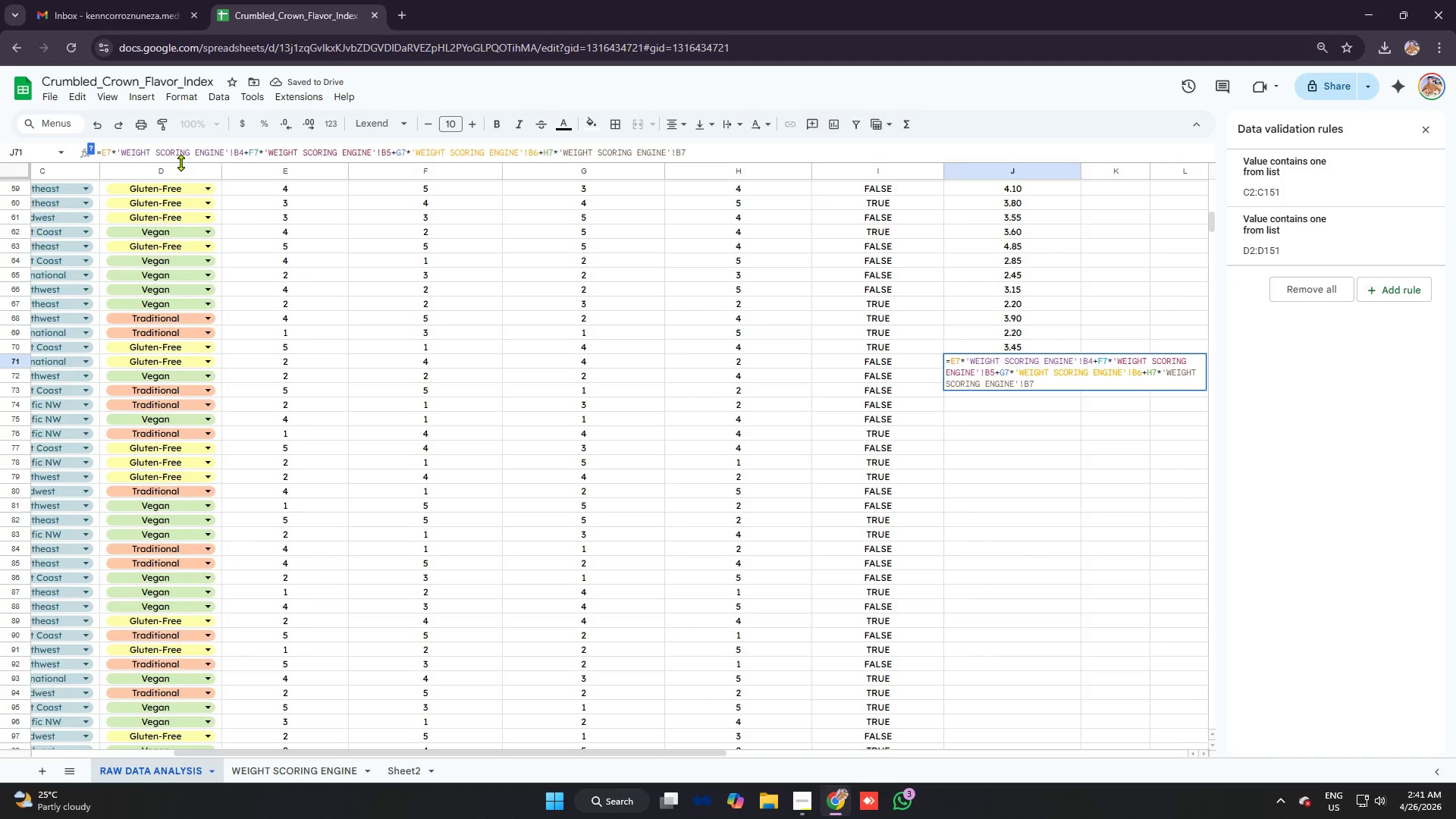 
key(1)
 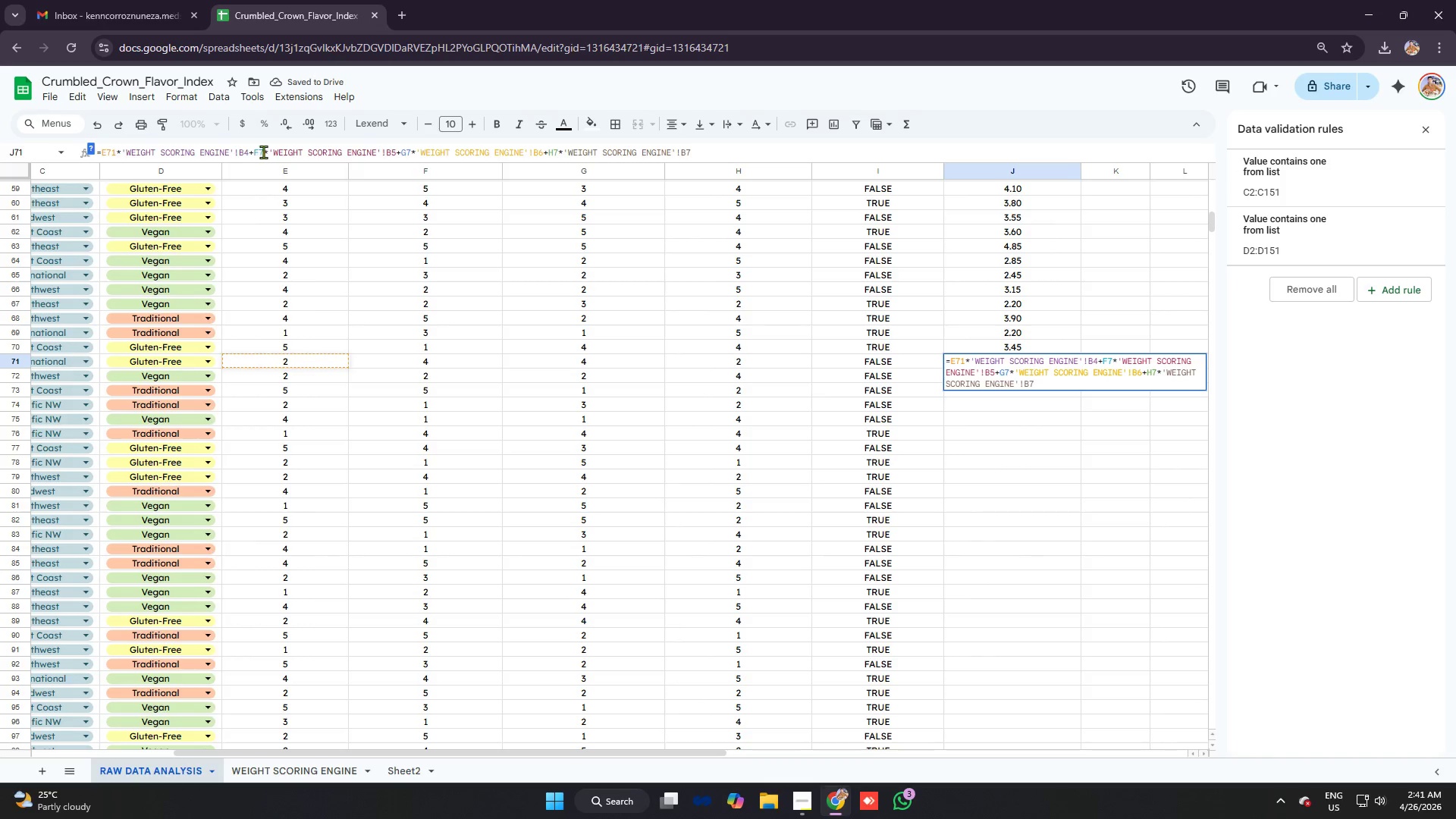 
left_click([262, 151])
 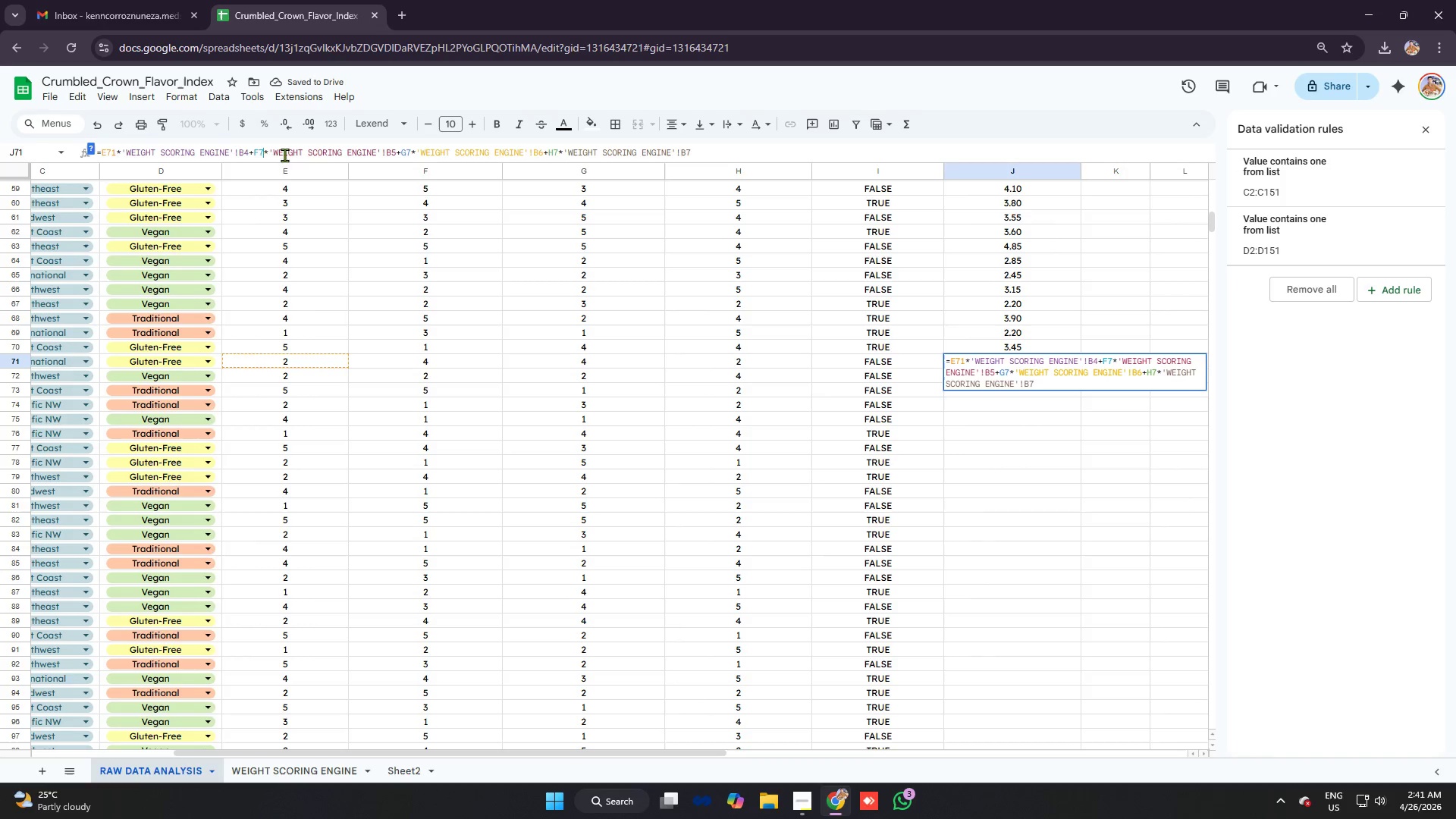 
key(1)
 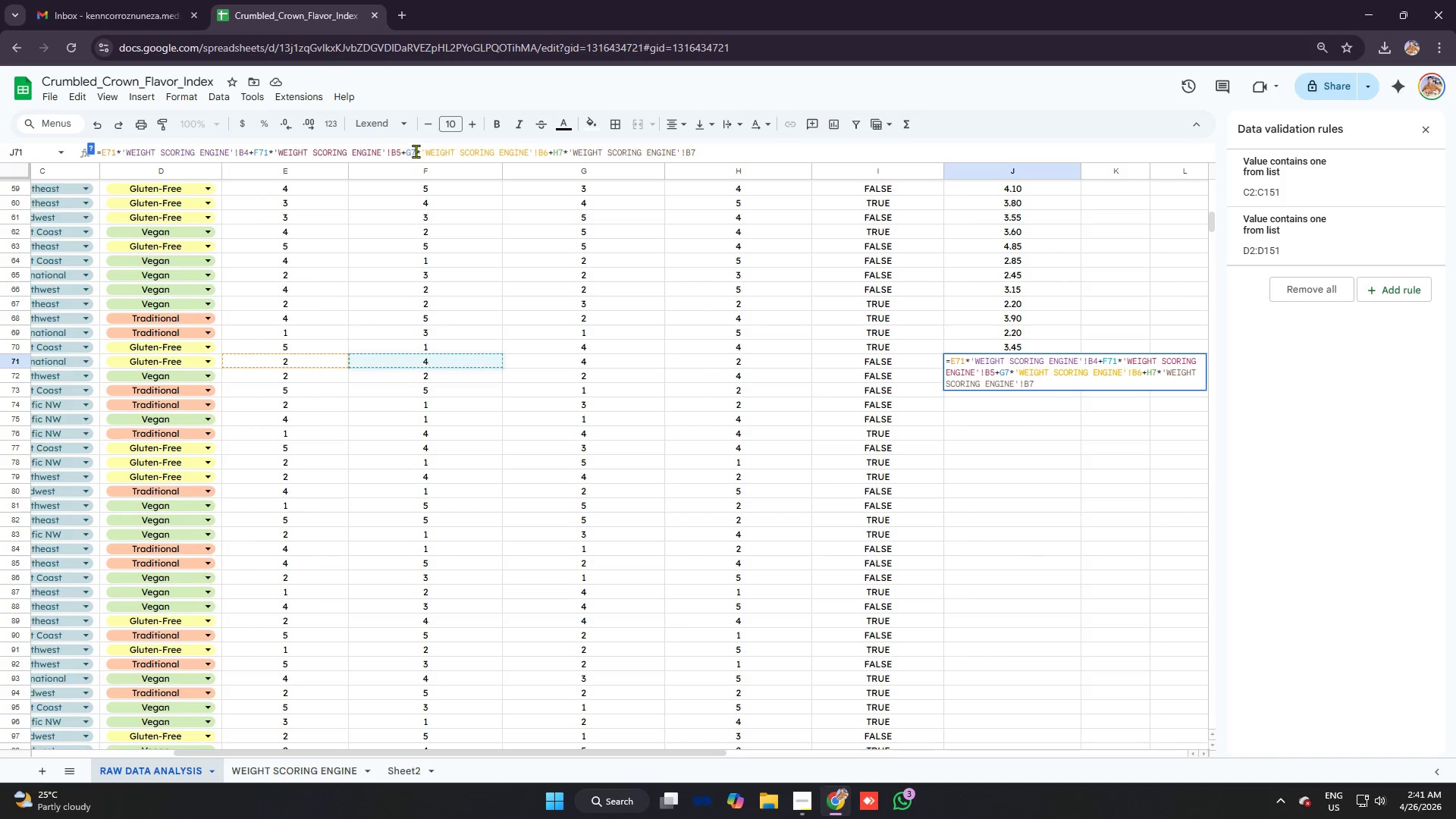 
left_click([416, 151])
 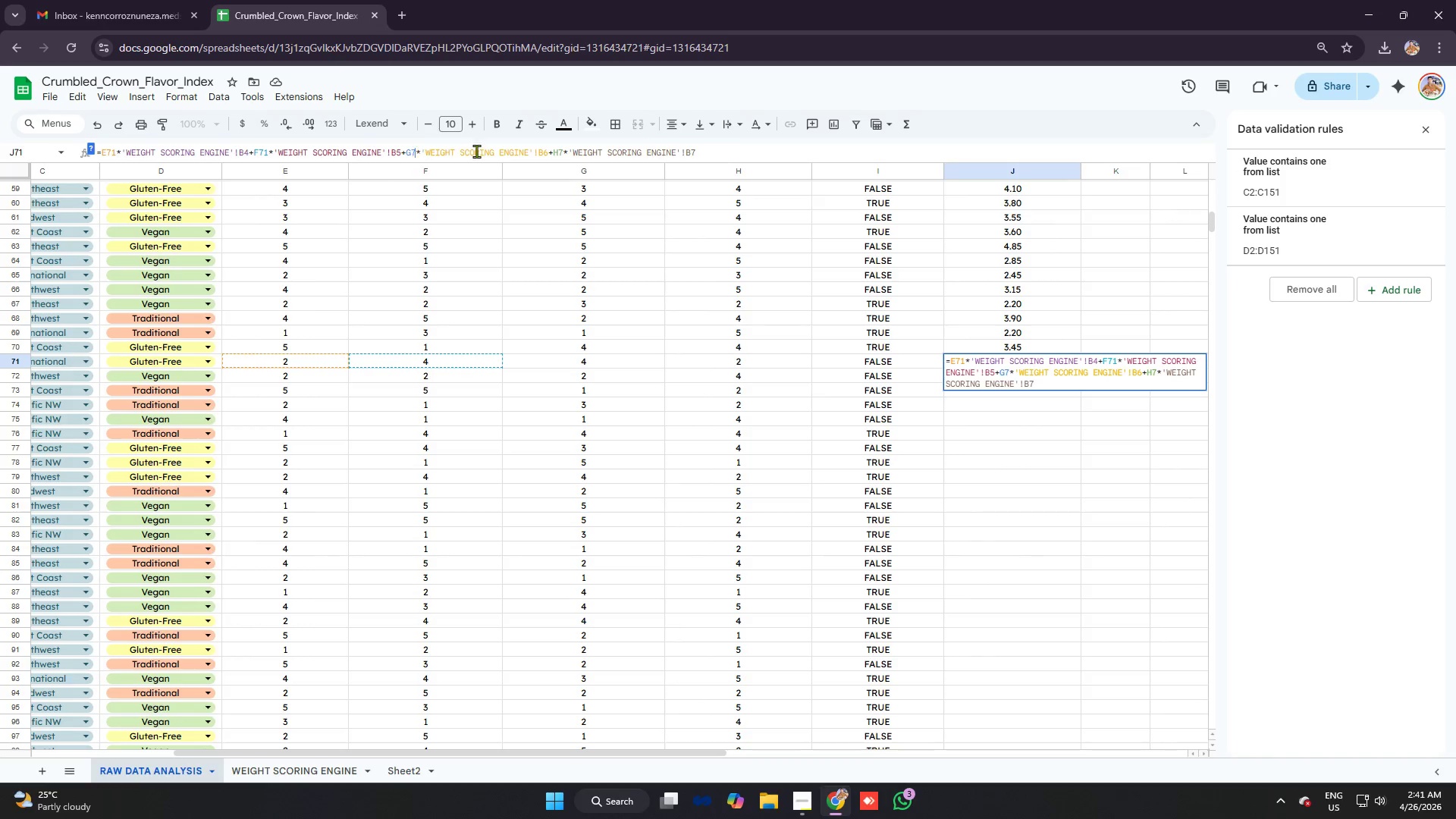 
key(1)
 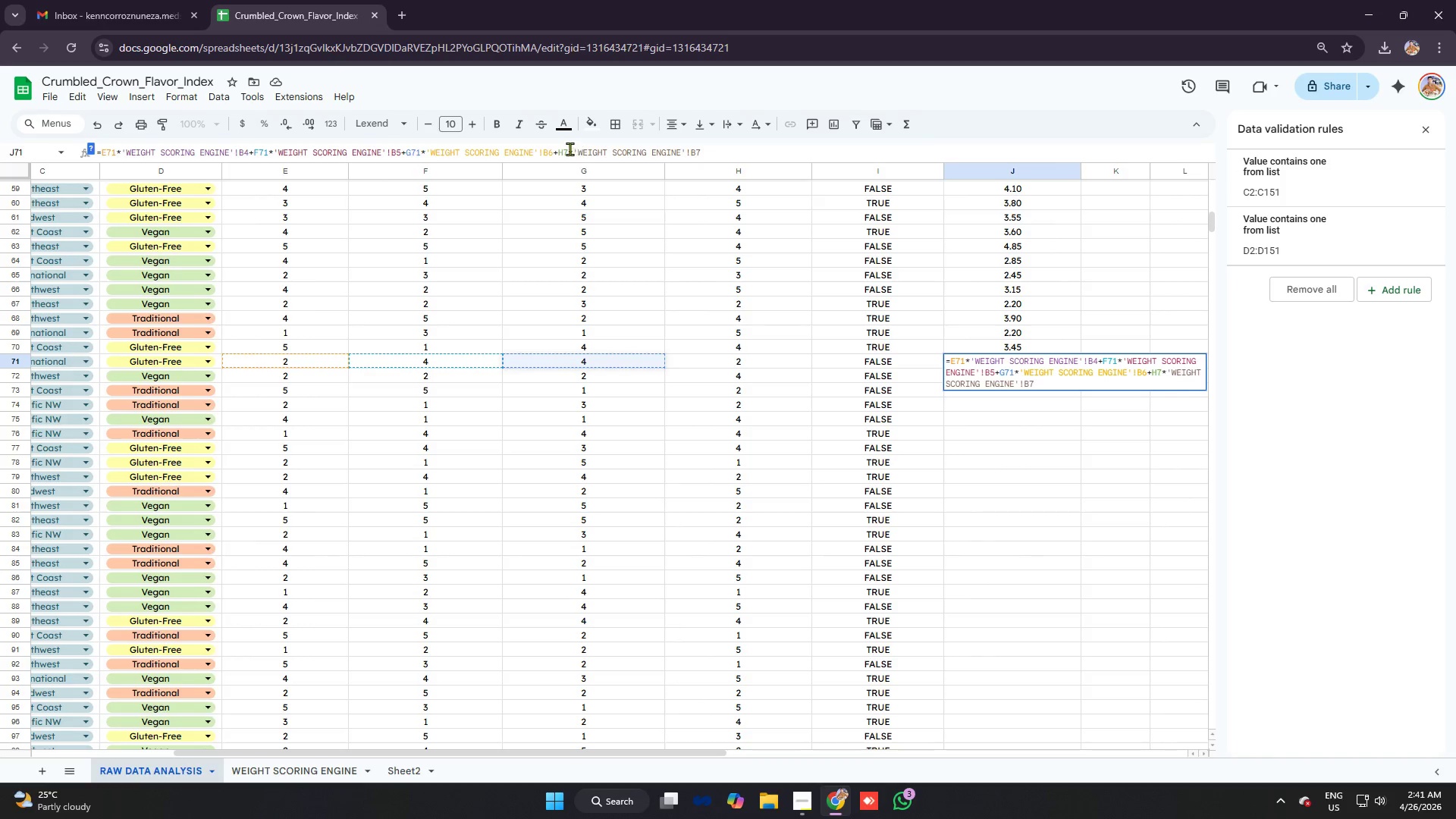 
left_click([568, 149])
 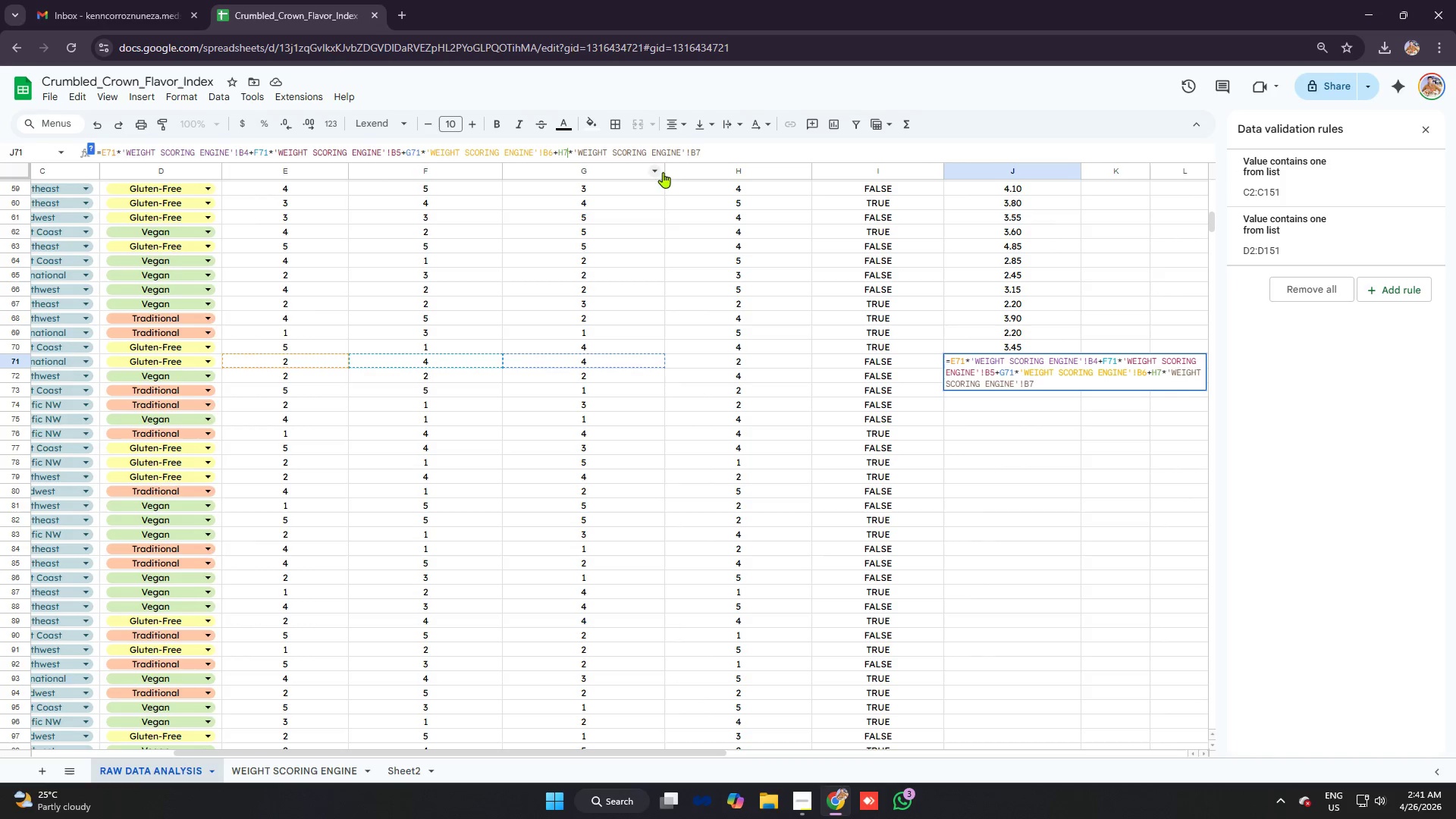 
key(1)
 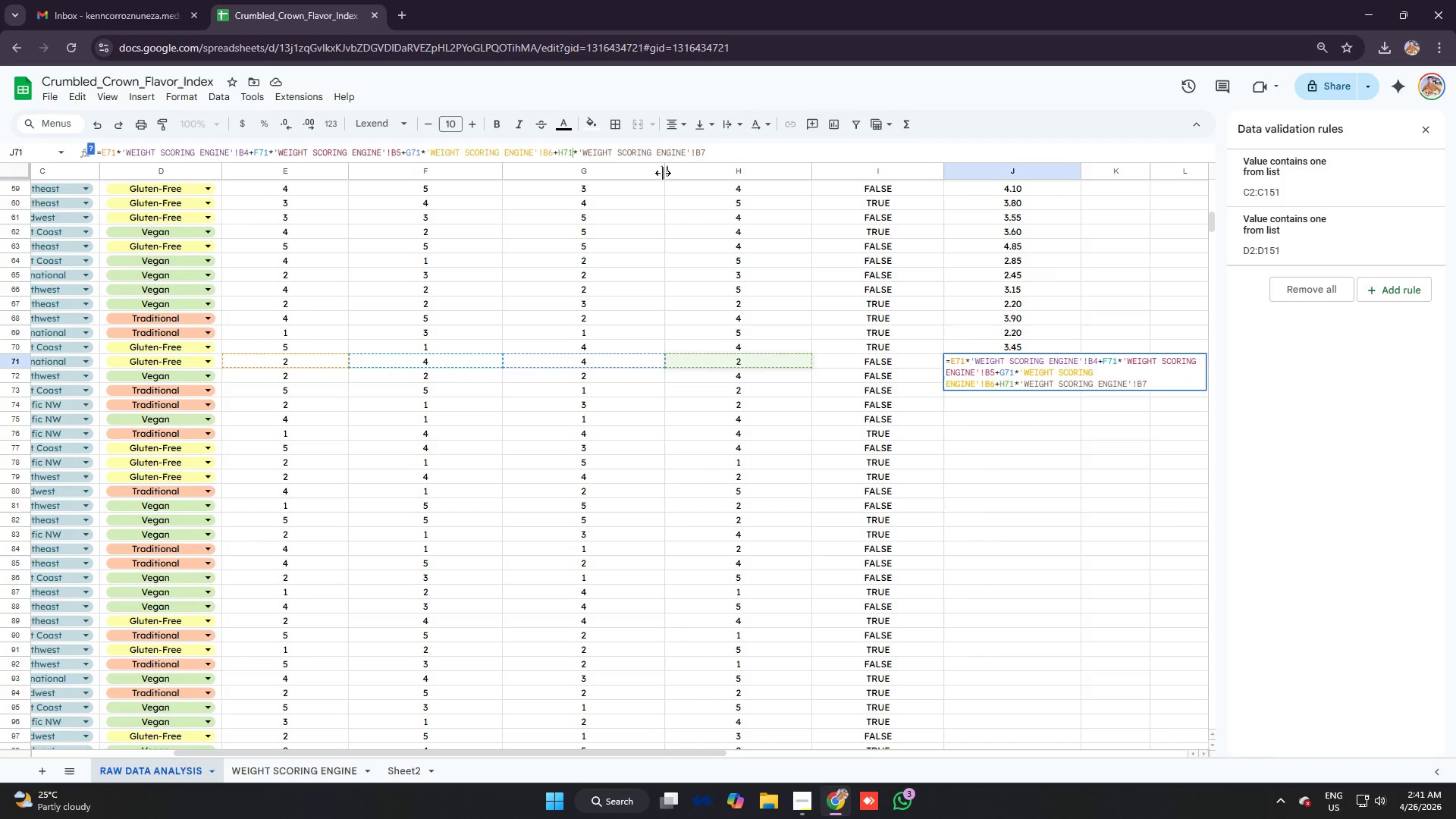 
key(Enter)
 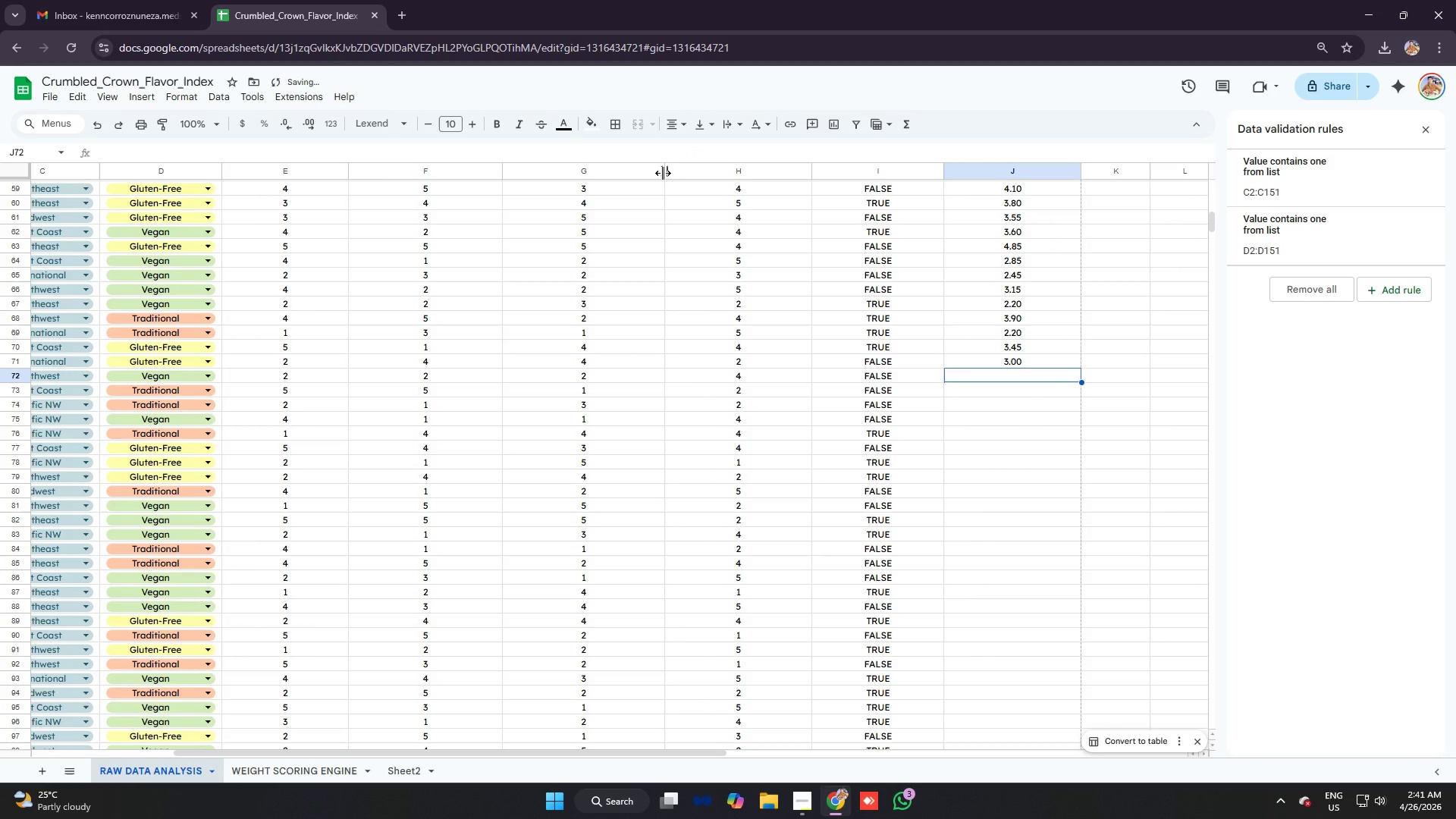 
key(Control+V)
 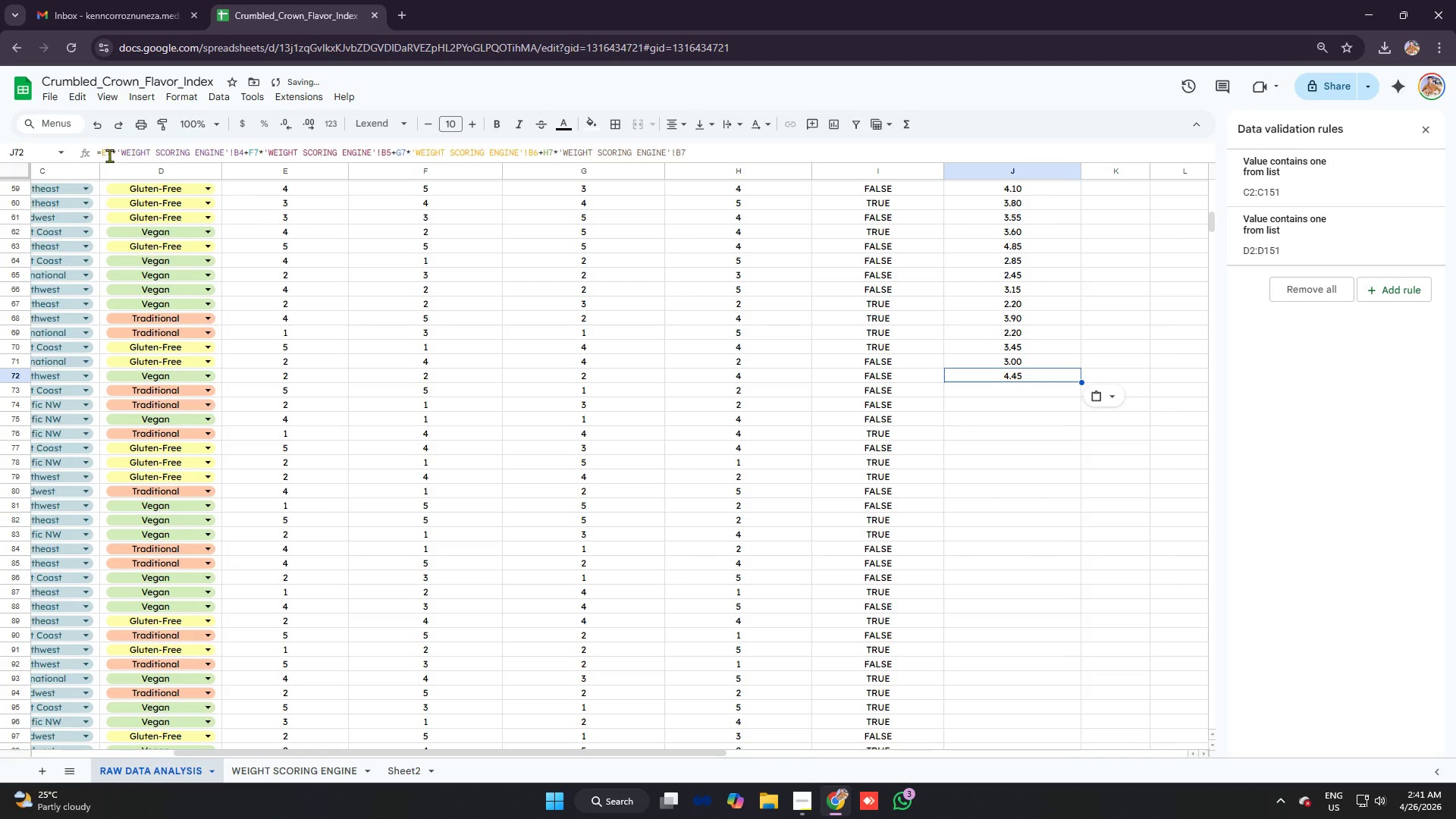 
left_click([111, 153])
 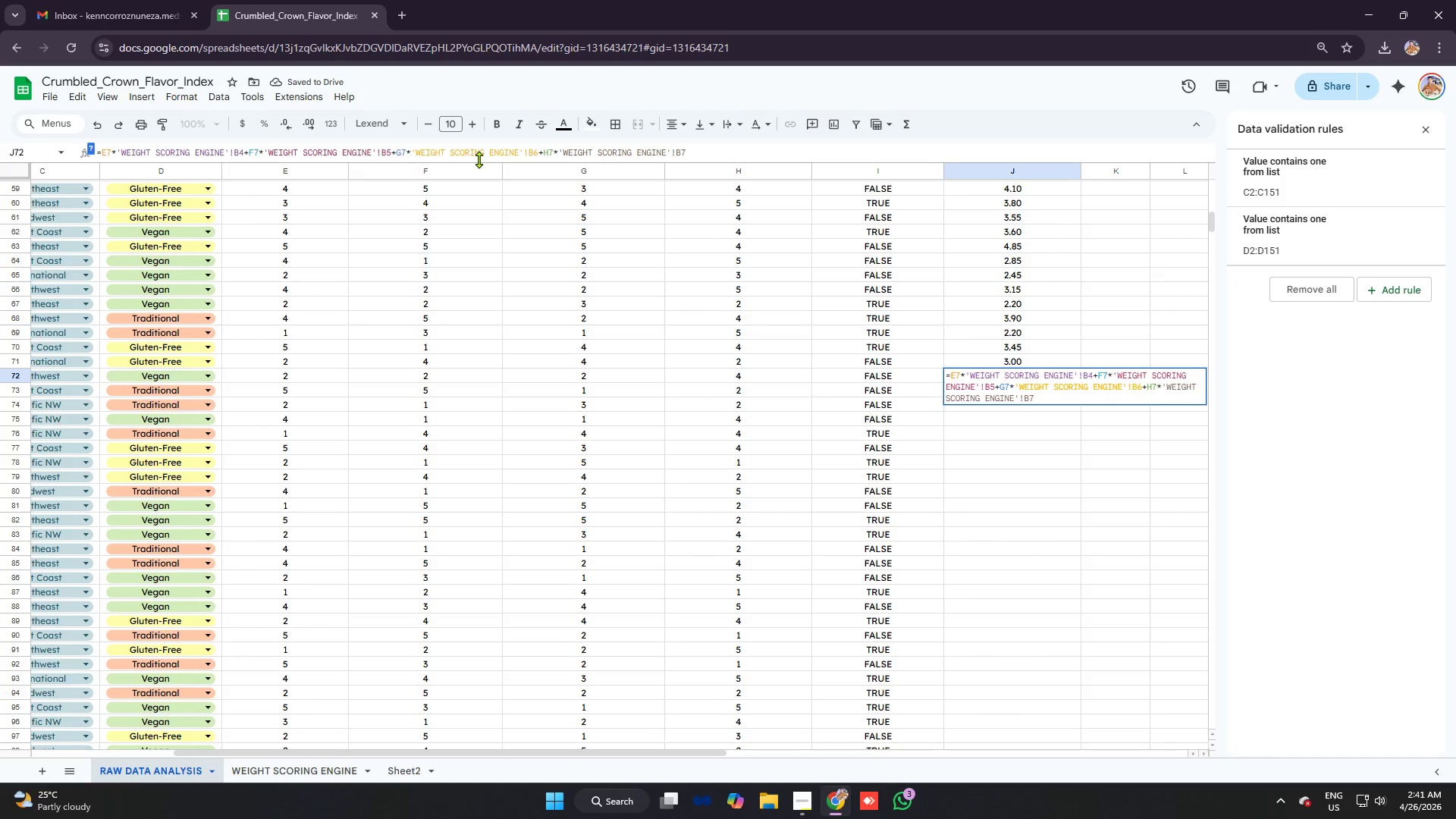 
type(22)
 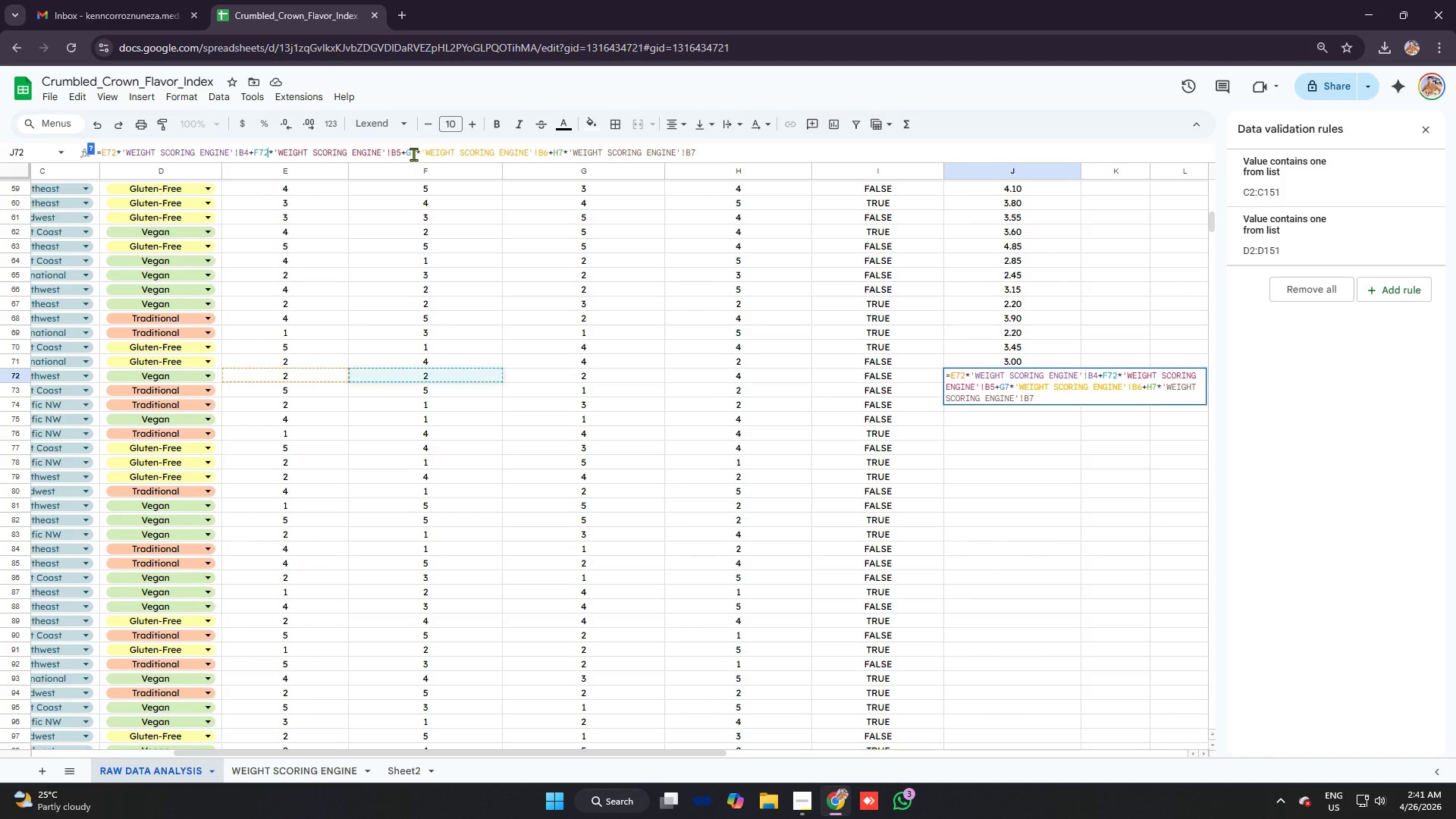 
left_click([413, 154])
 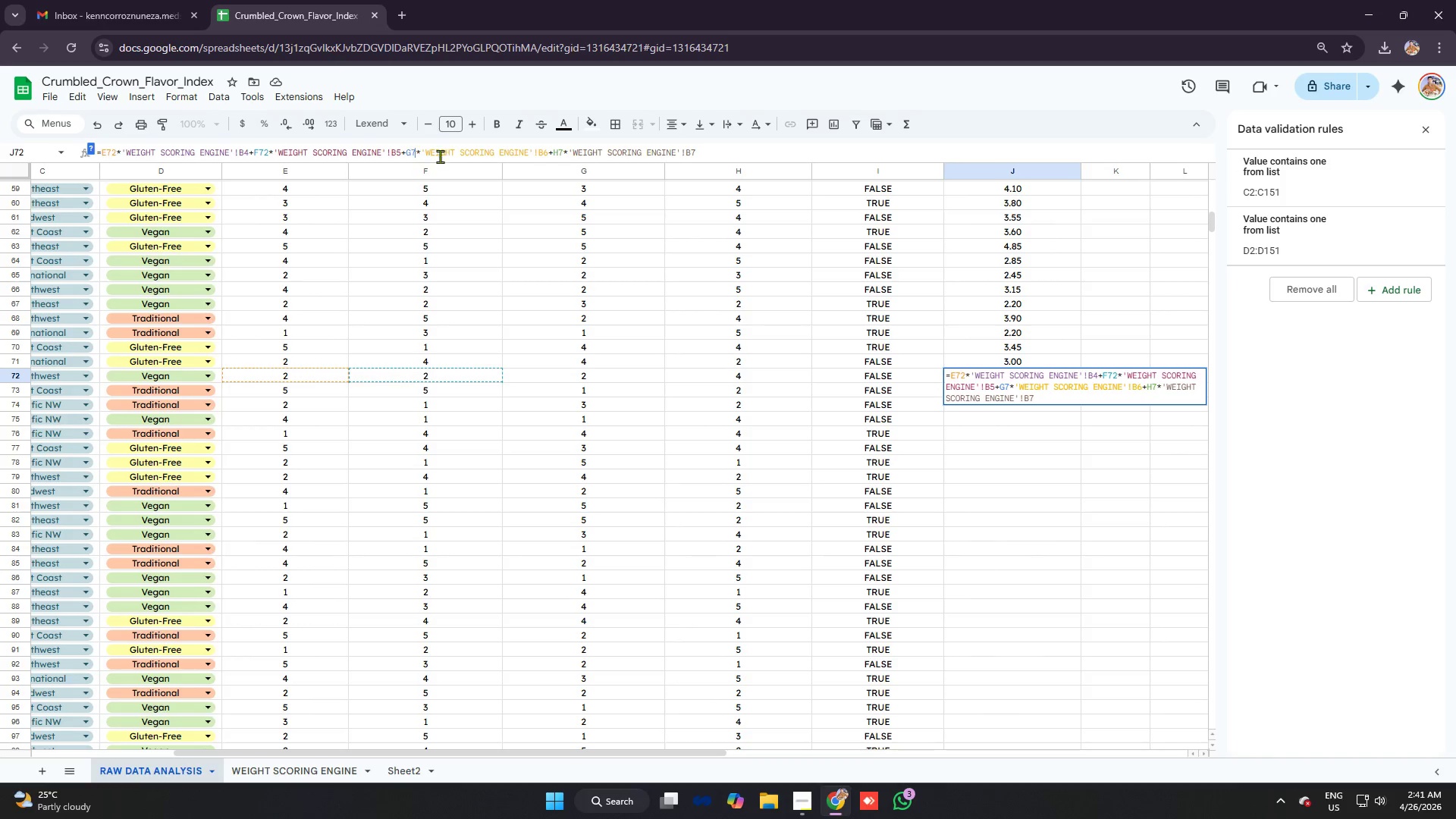 
key(2)
 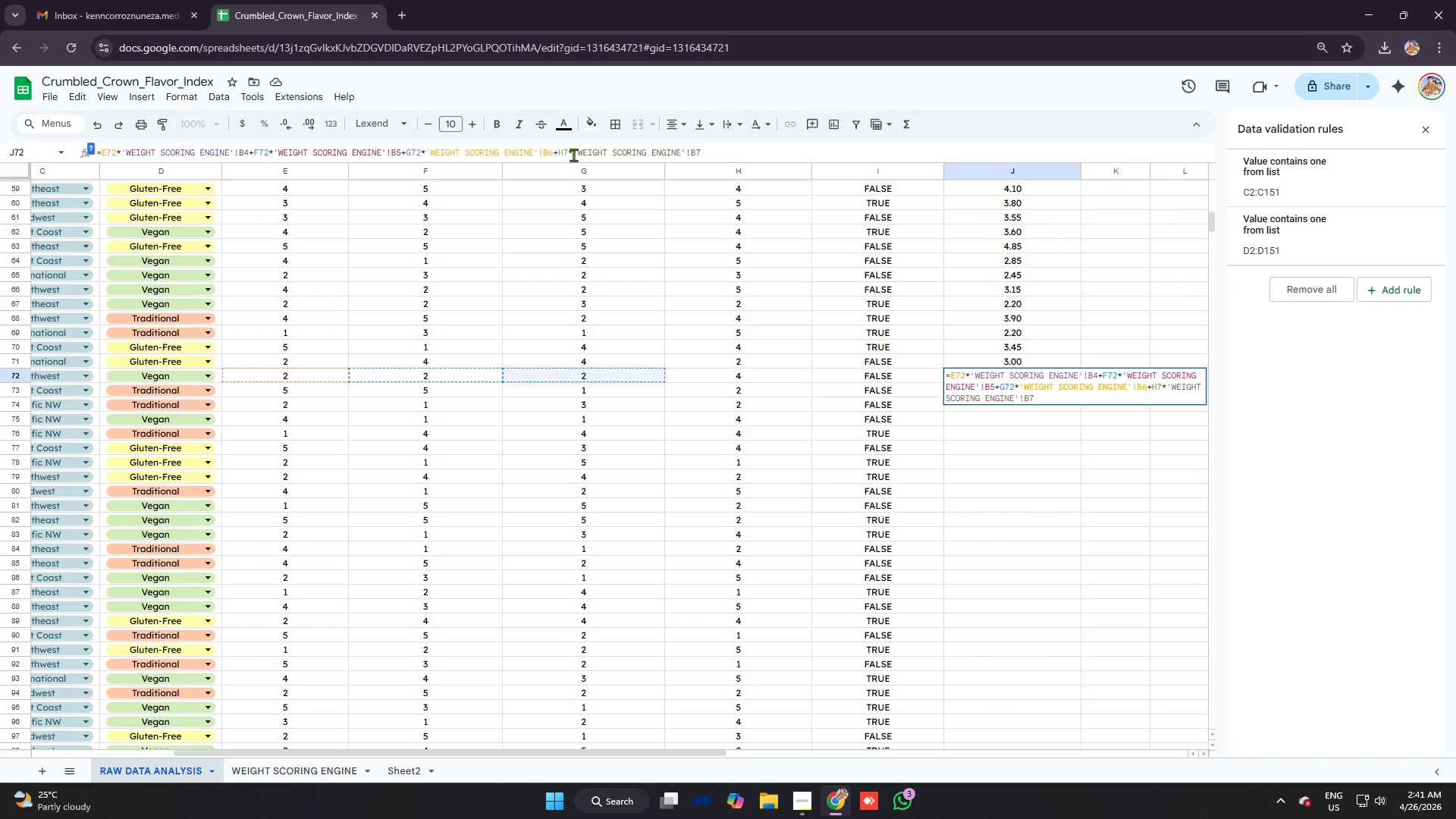 
left_click([569, 152])
 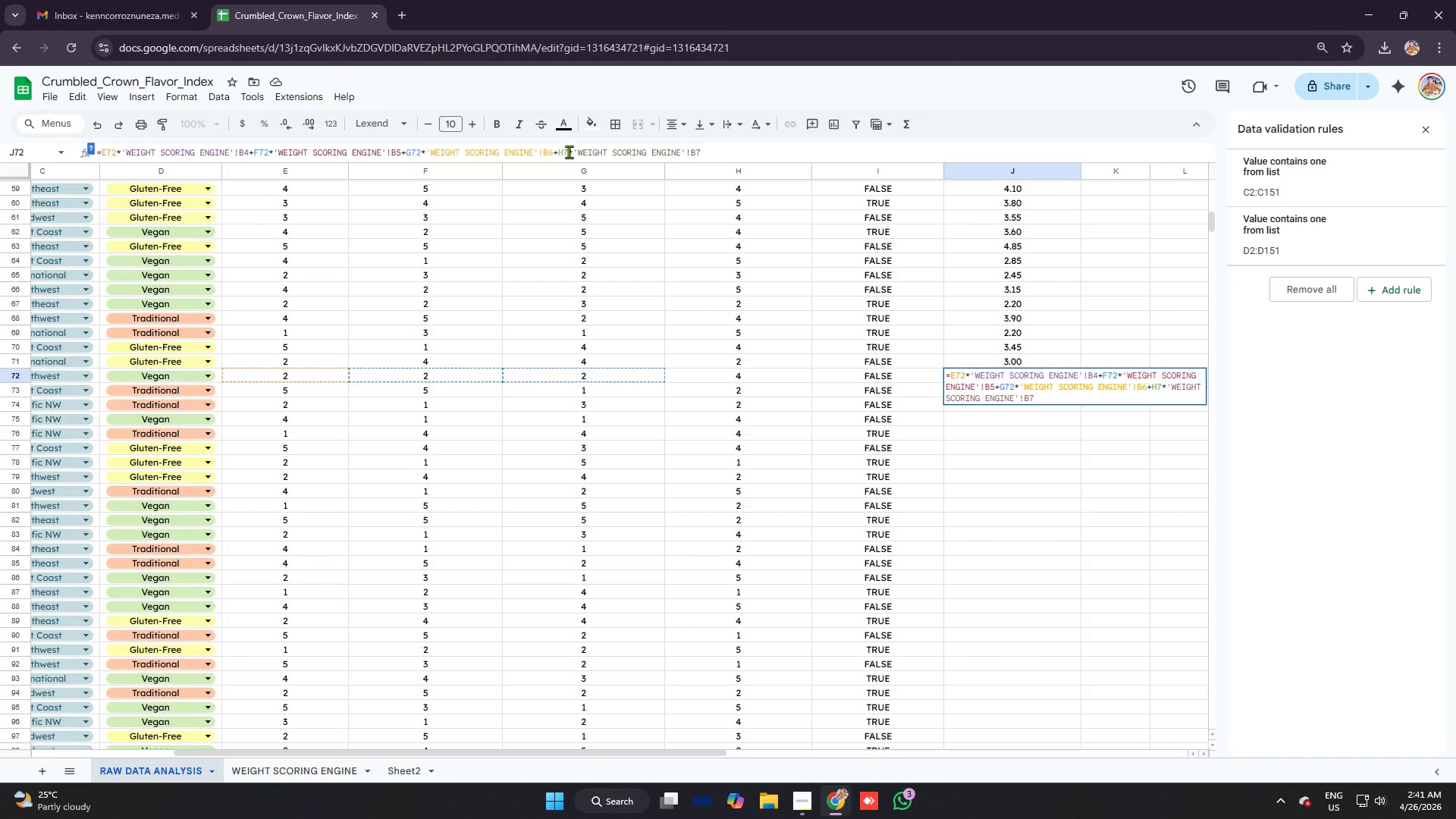 
key(2)
 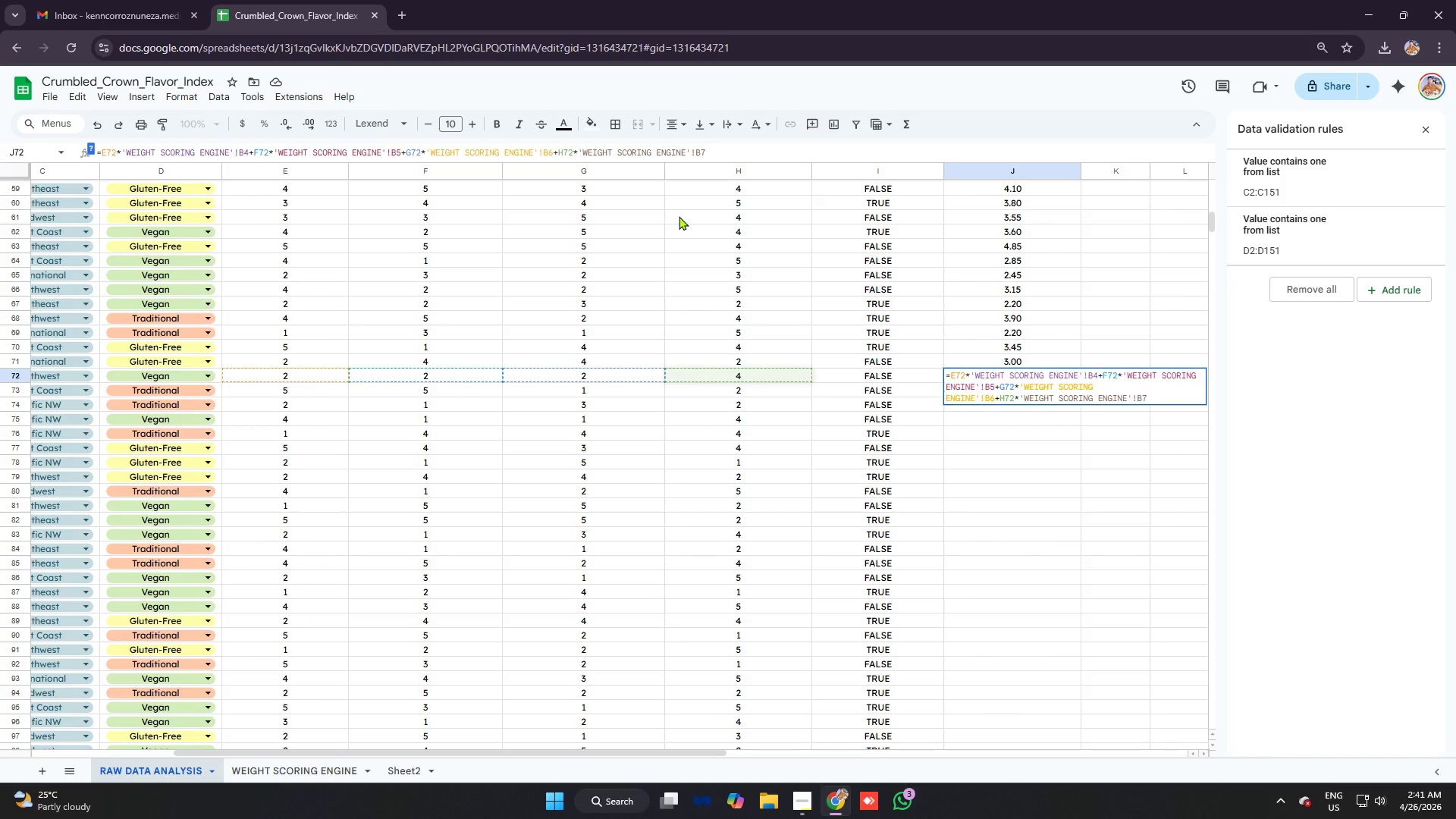 
key(Enter)
 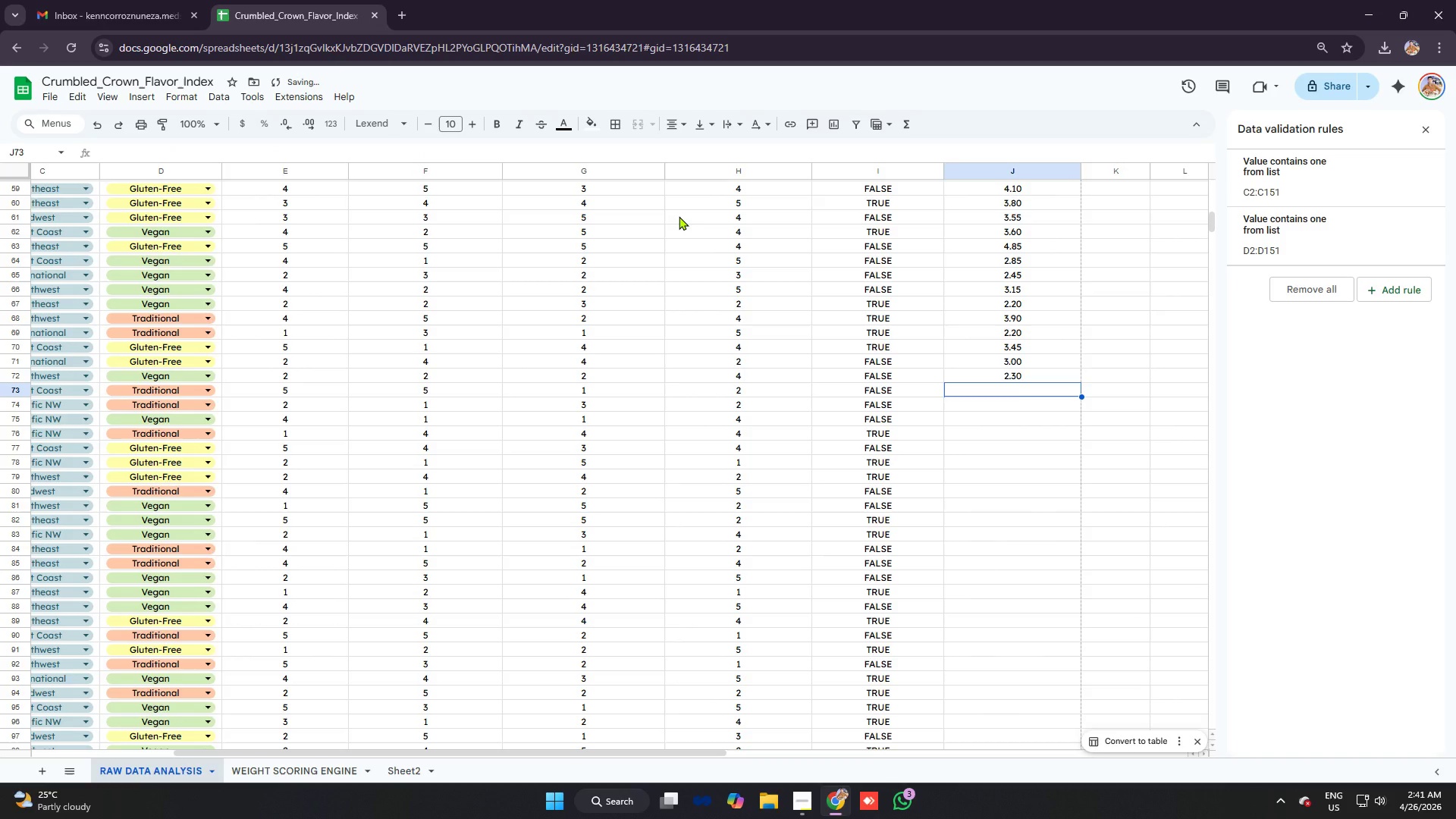 
key(Control+V)
 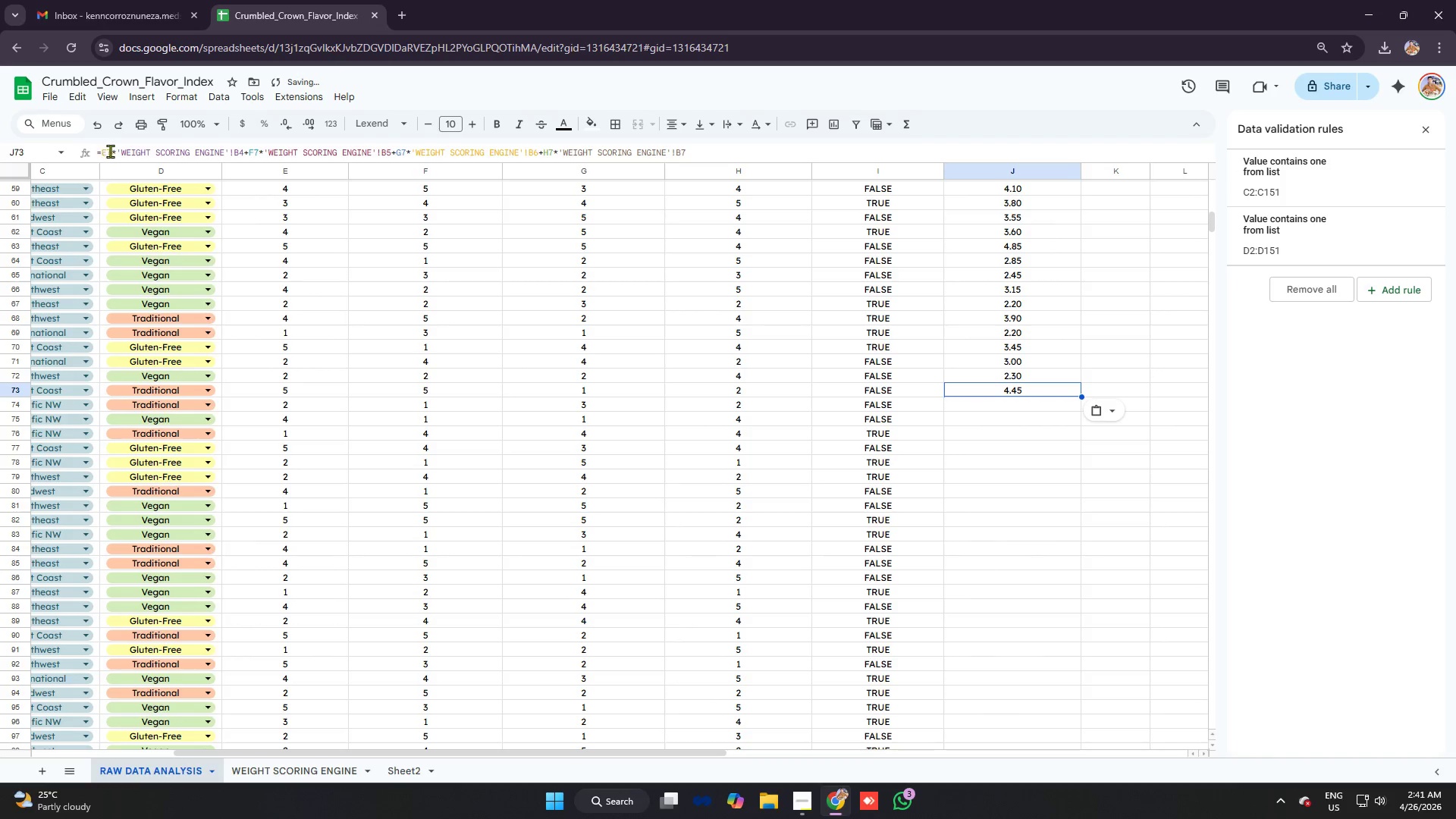 
left_click([111, 151])
 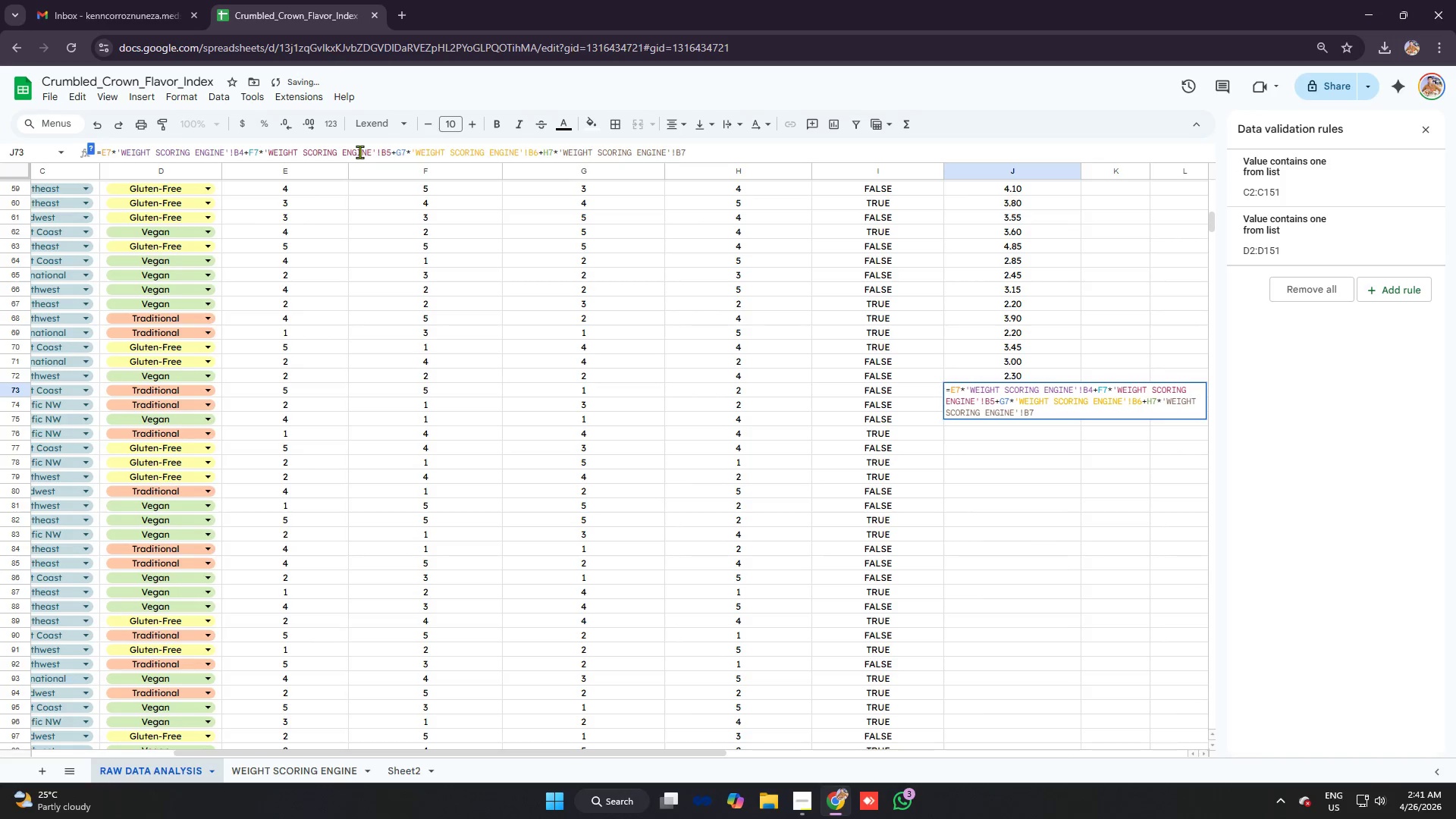 
key(3)
 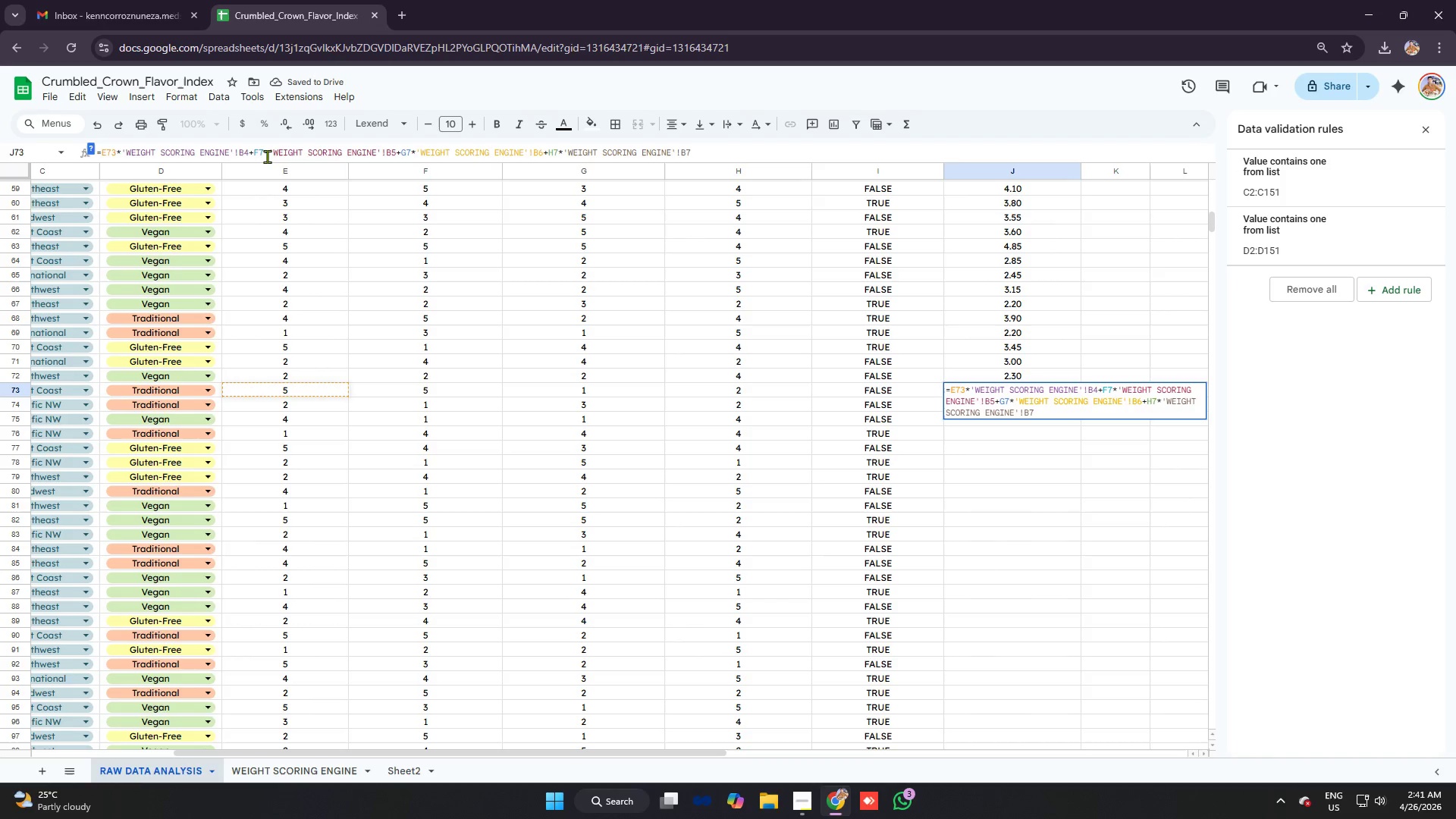 
left_click([264, 155])
 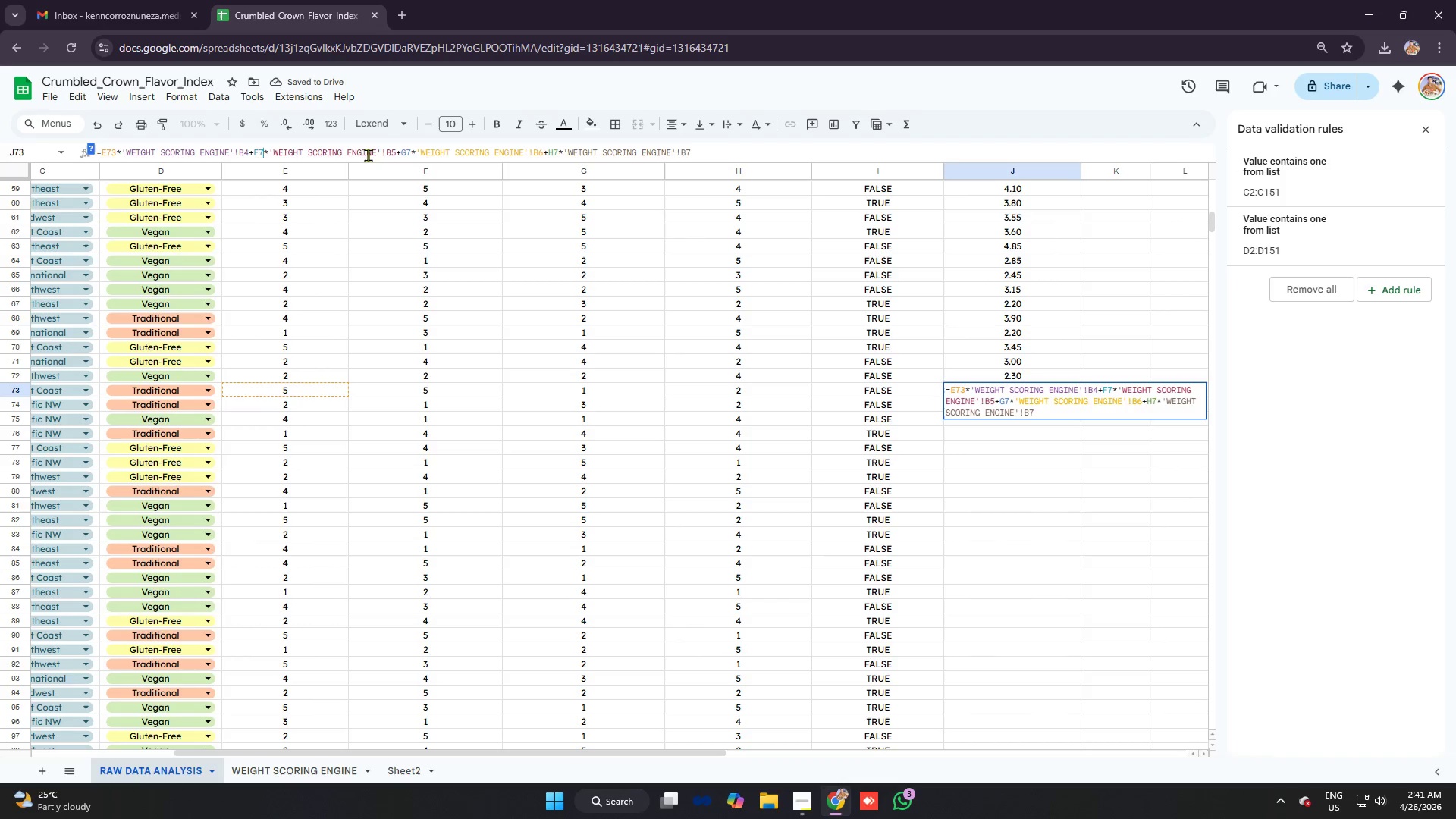 
key(3)
 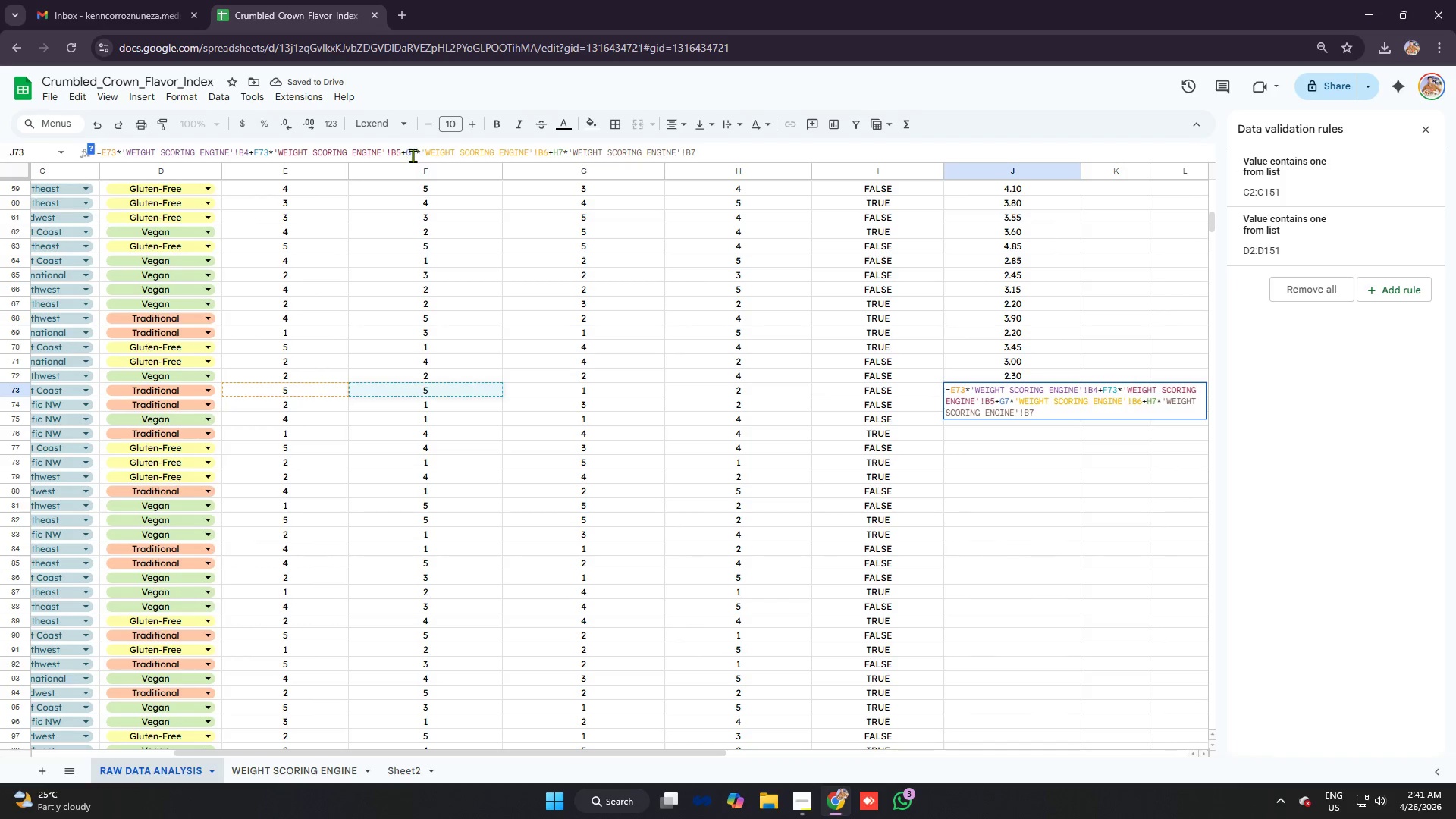 
left_click([414, 155])
 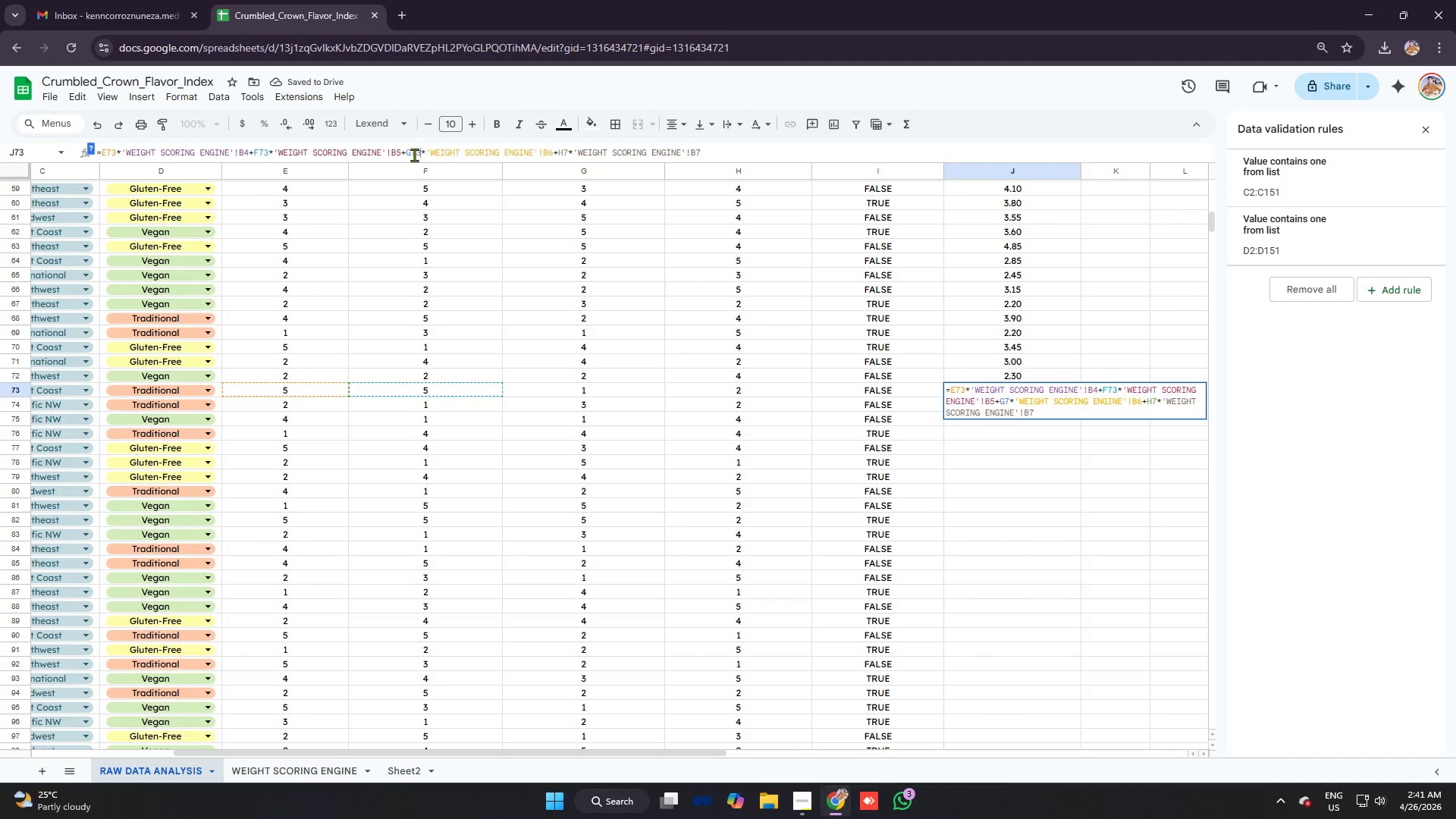 
key(3)
 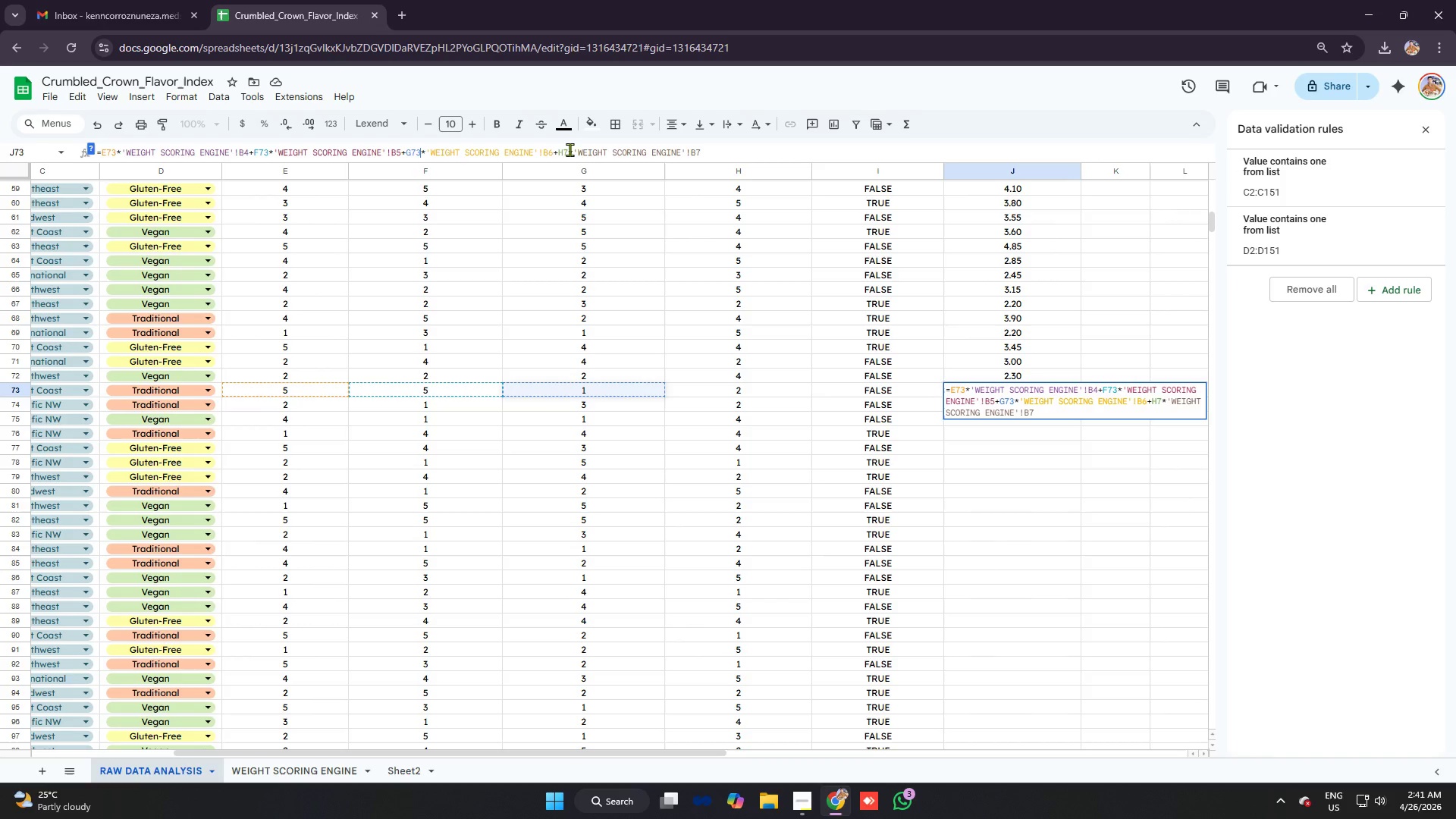 
left_click([568, 149])
 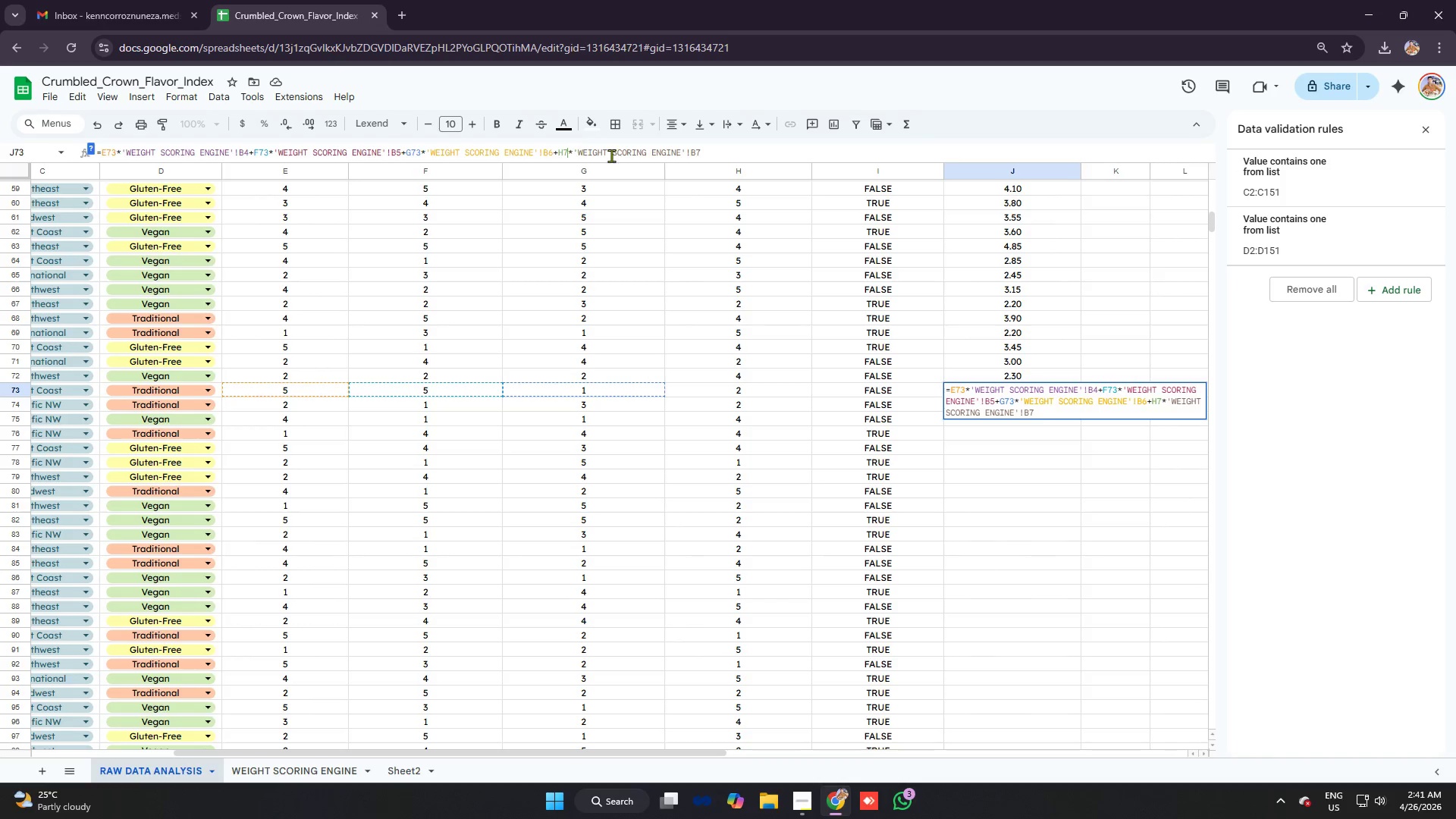 
key(3)
 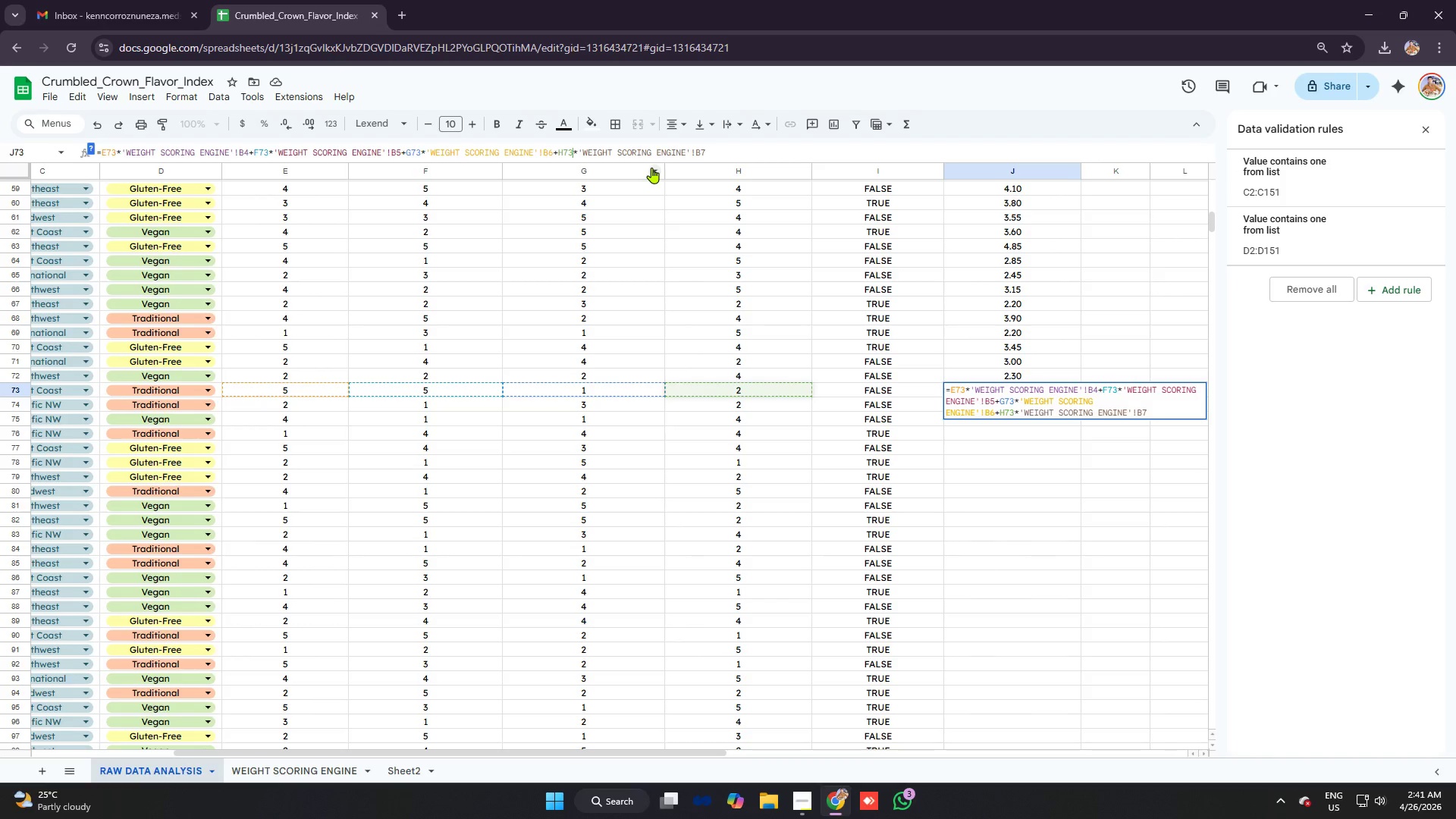 
key(Enter)
 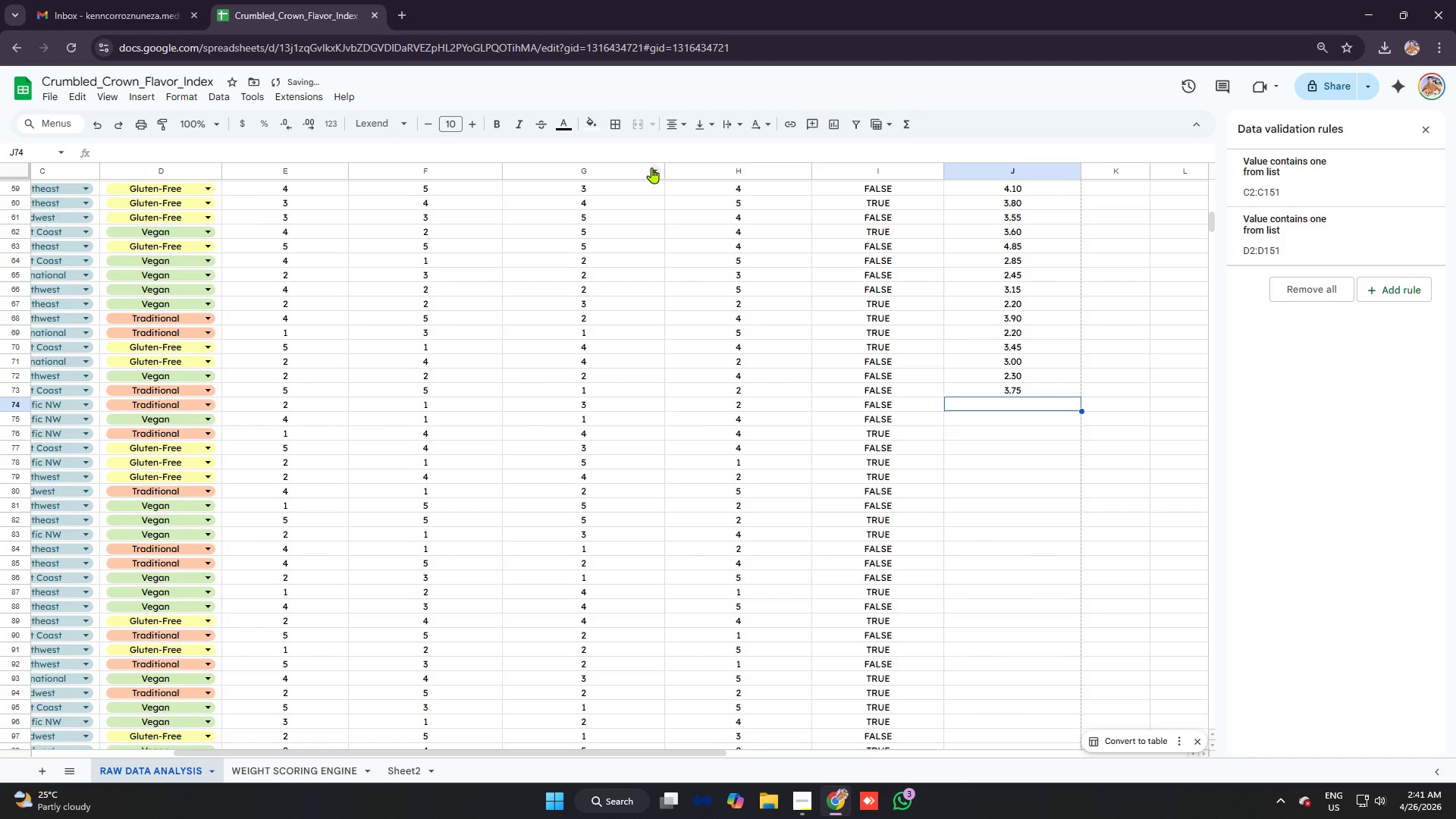 
key(Control+ControlLeft)
 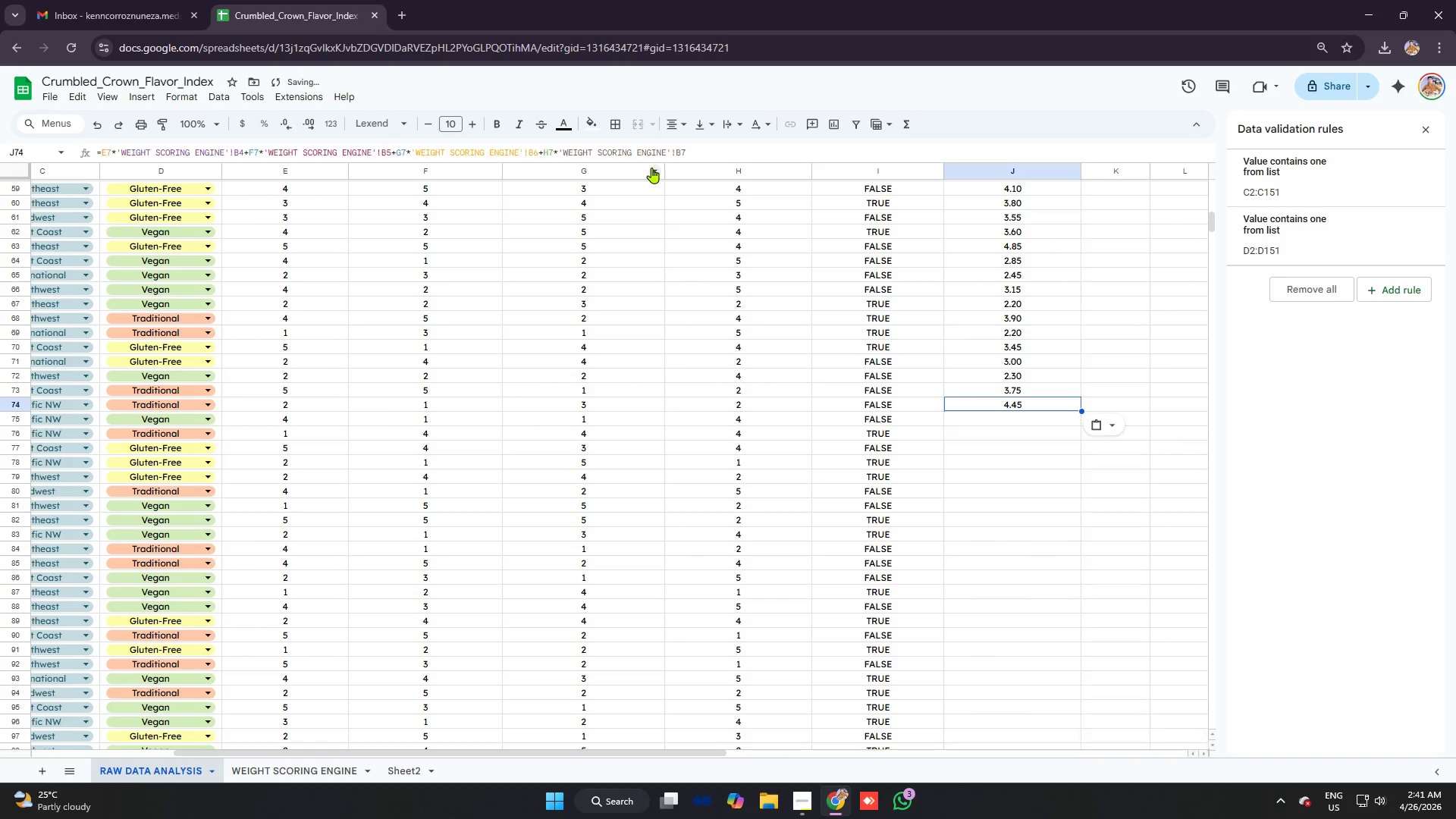 
key(Control+V)
 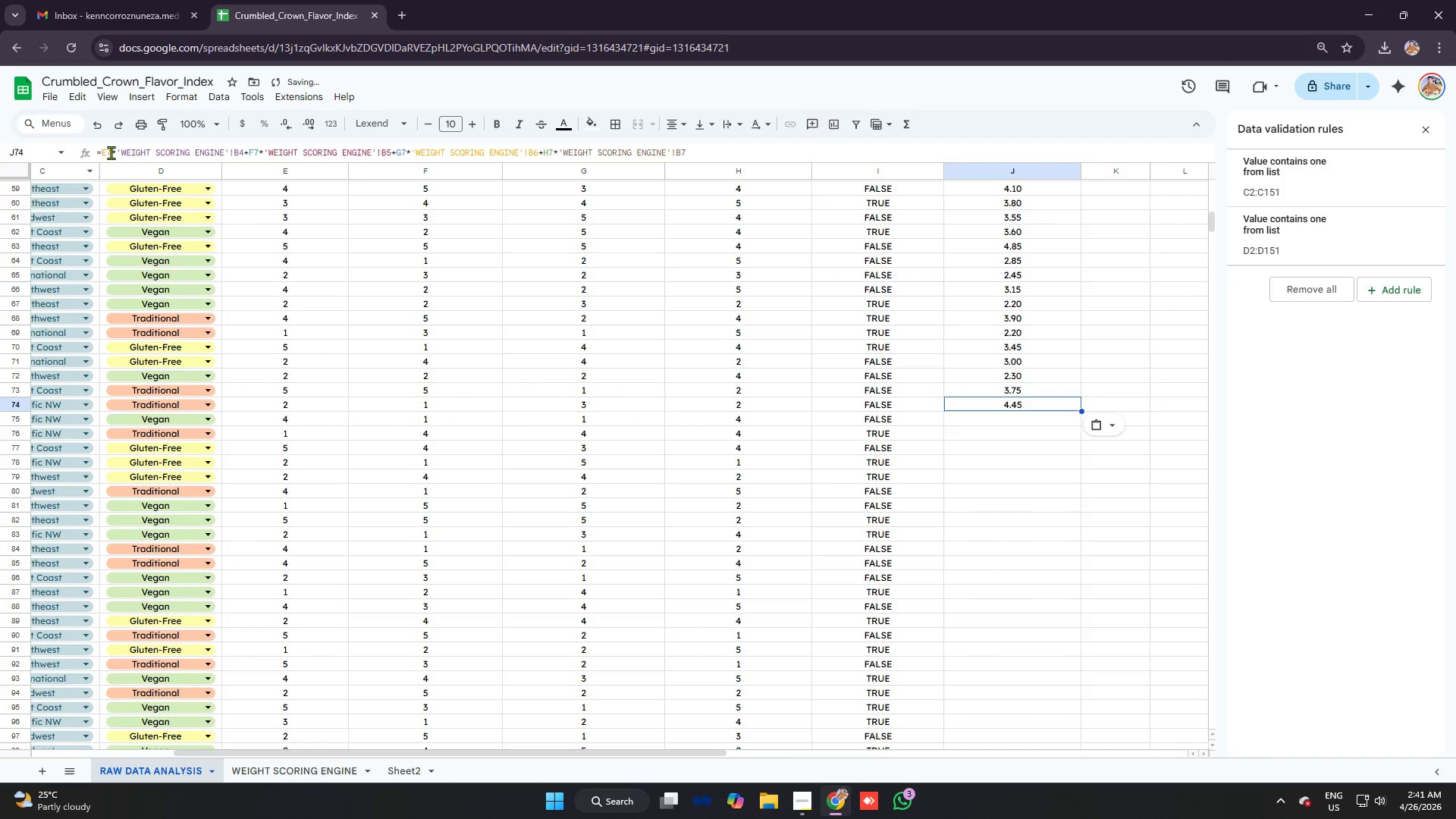 
left_click([111, 152])
 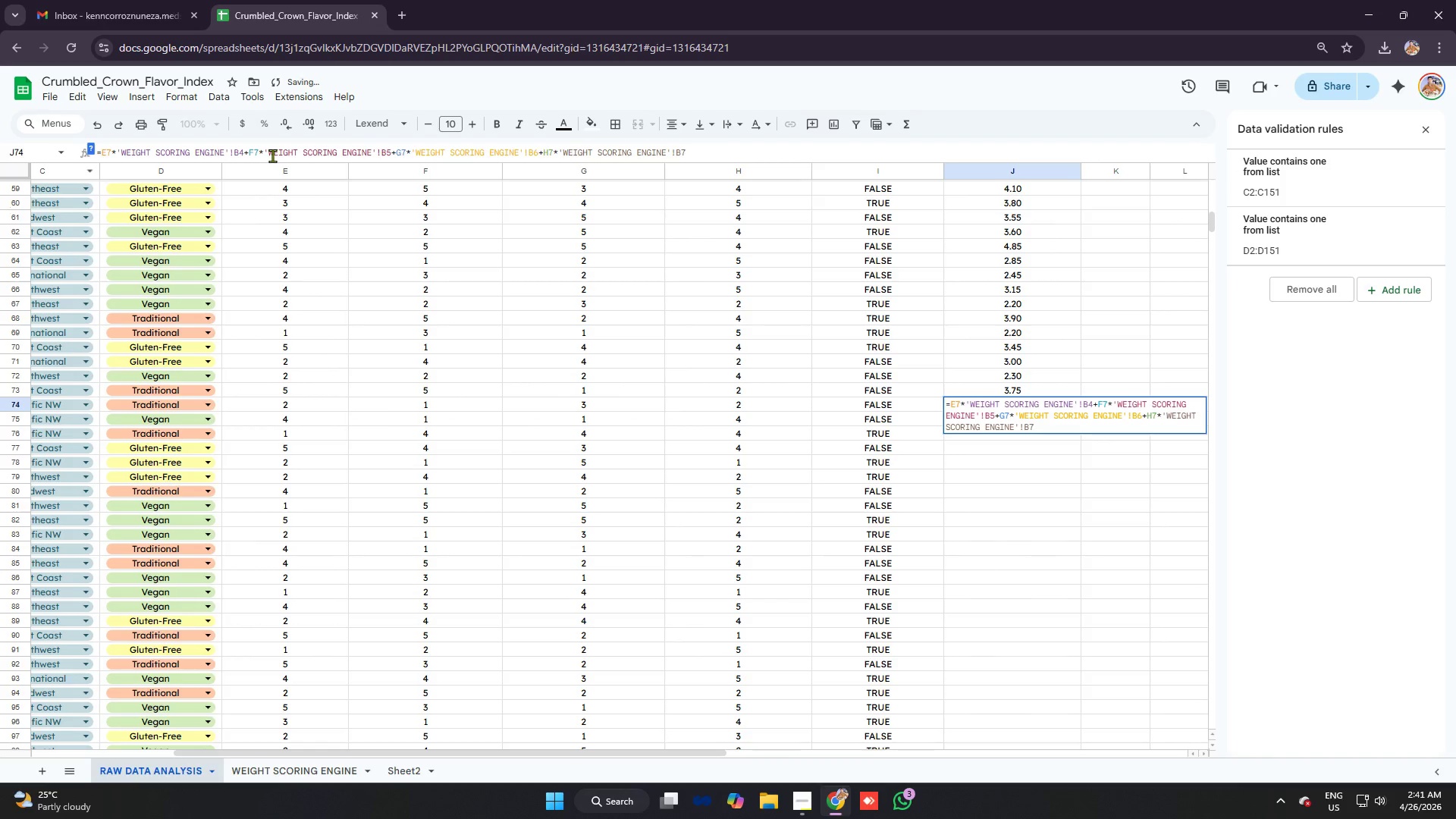 
key(4)
 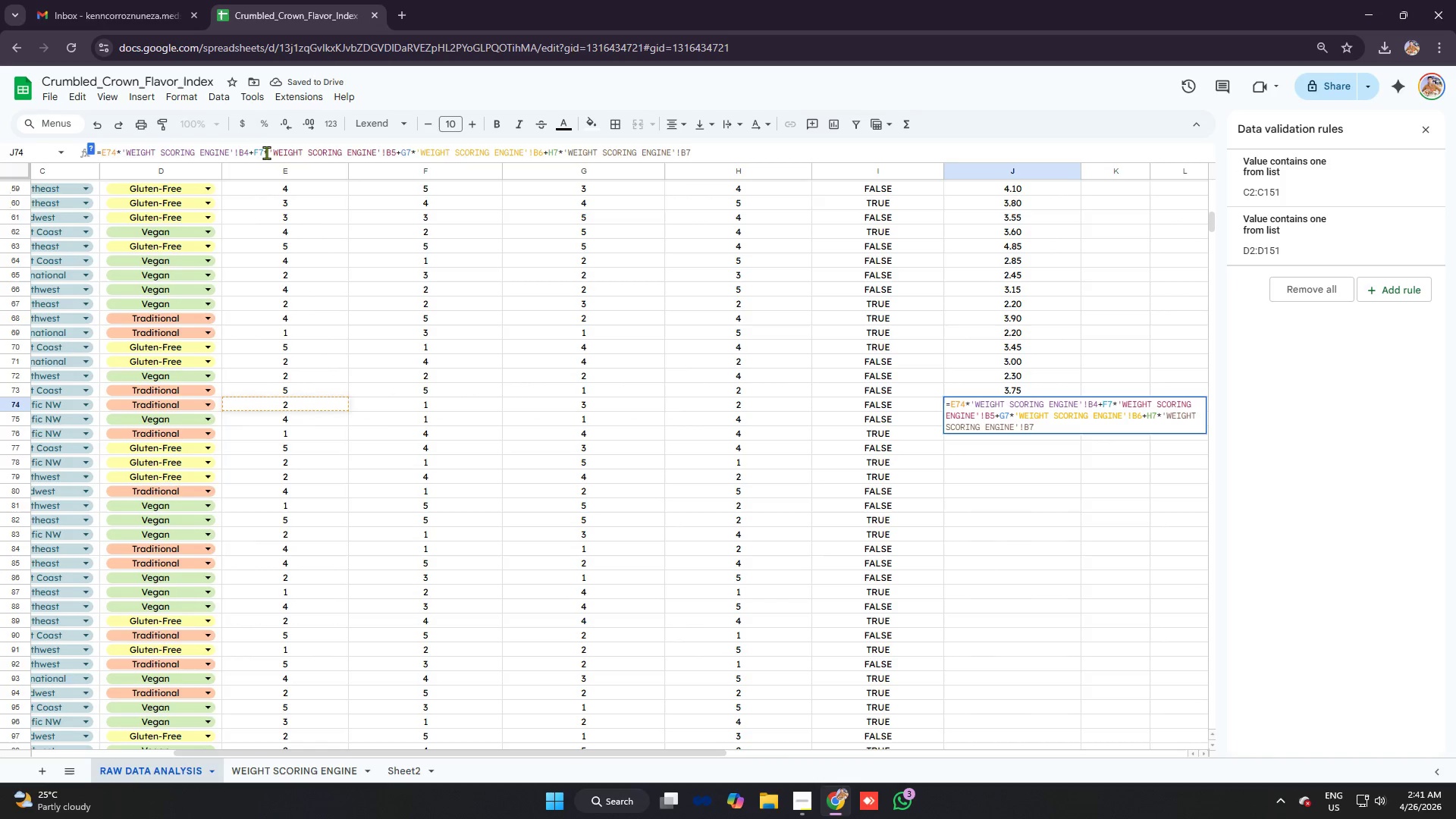 
left_click([262, 150])
 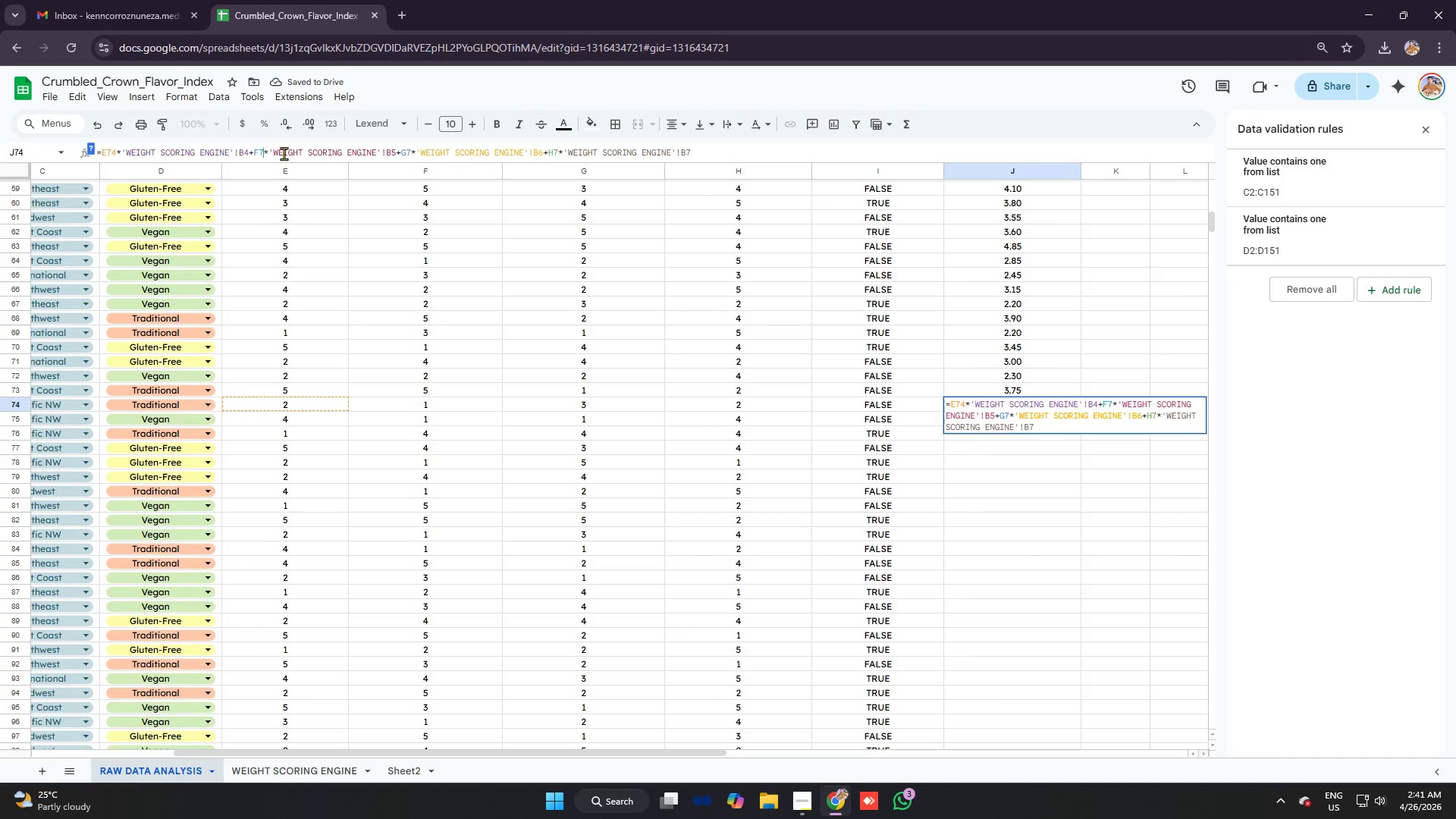 
key(4)
 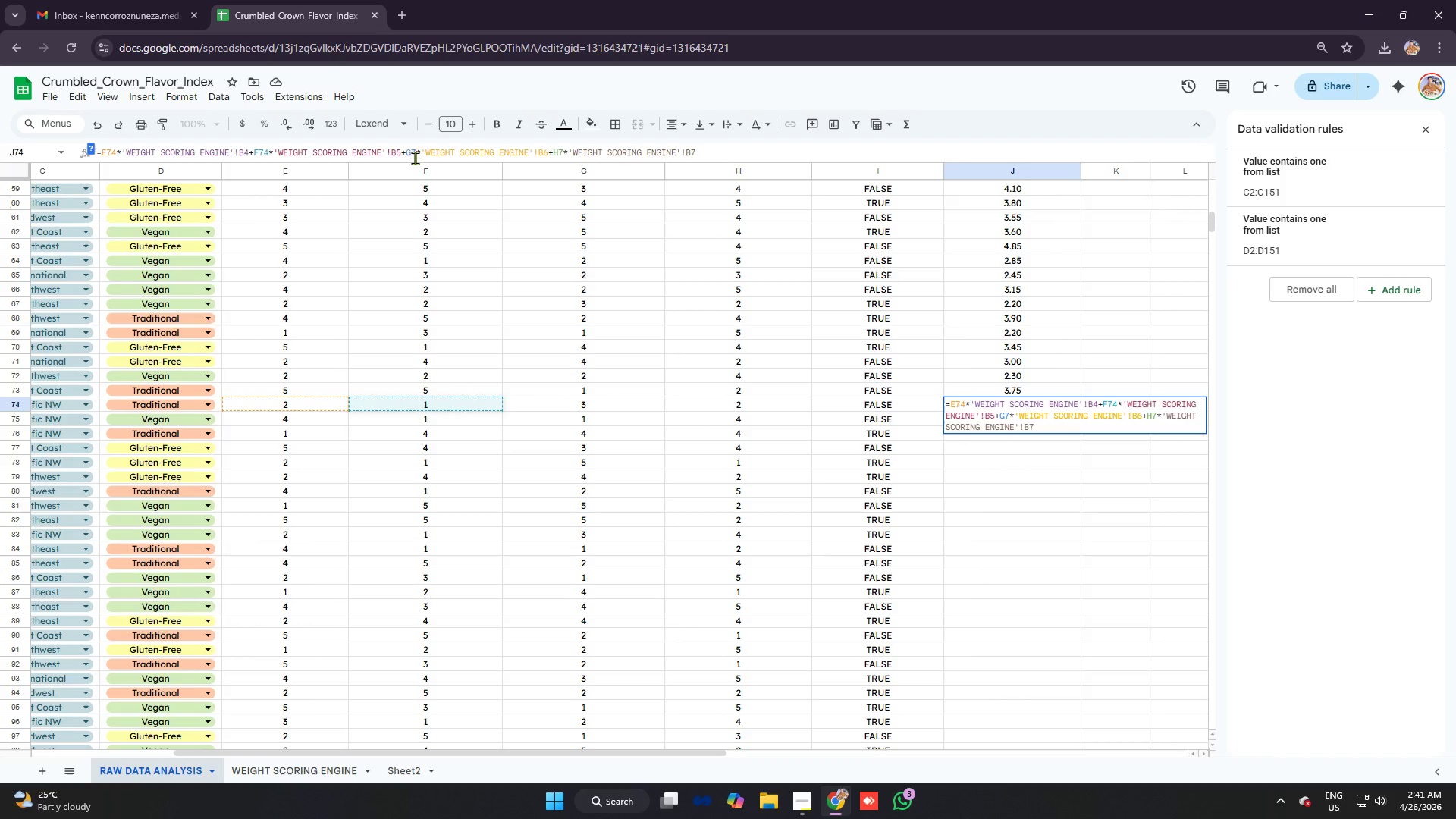 
left_click([414, 155])
 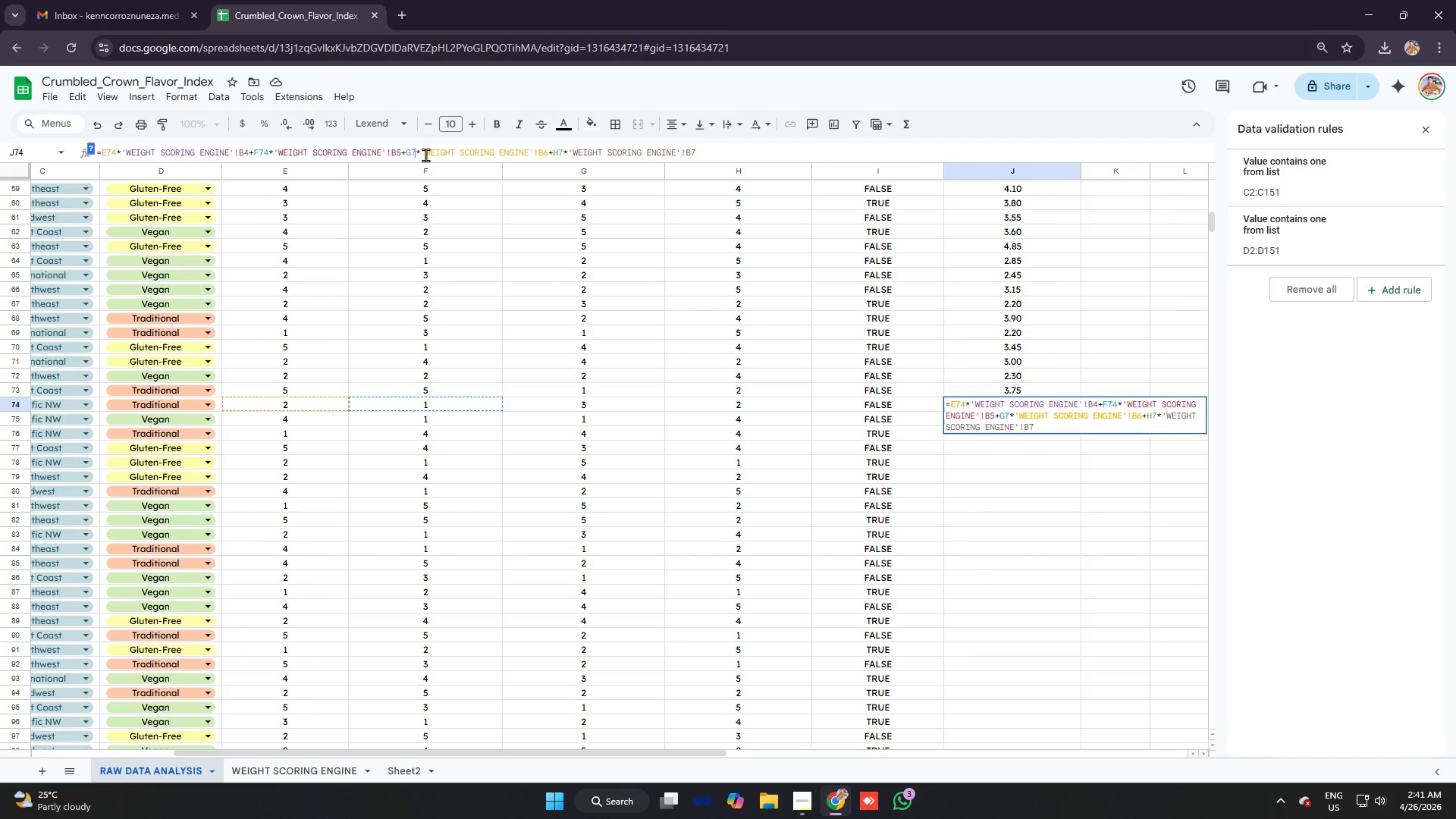 
key(4)
 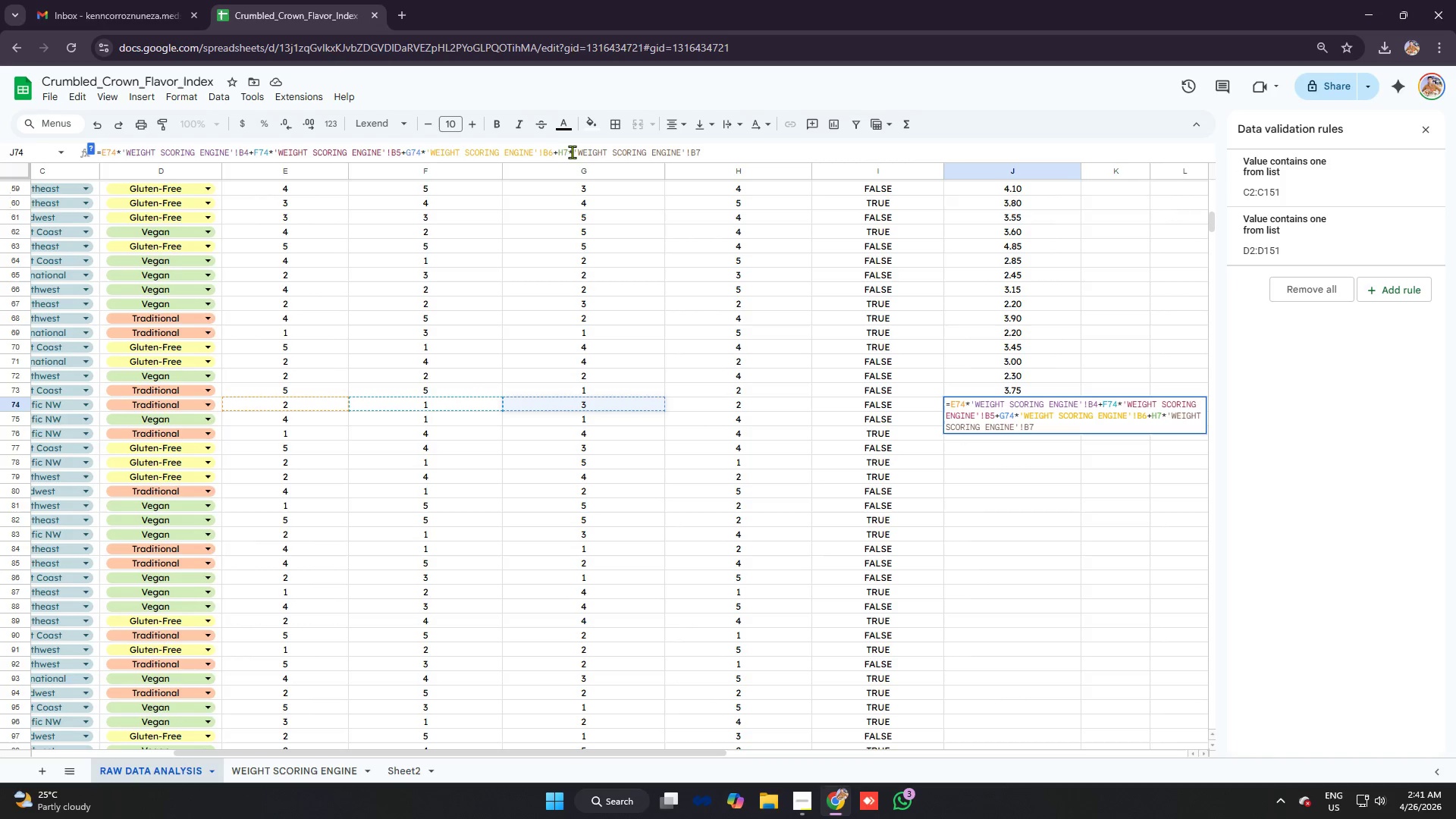 
left_click([568, 149])
 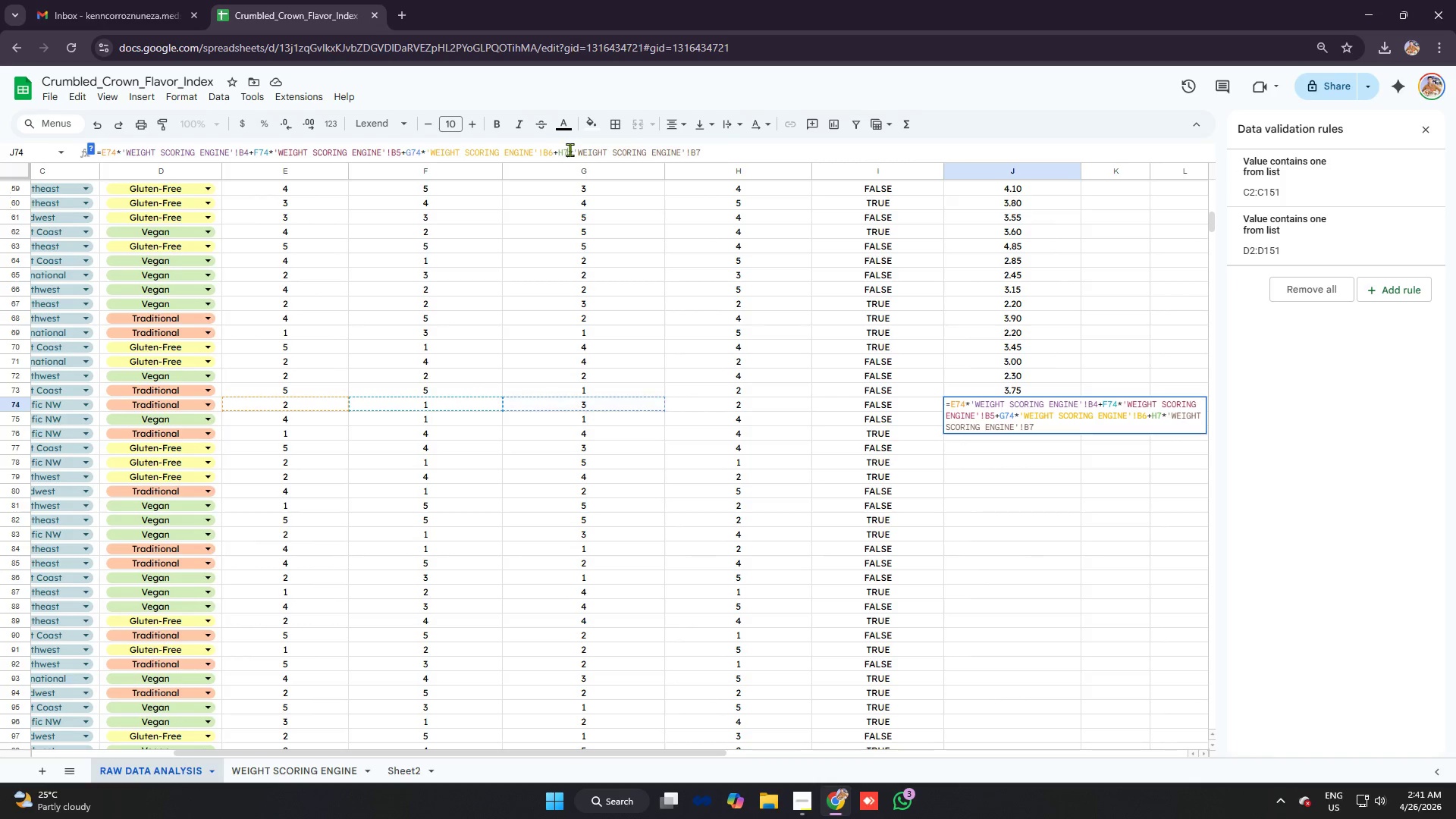 
key(4)
 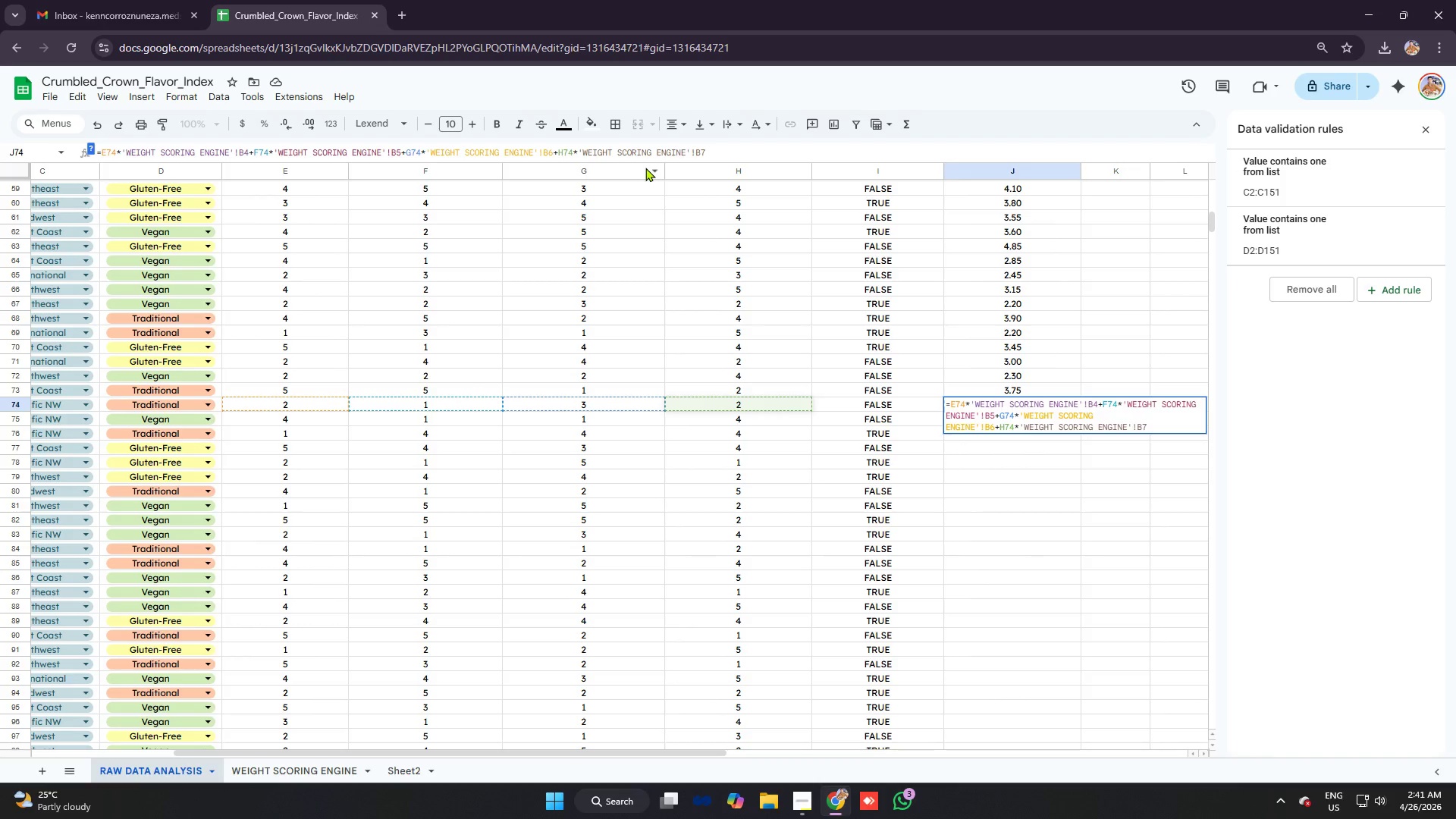 
key(Enter)
 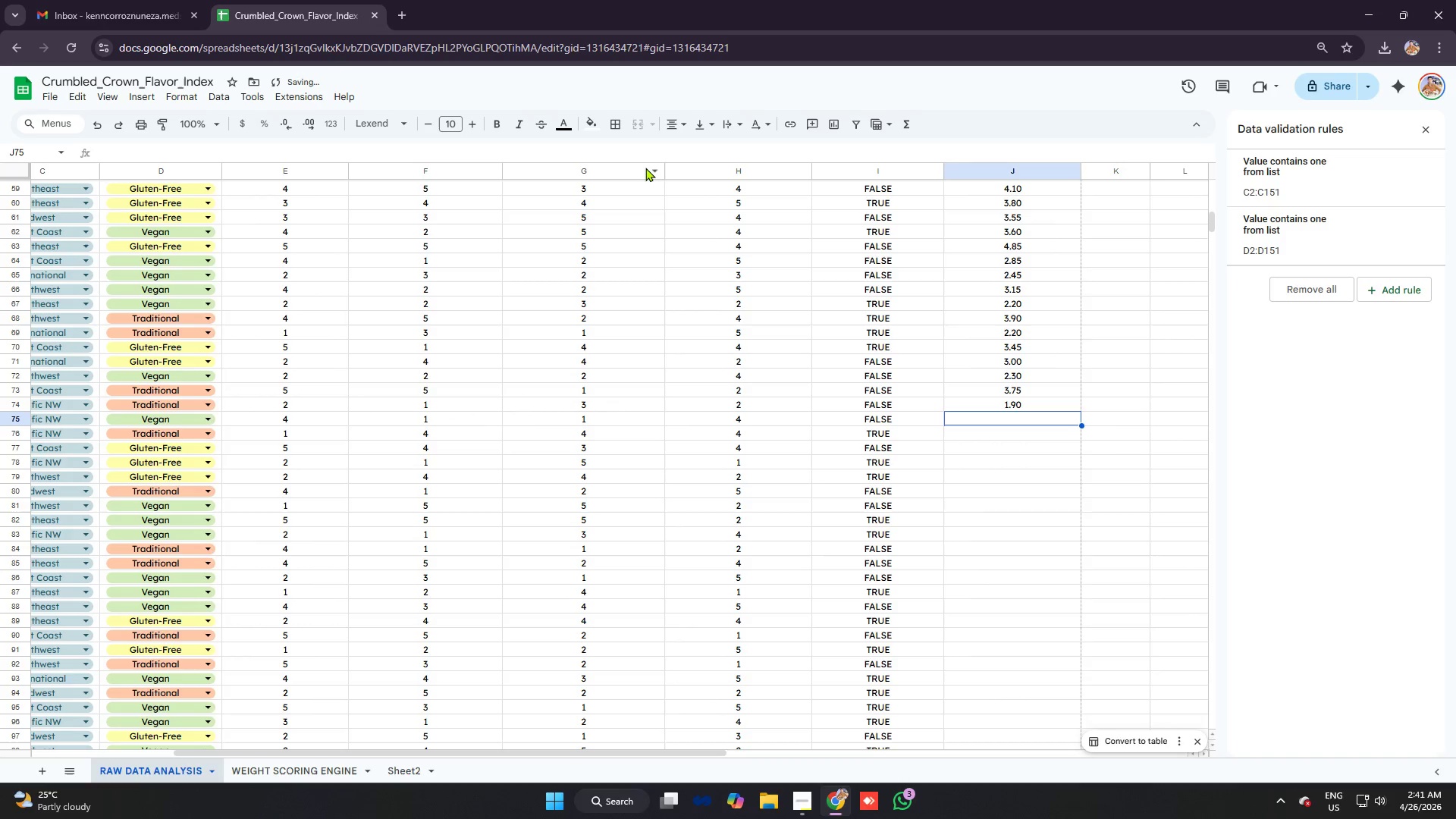 
key(Control+ControlLeft)
 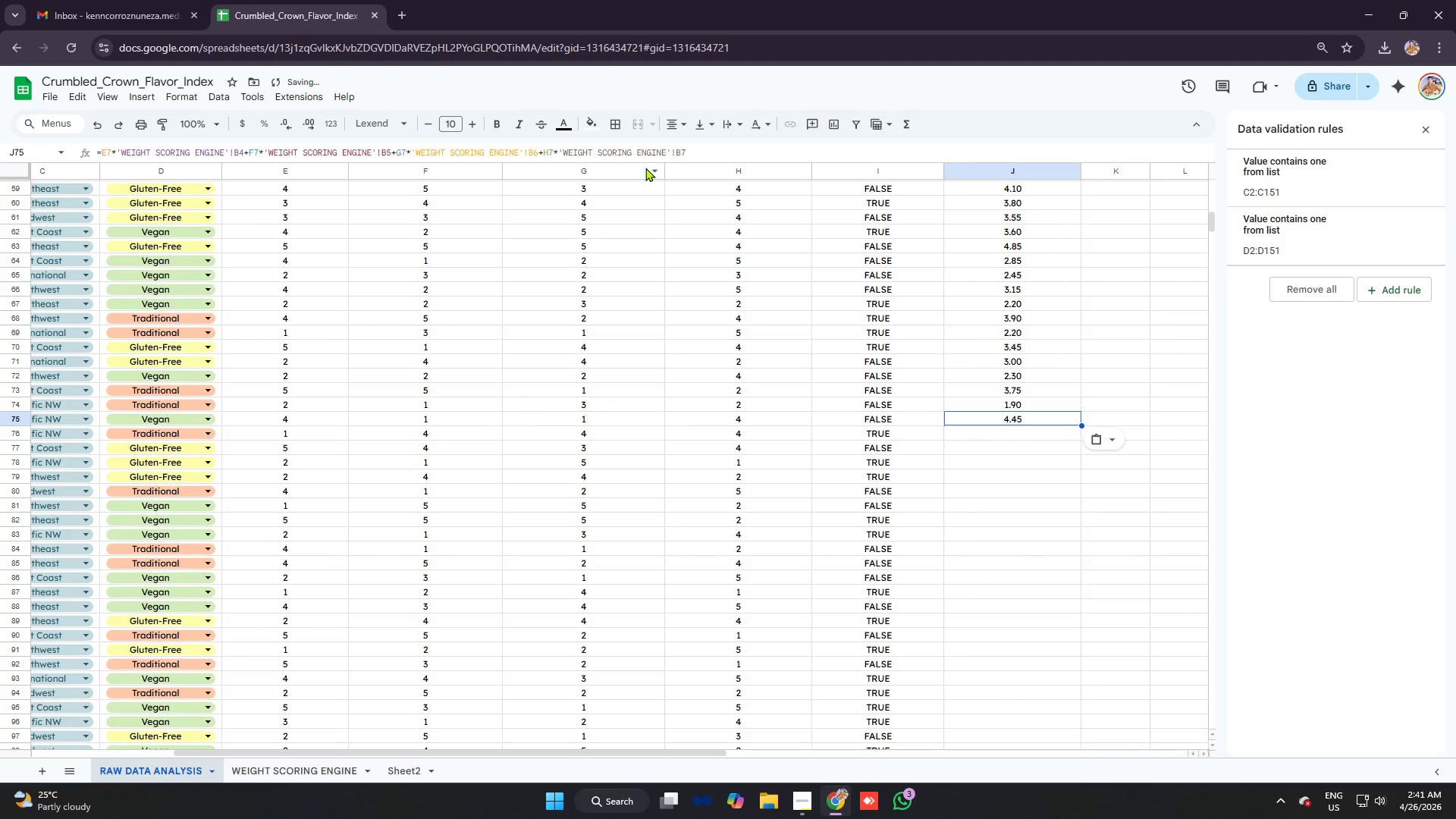 
key(Control+V)
 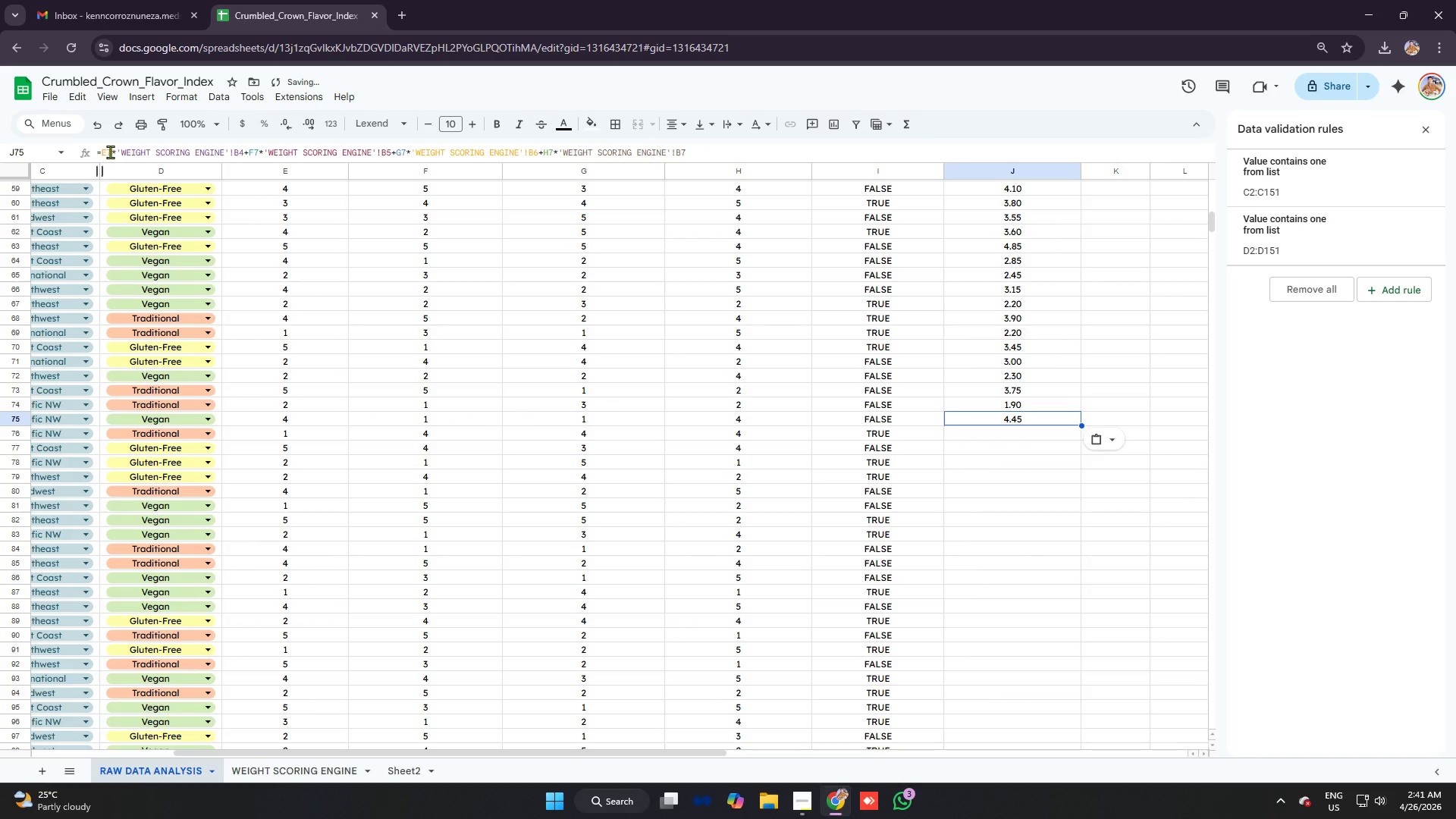 
left_click([110, 152])
 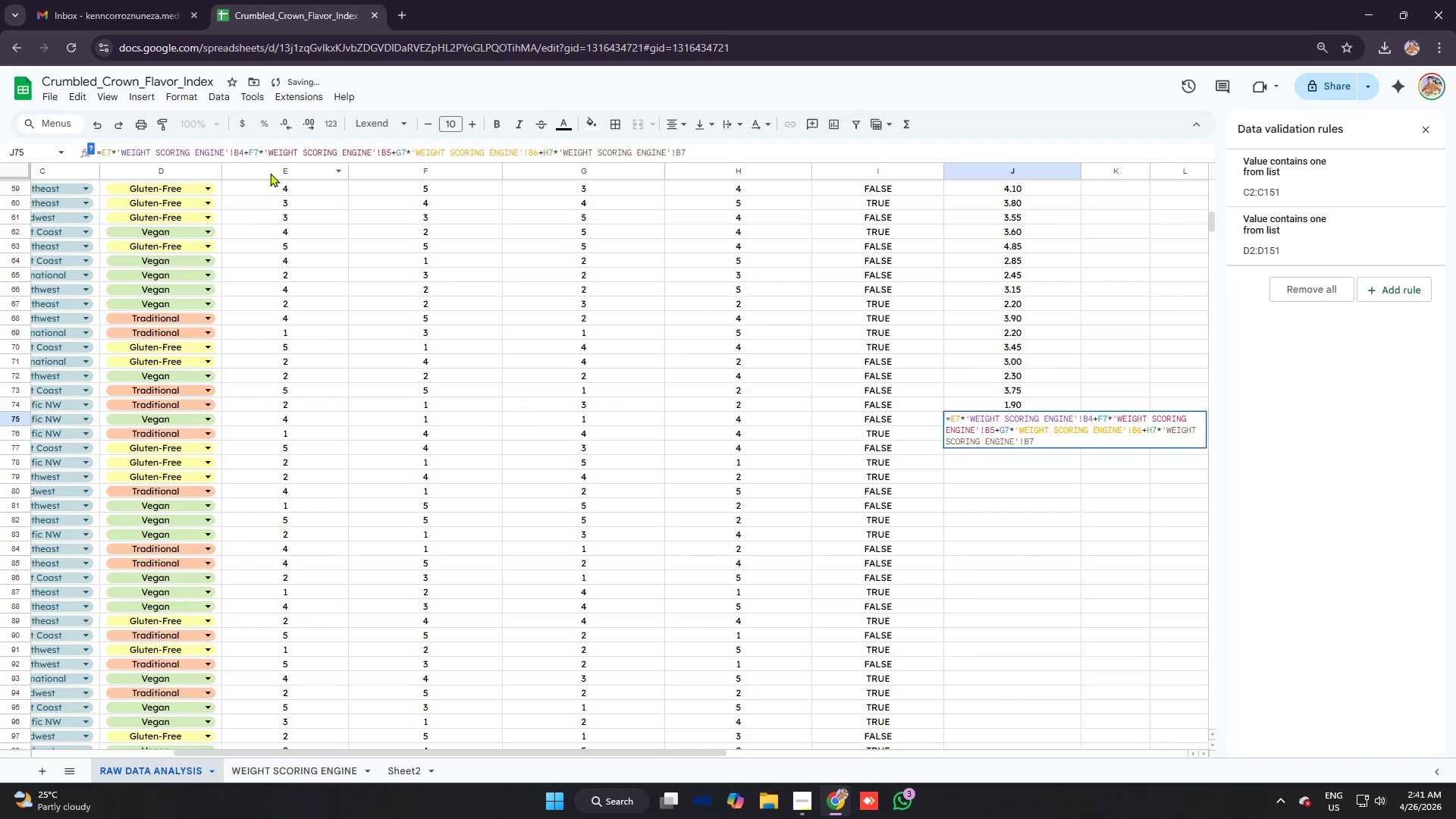 
key(5)
 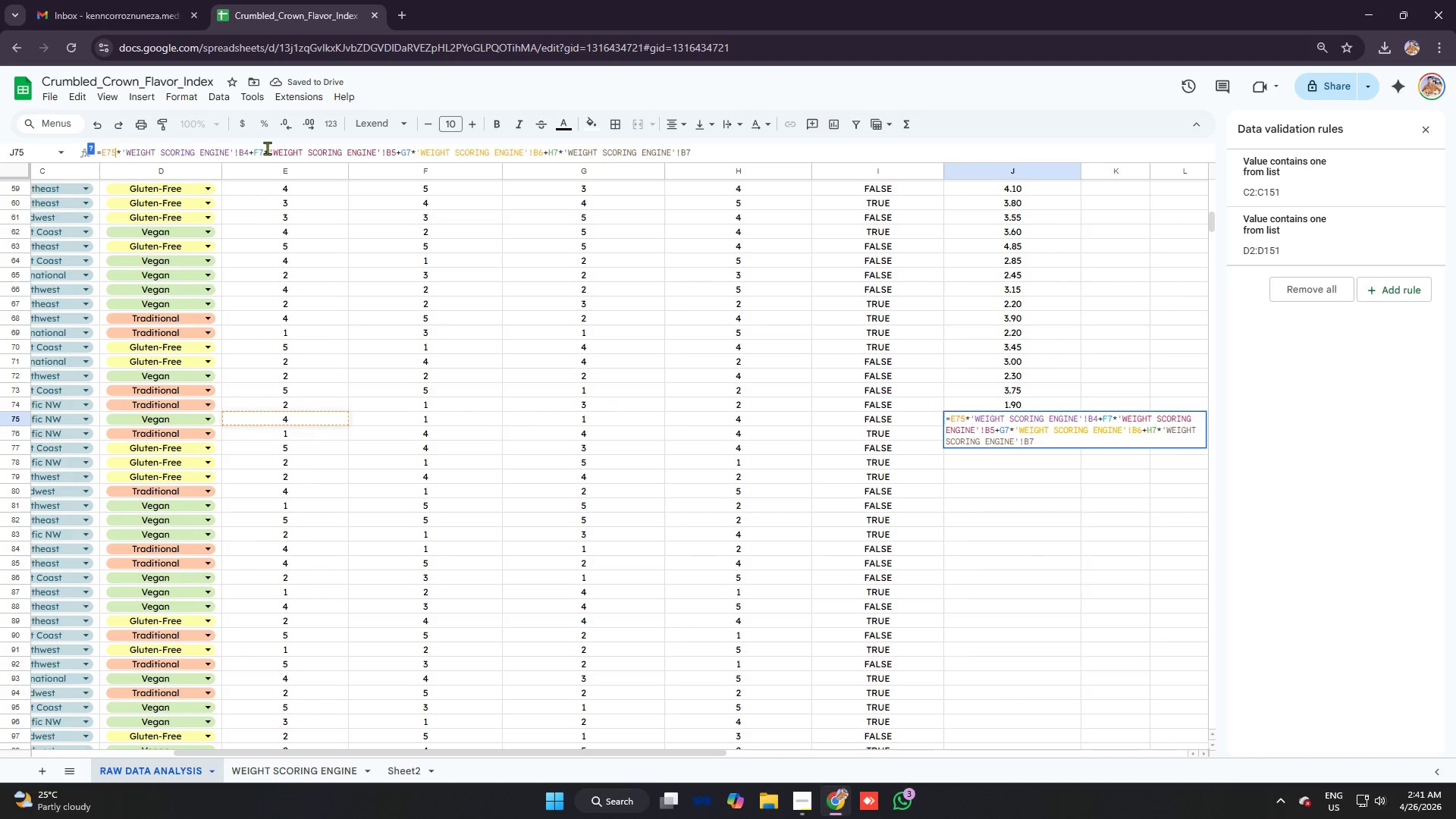 
left_click([261, 152])
 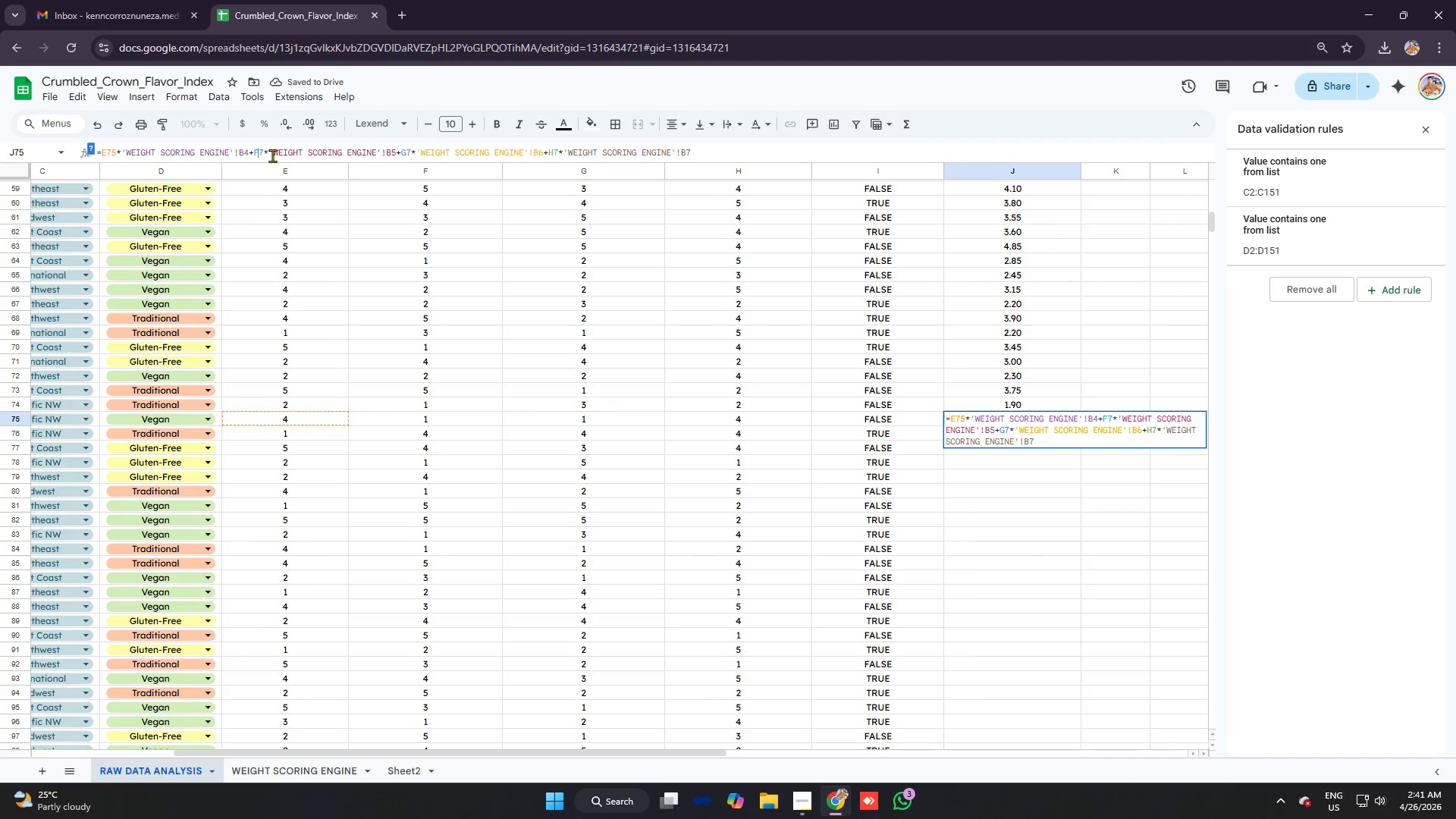 
key(5)
 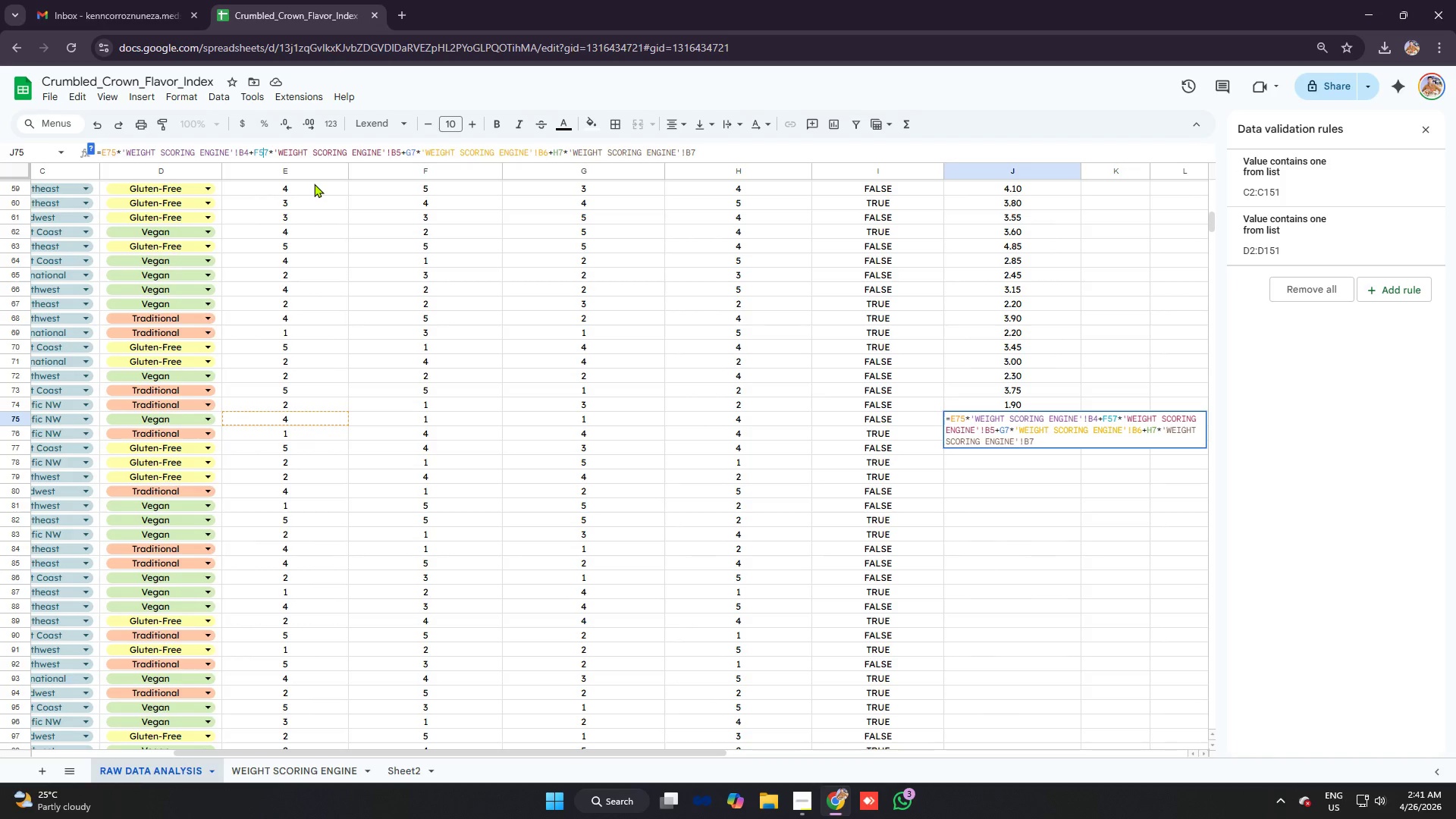 
key(Backspace)
 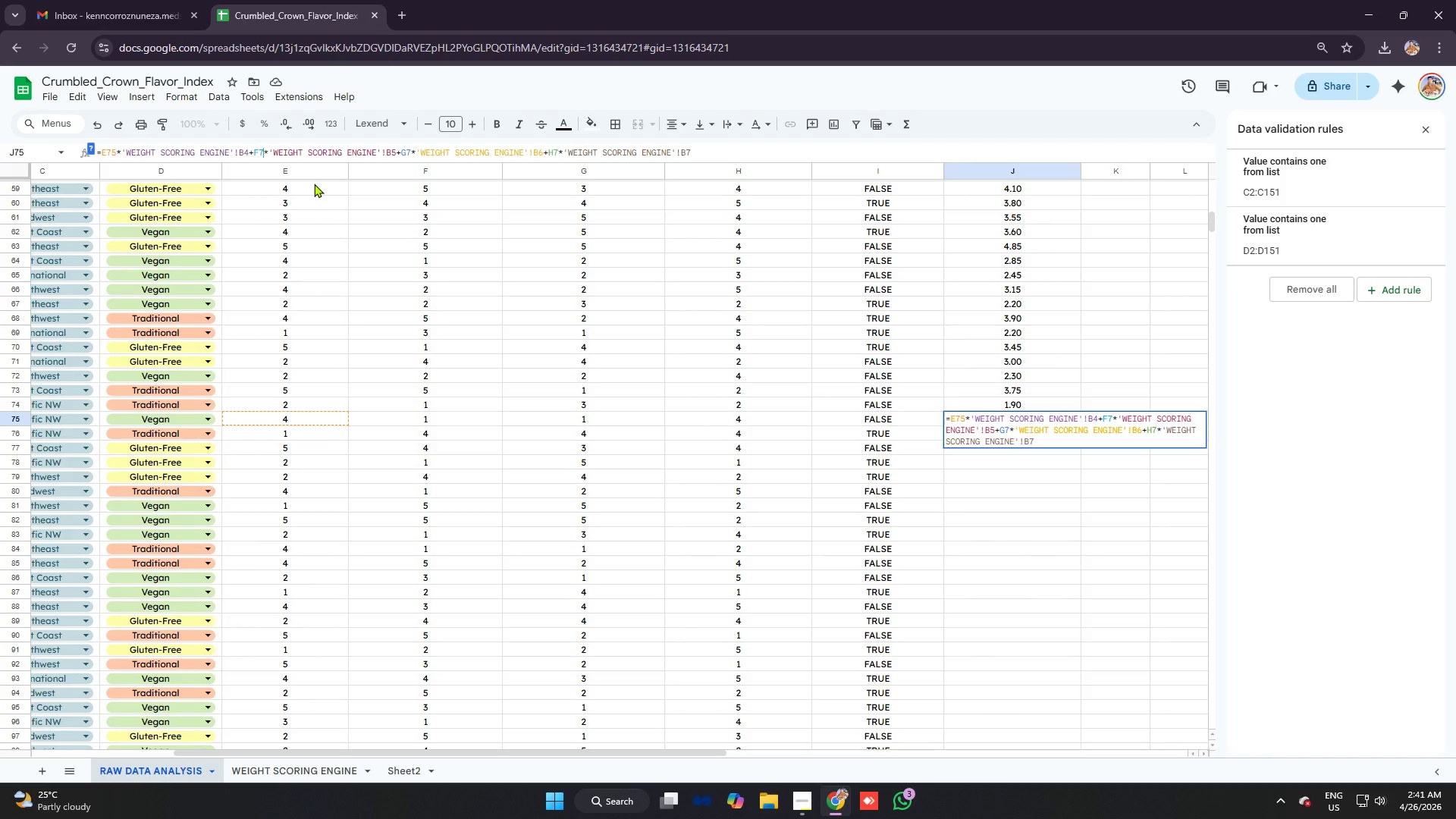 
key(ArrowRight)
 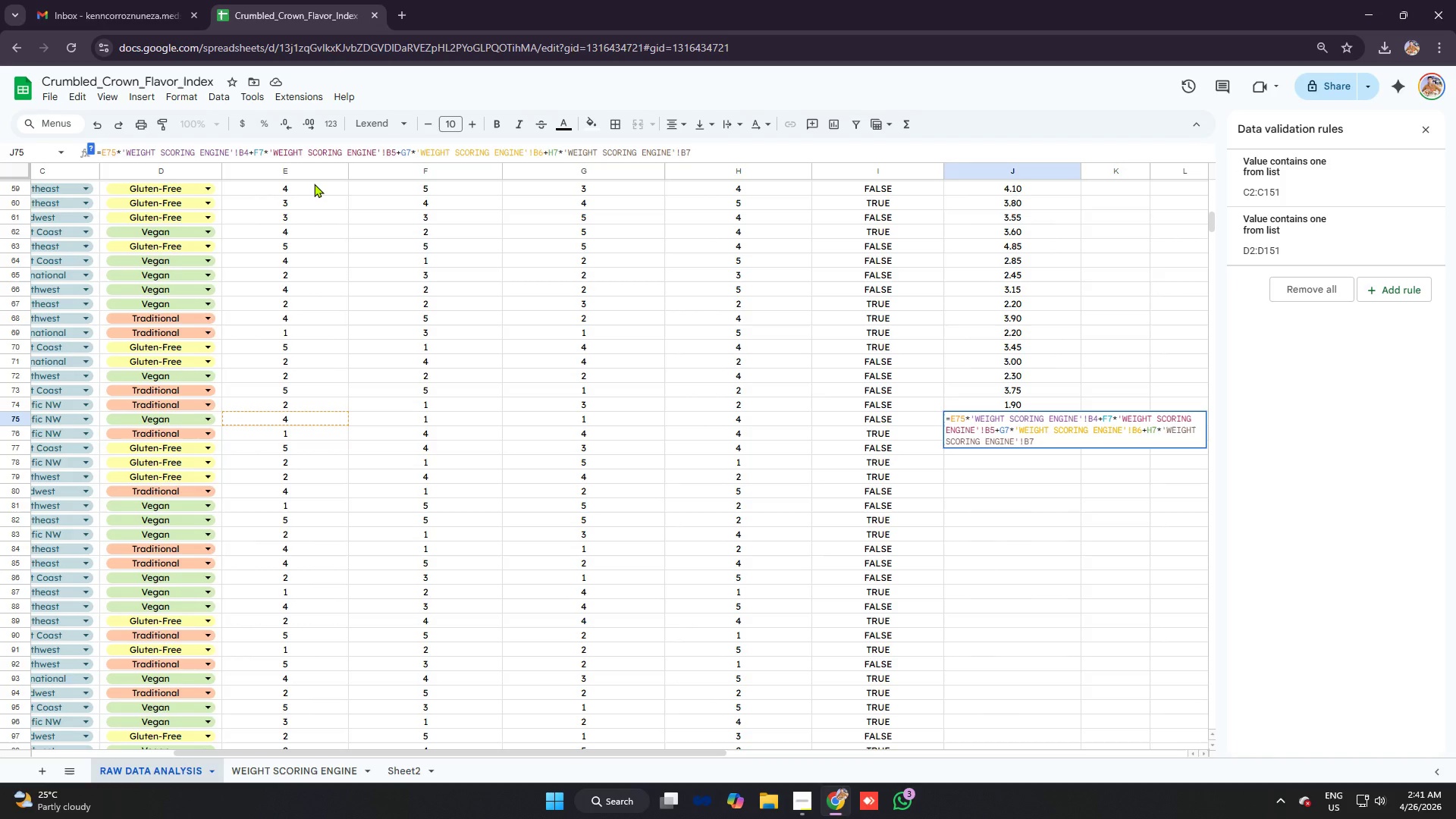 
key(5)
 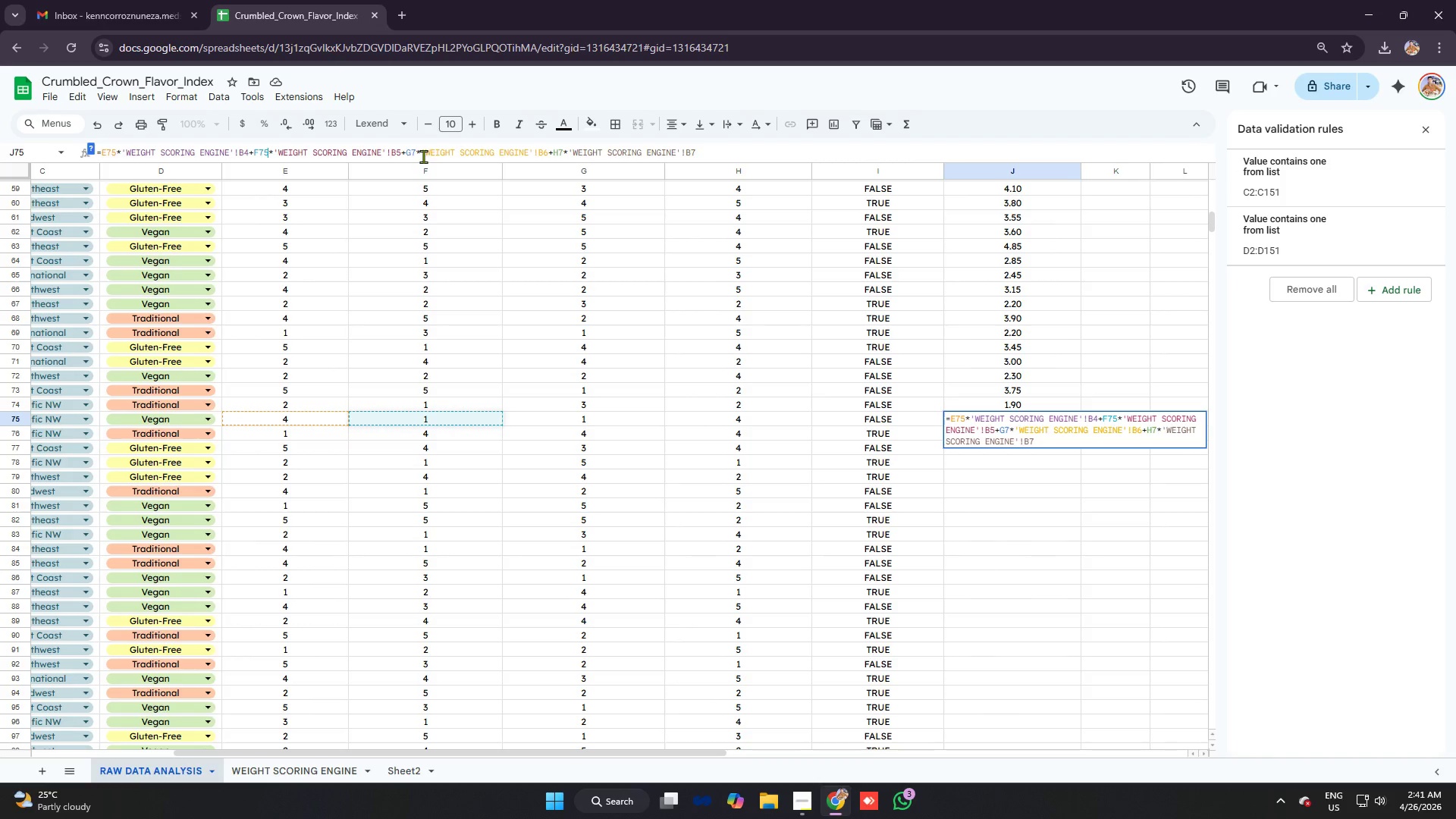 
left_click([415, 152])
 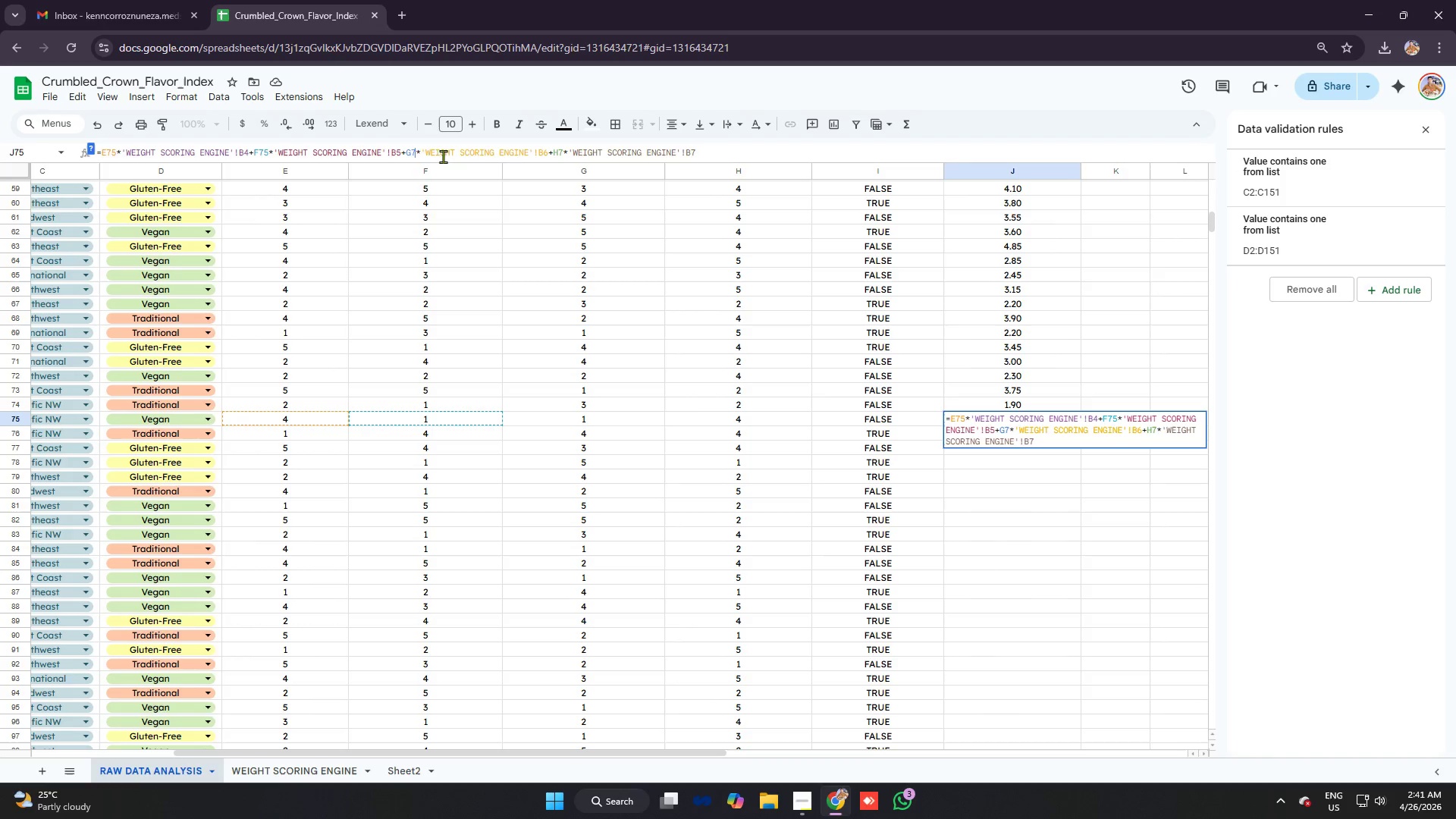 
key(5)
 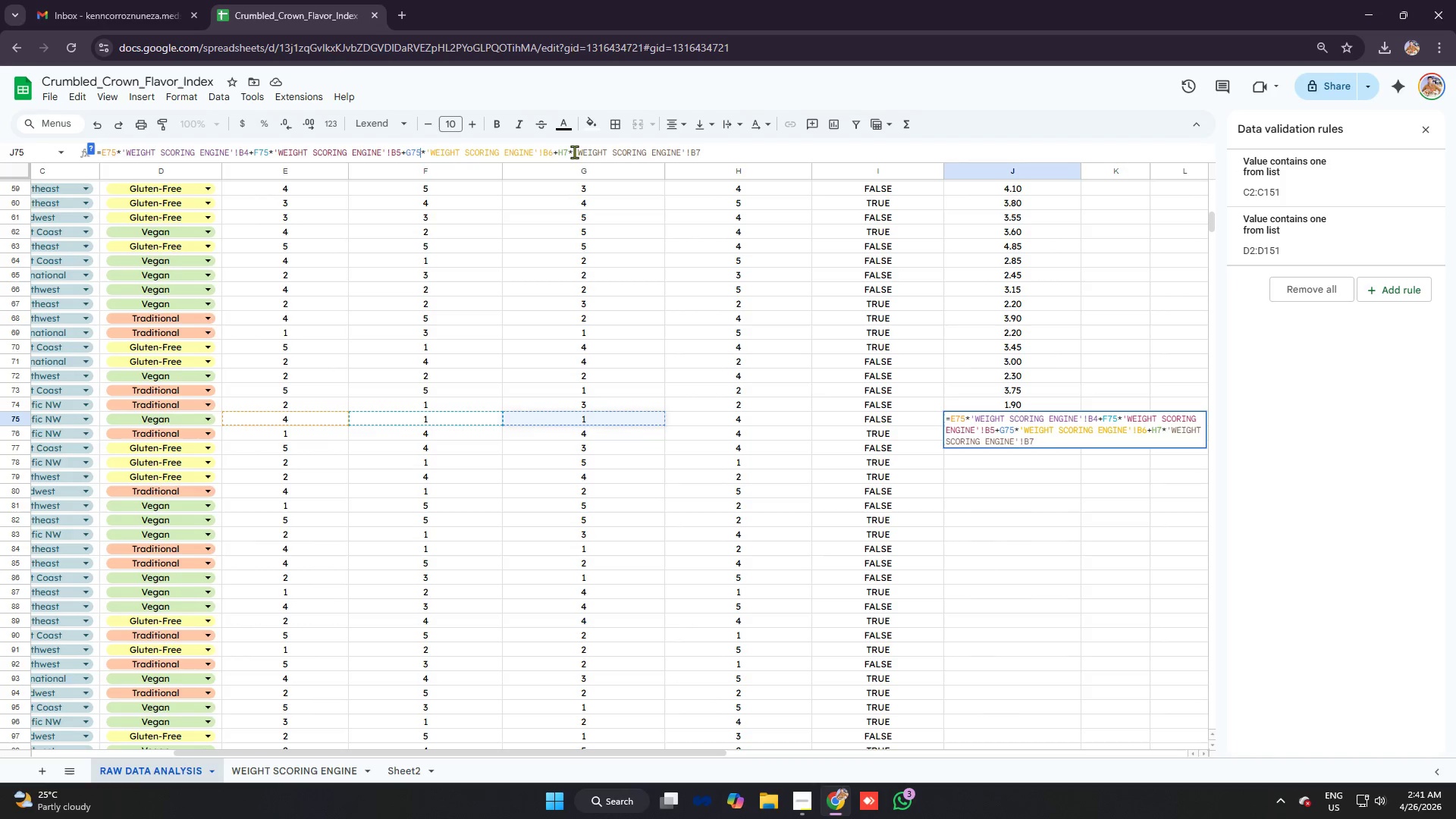 
left_click([568, 150])
 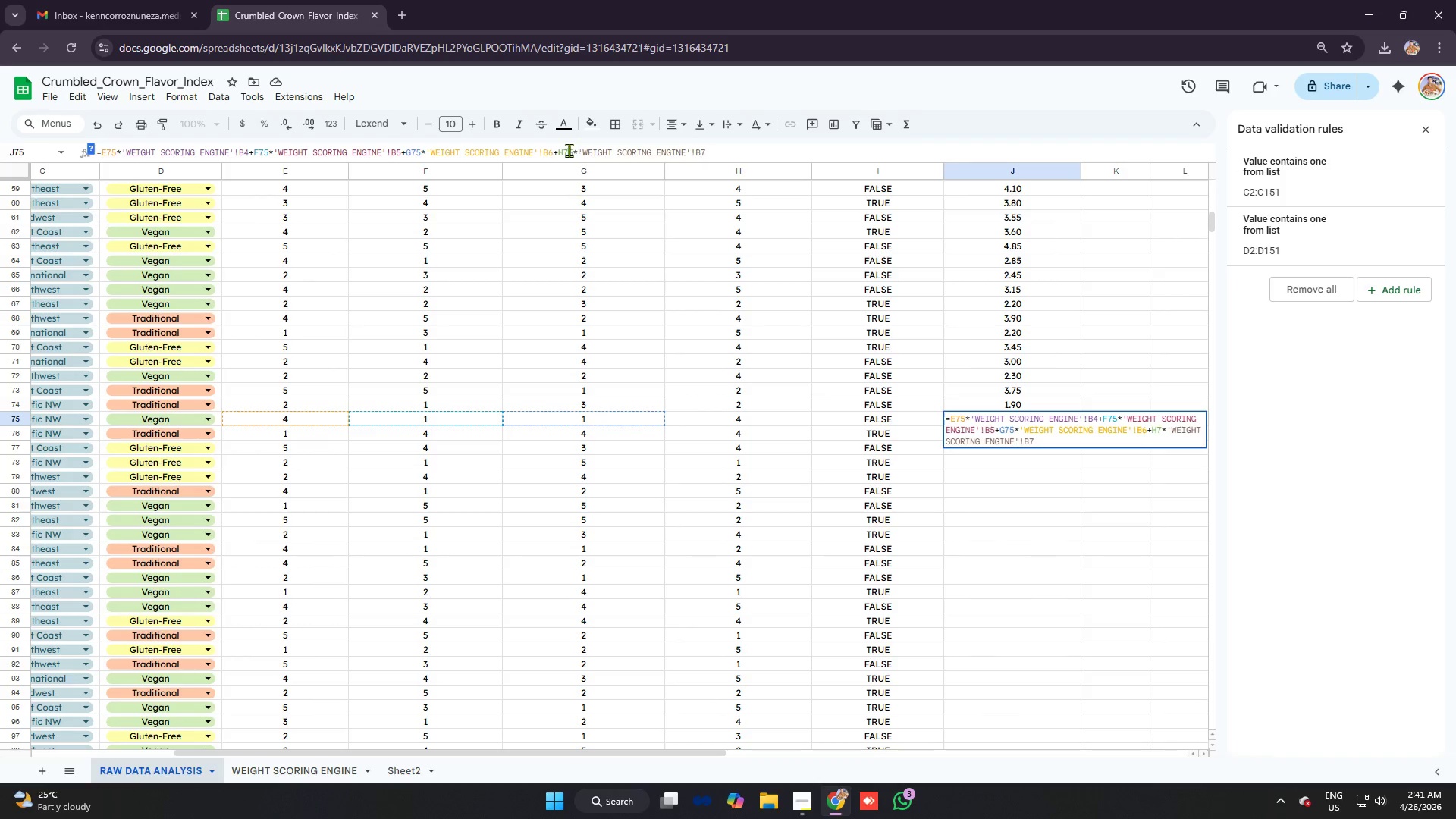 
key(5)
 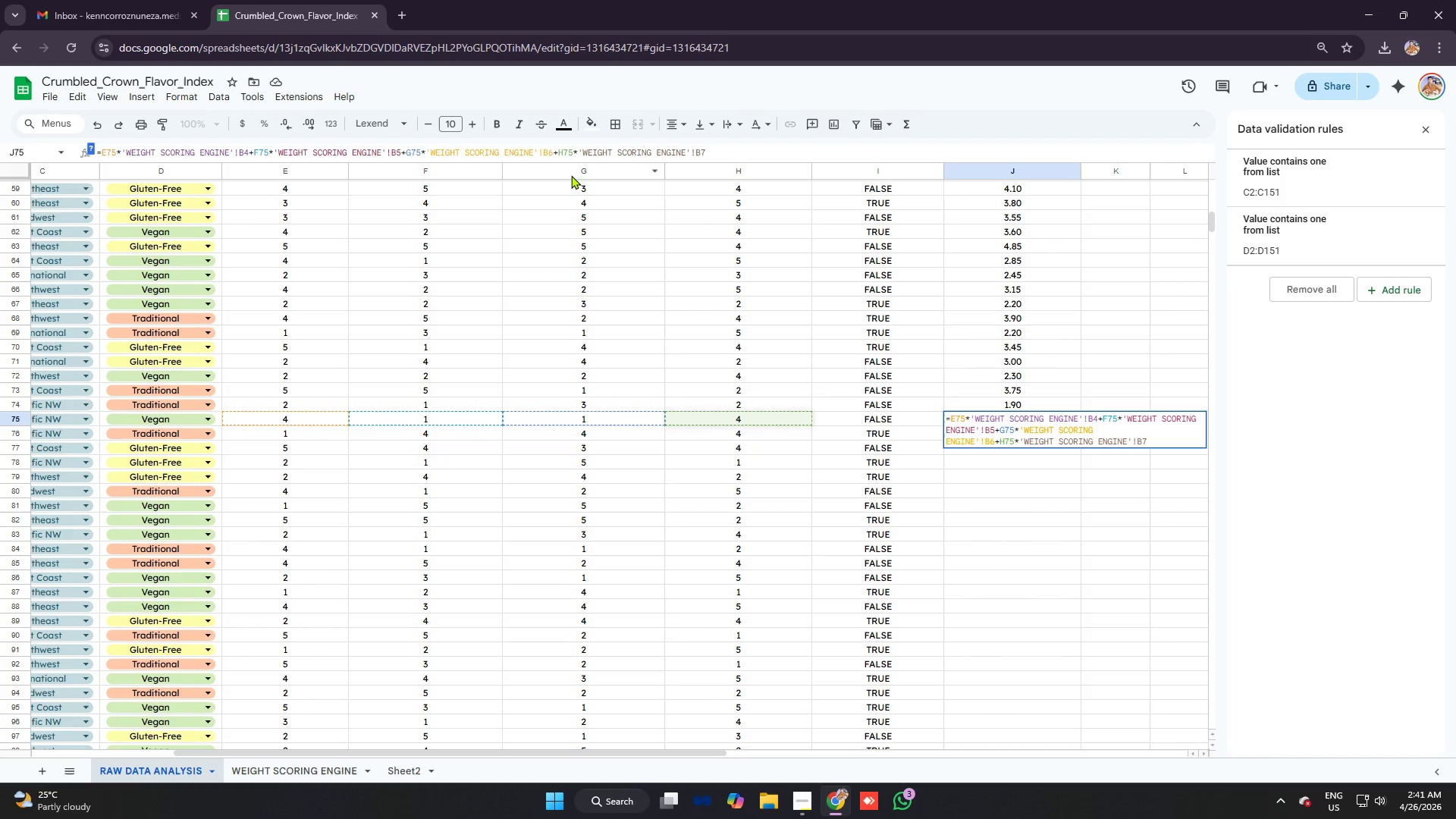 
key(Enter)
 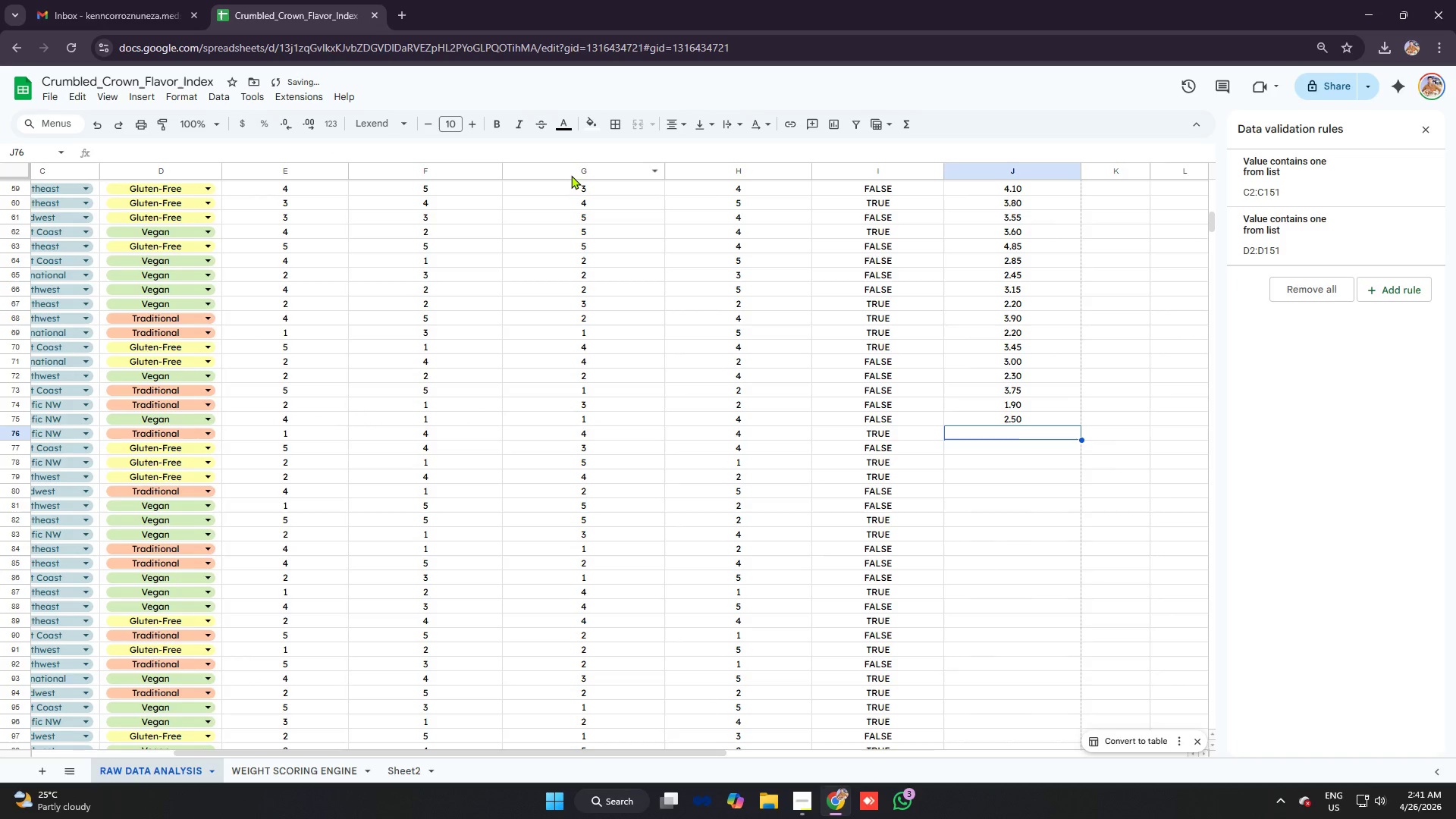 
key(Control+ControlLeft)
 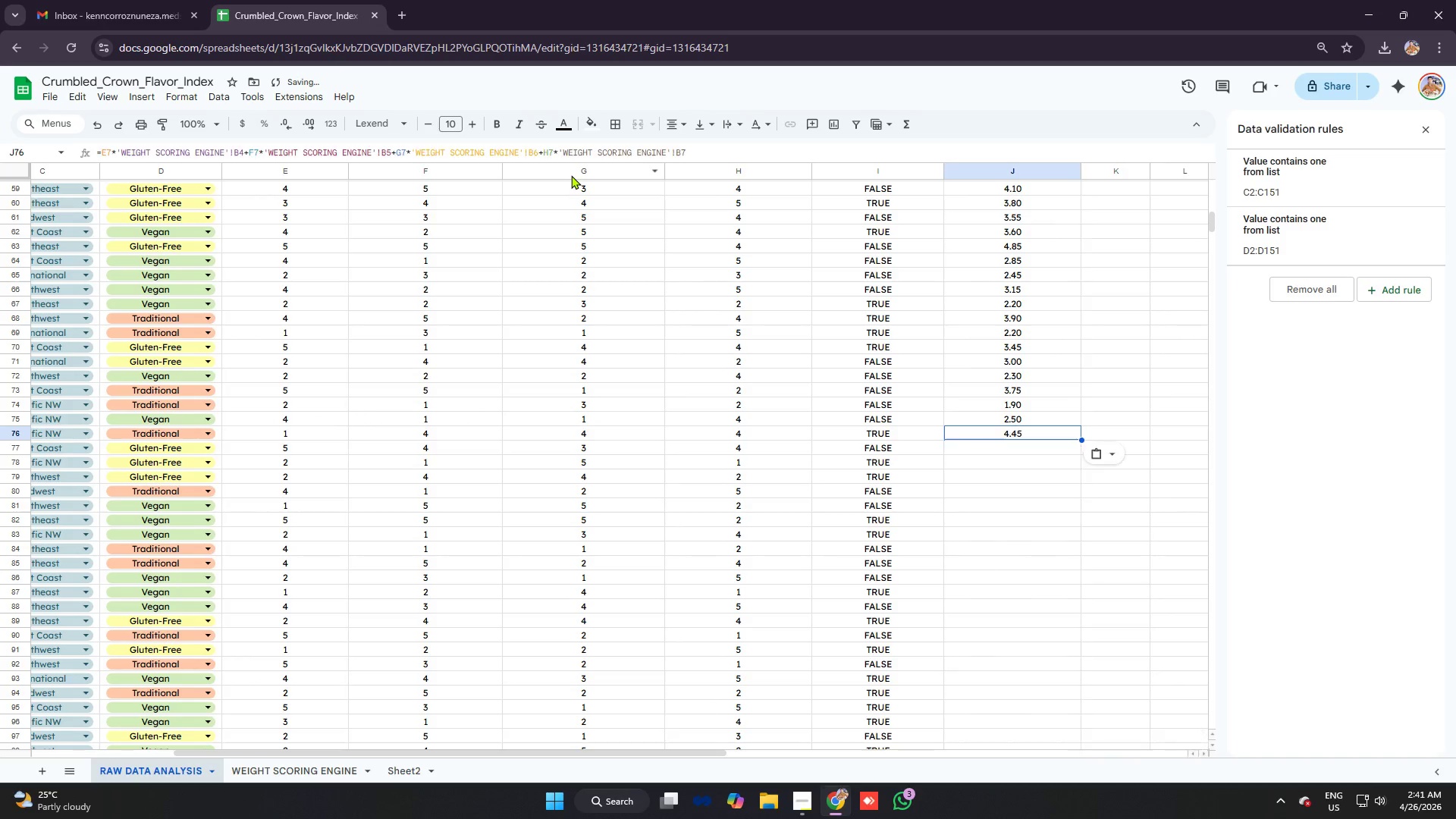 
key(Control+V)
 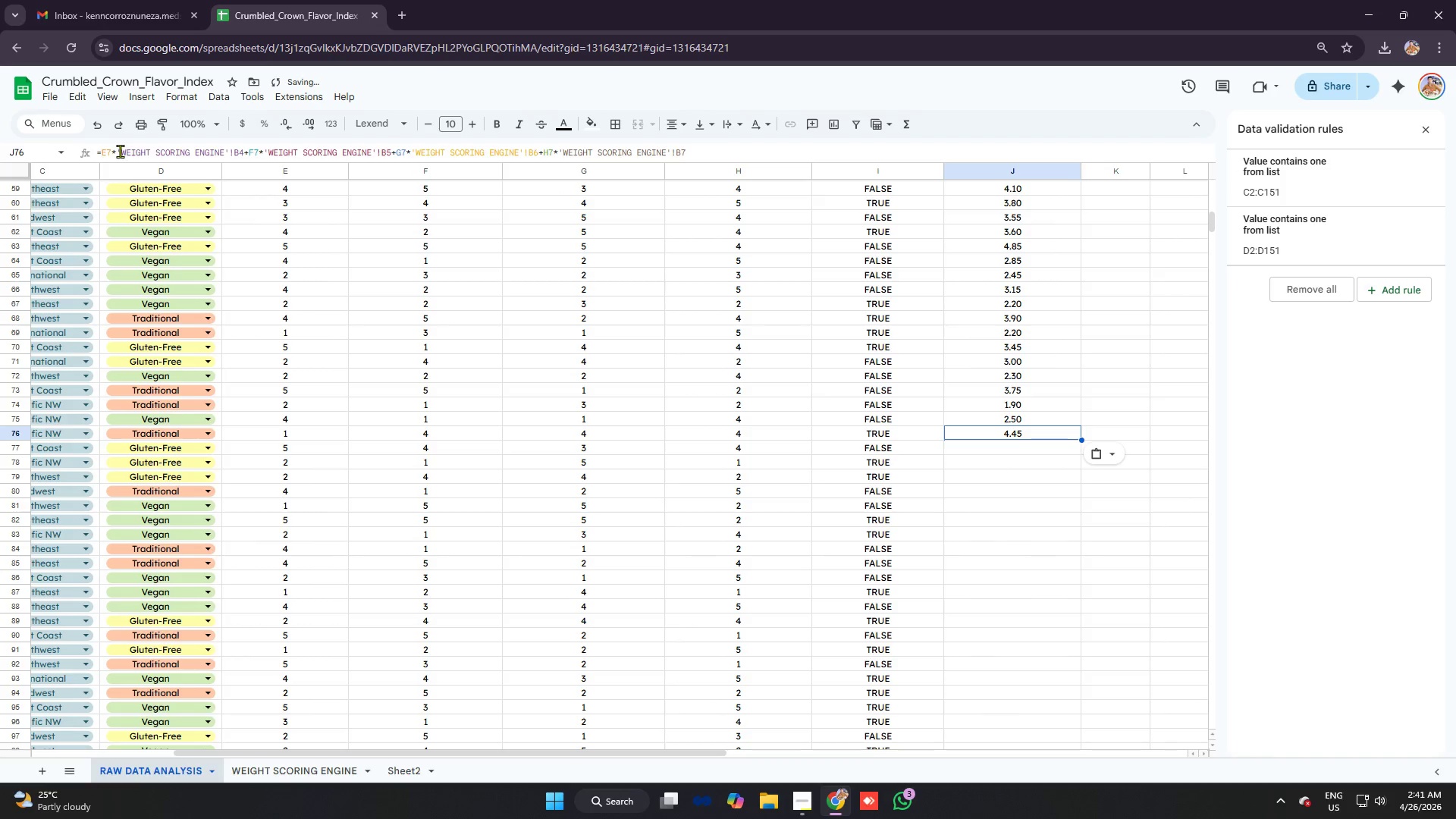 
left_click([110, 152])
 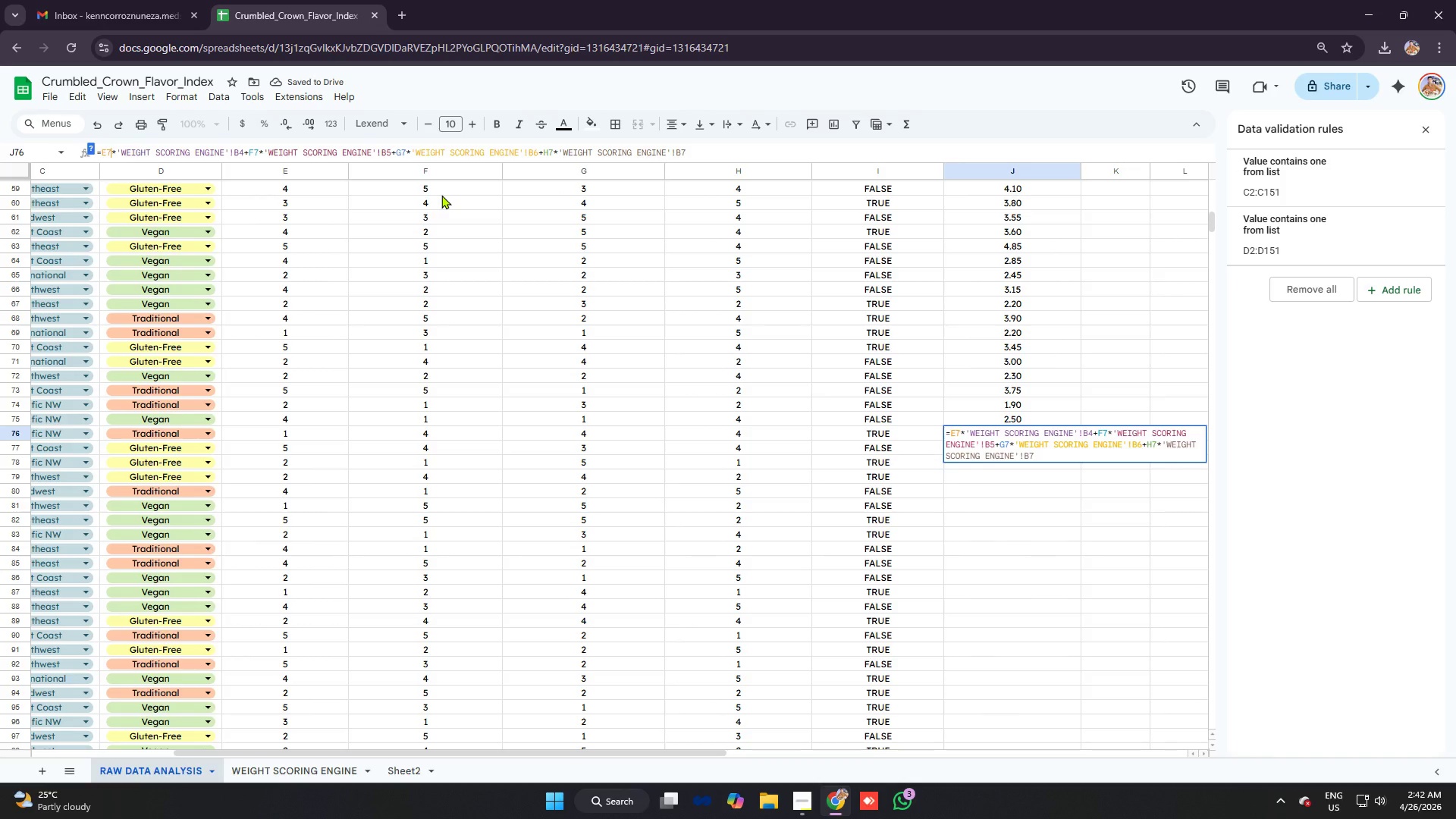 
key(6)
 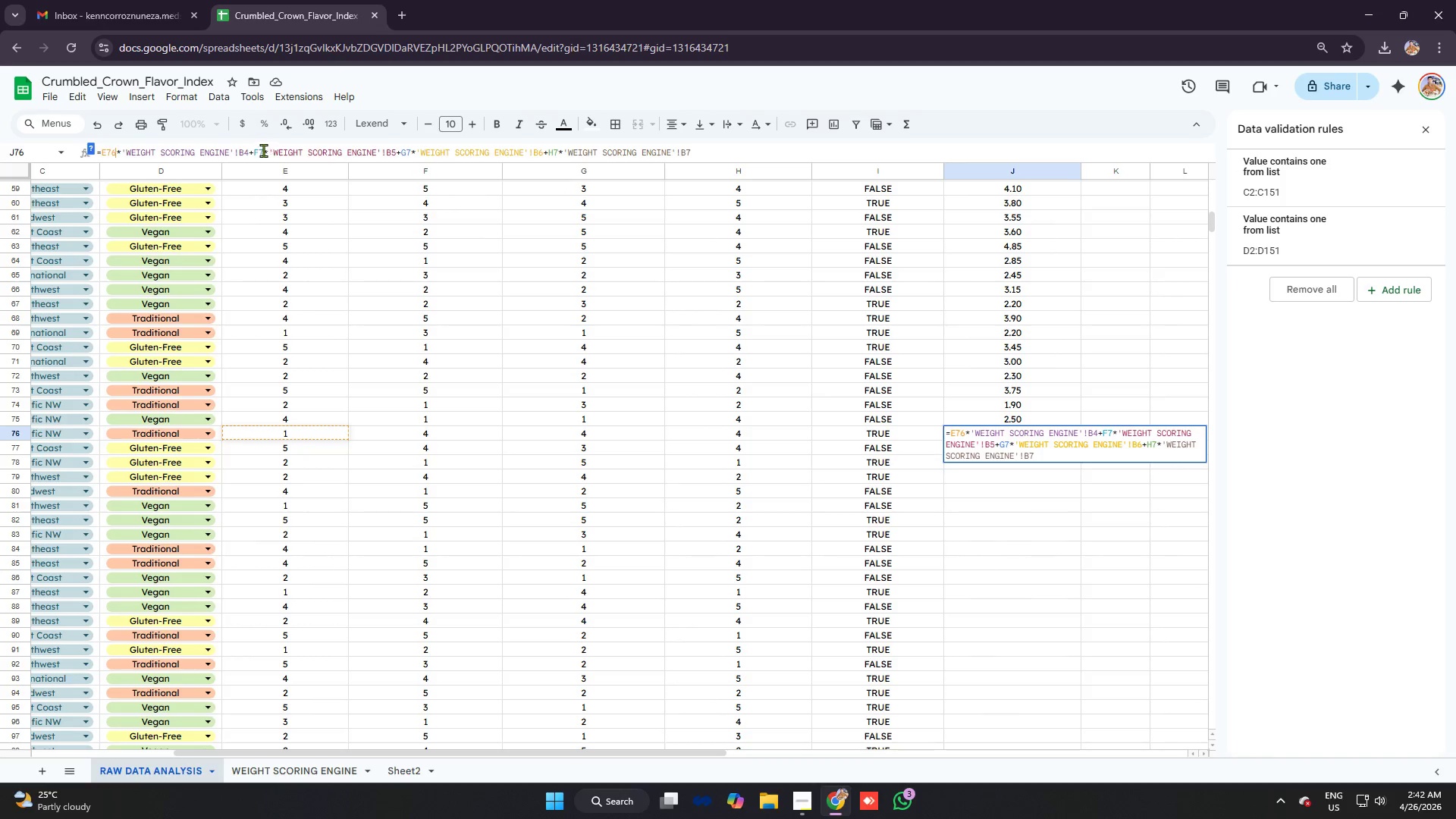 
left_click([262, 149])
 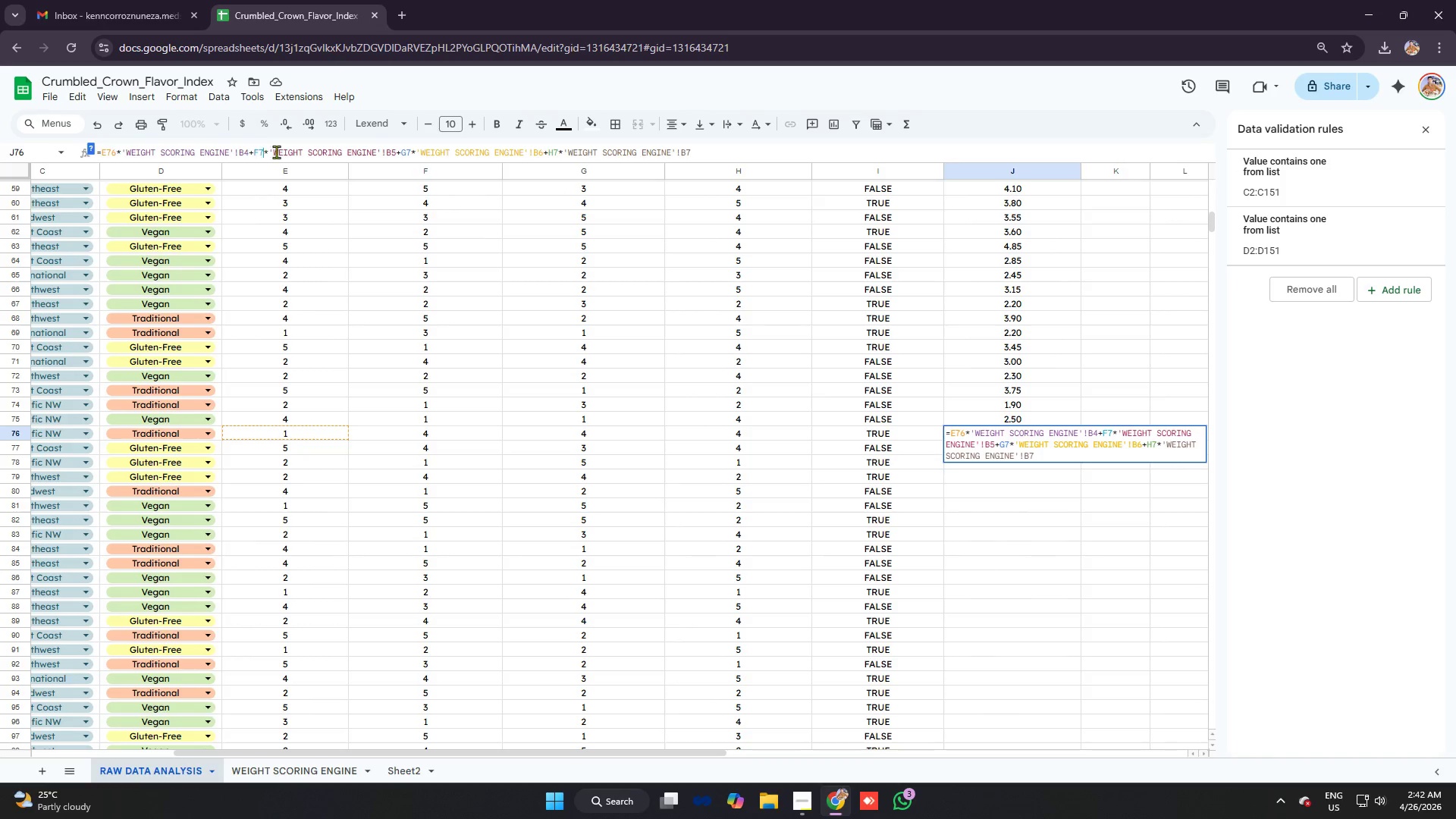 
key(6)
 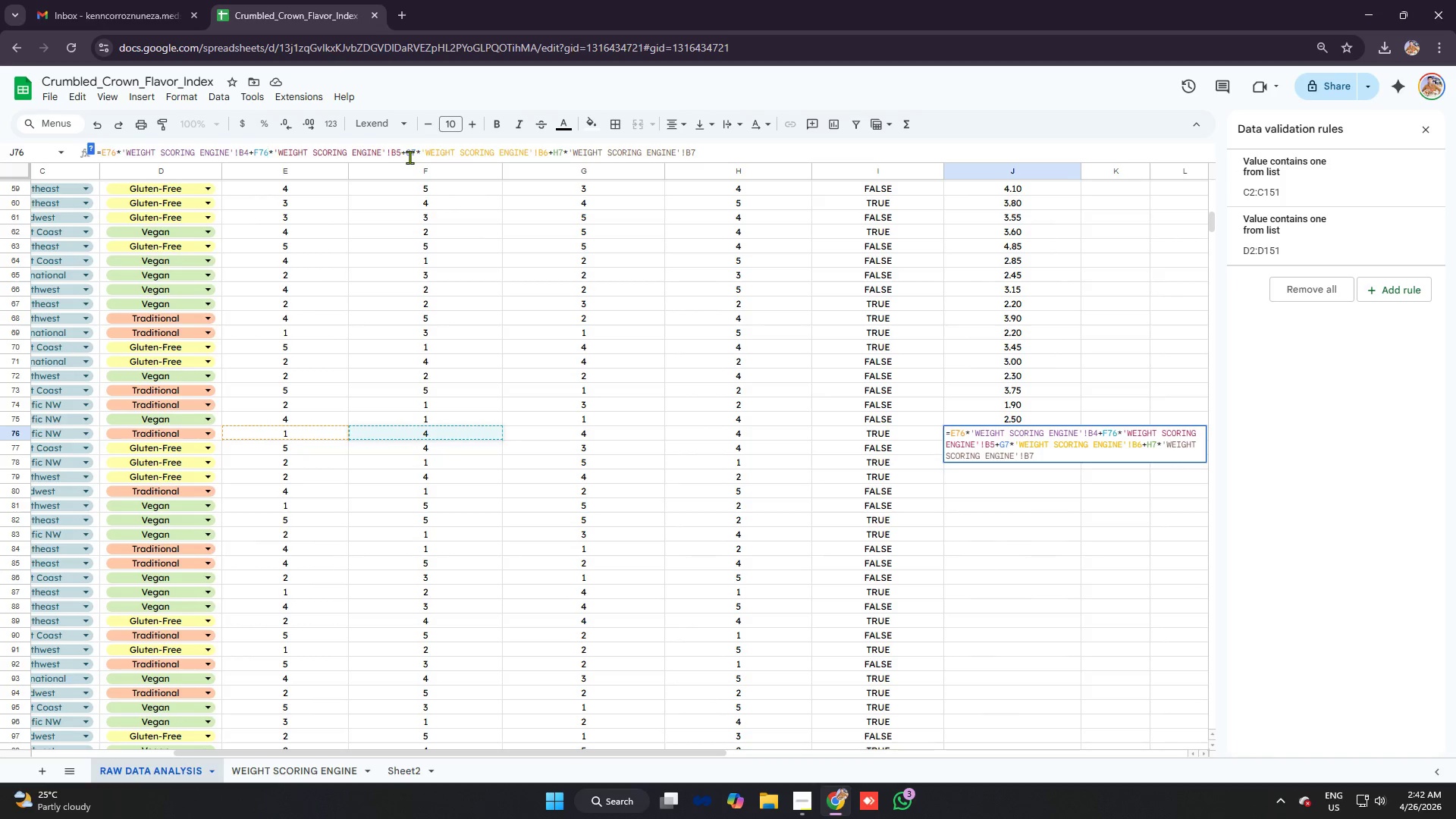 
left_click([416, 155])
 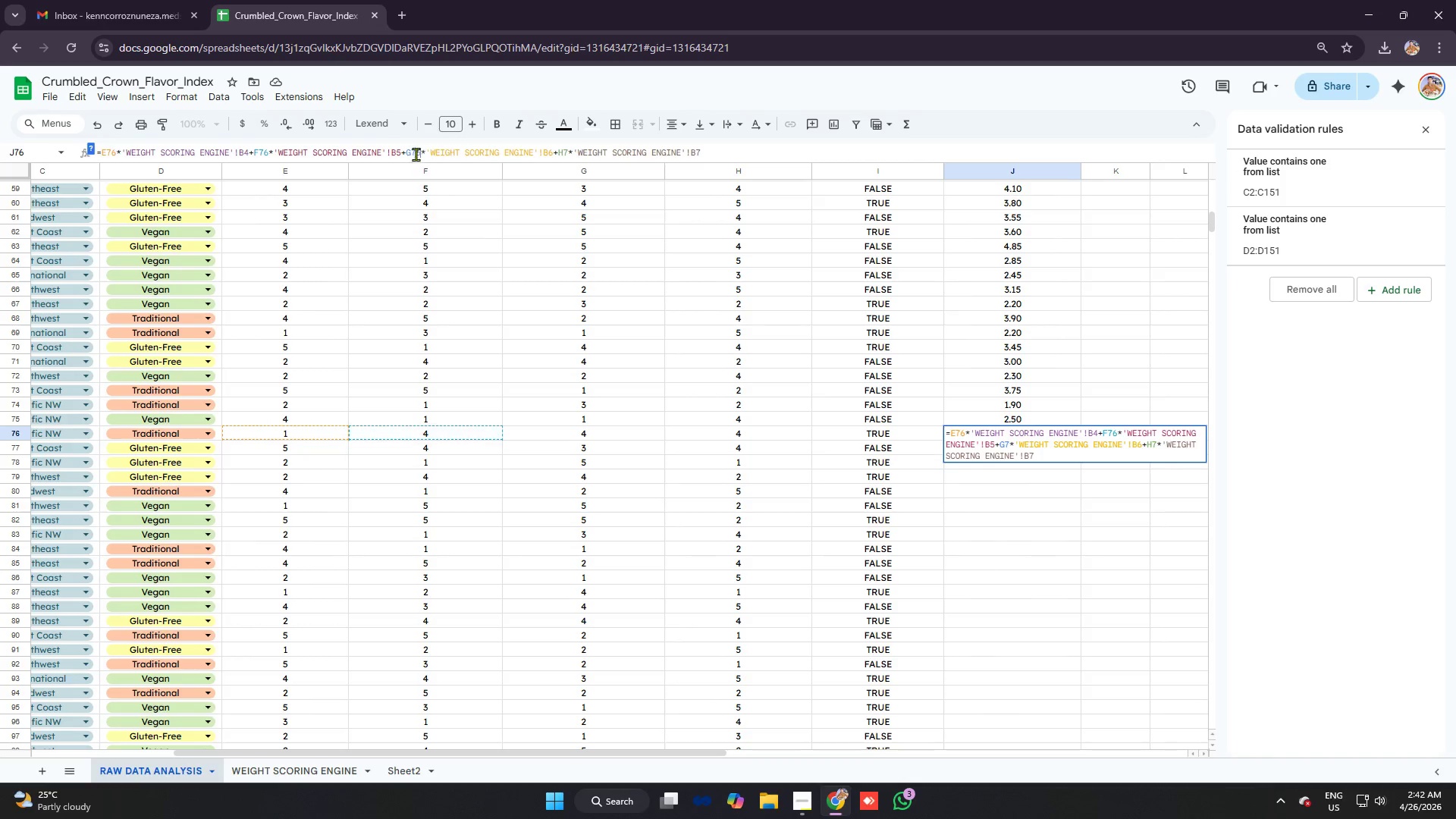 
key(6)
 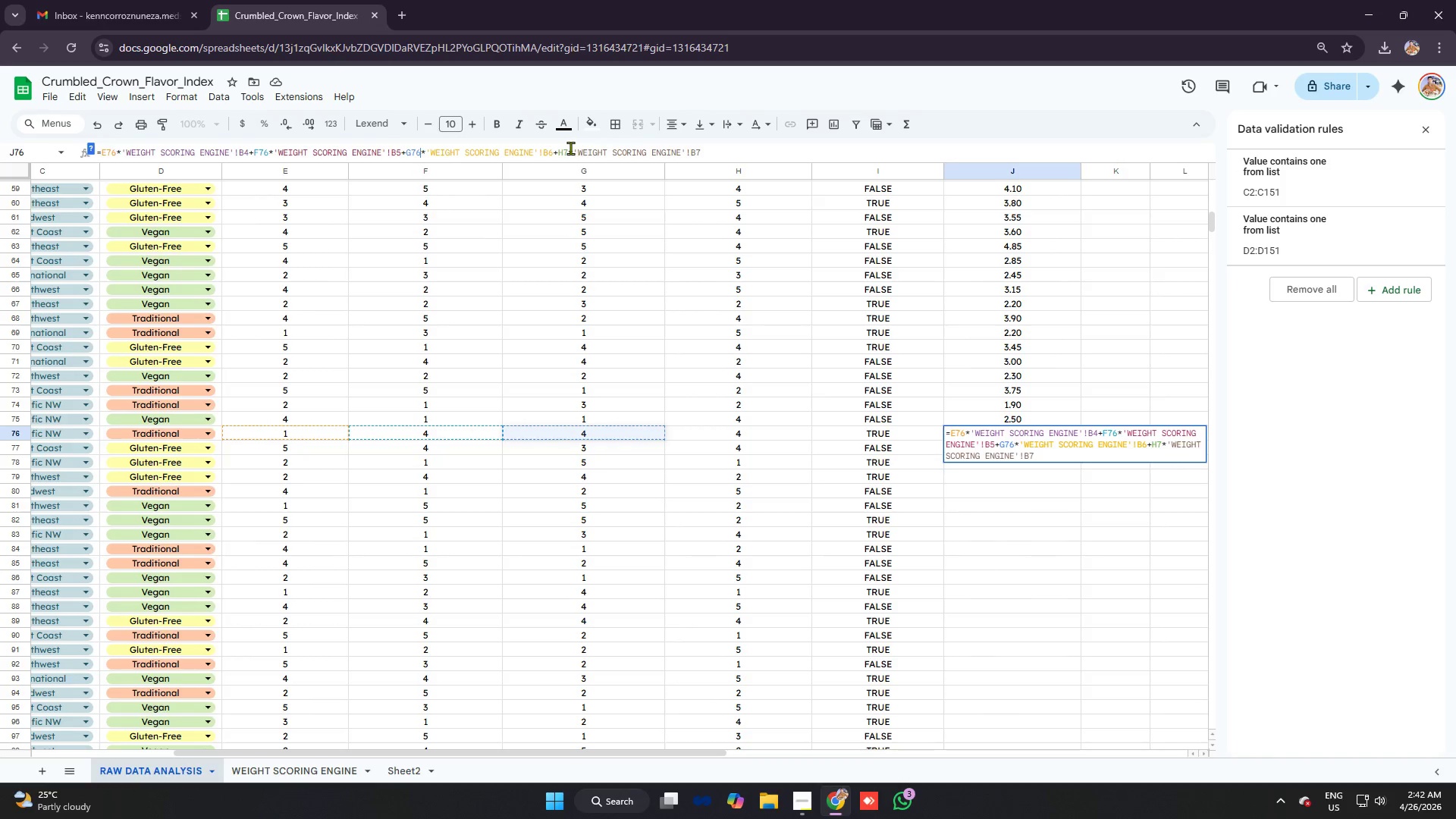 
left_click([568, 148])
 